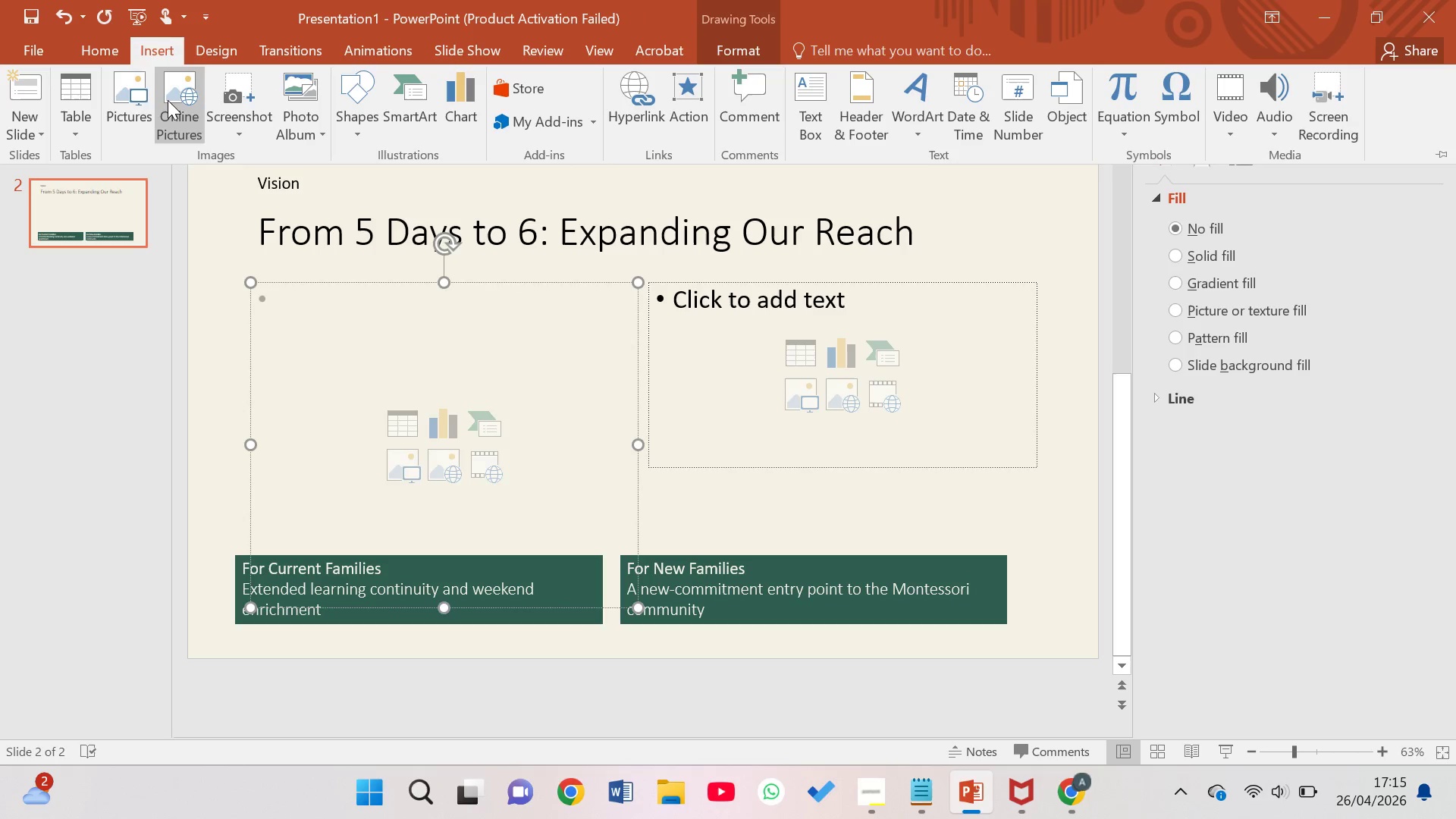 
mouse_move([154, 145])
 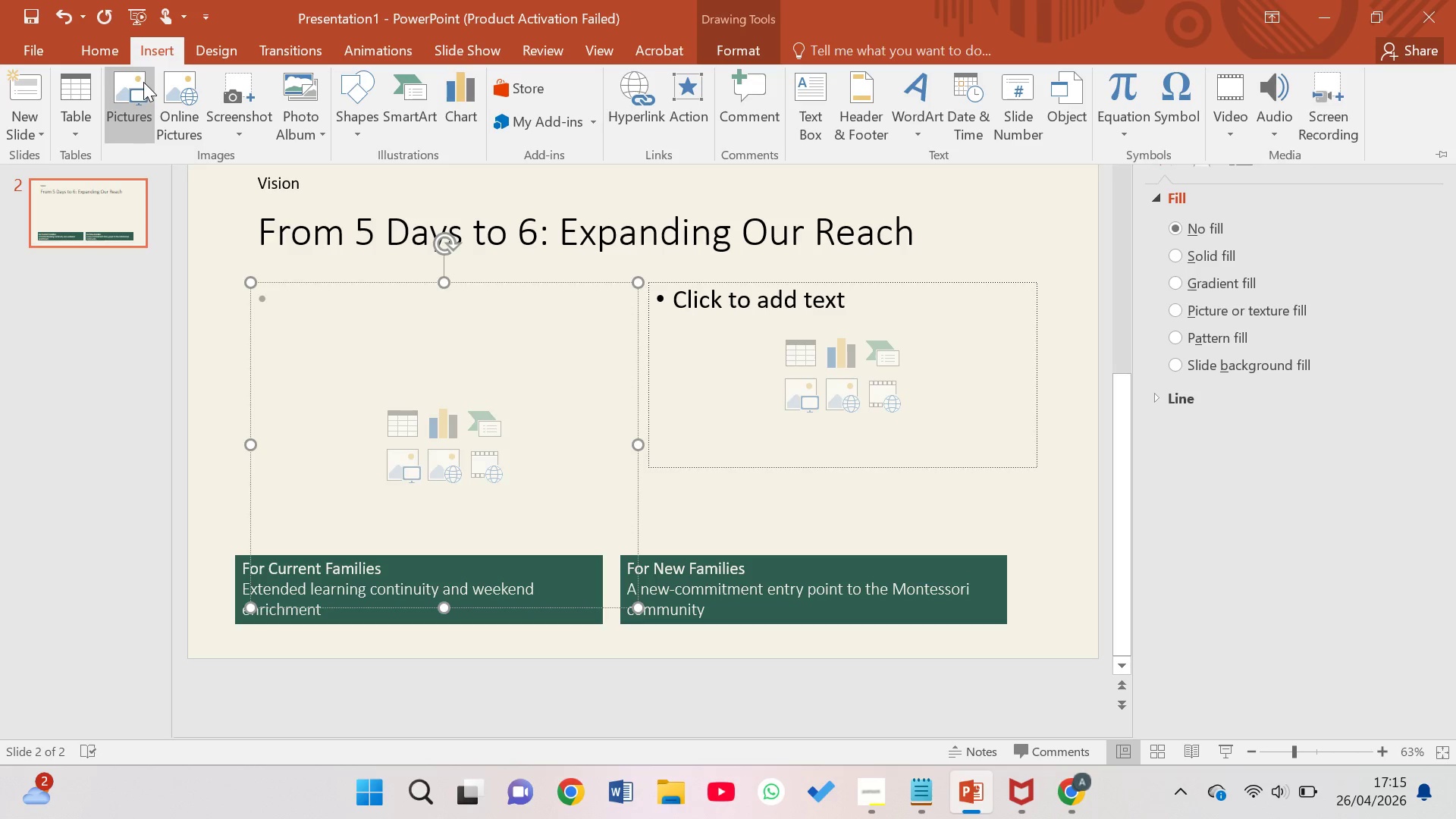 
left_click([129, 109])
 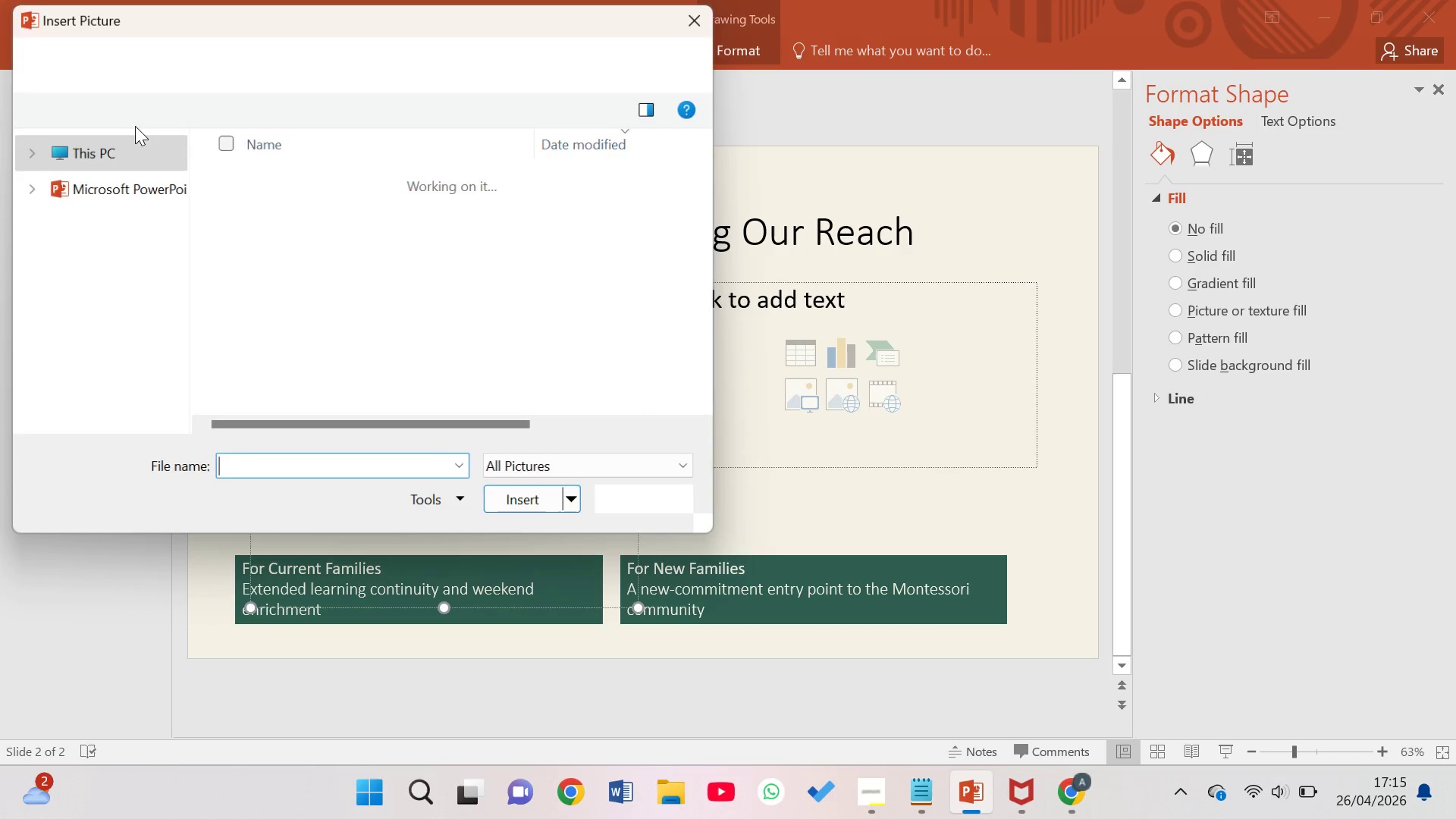 
mouse_move([308, 214])
 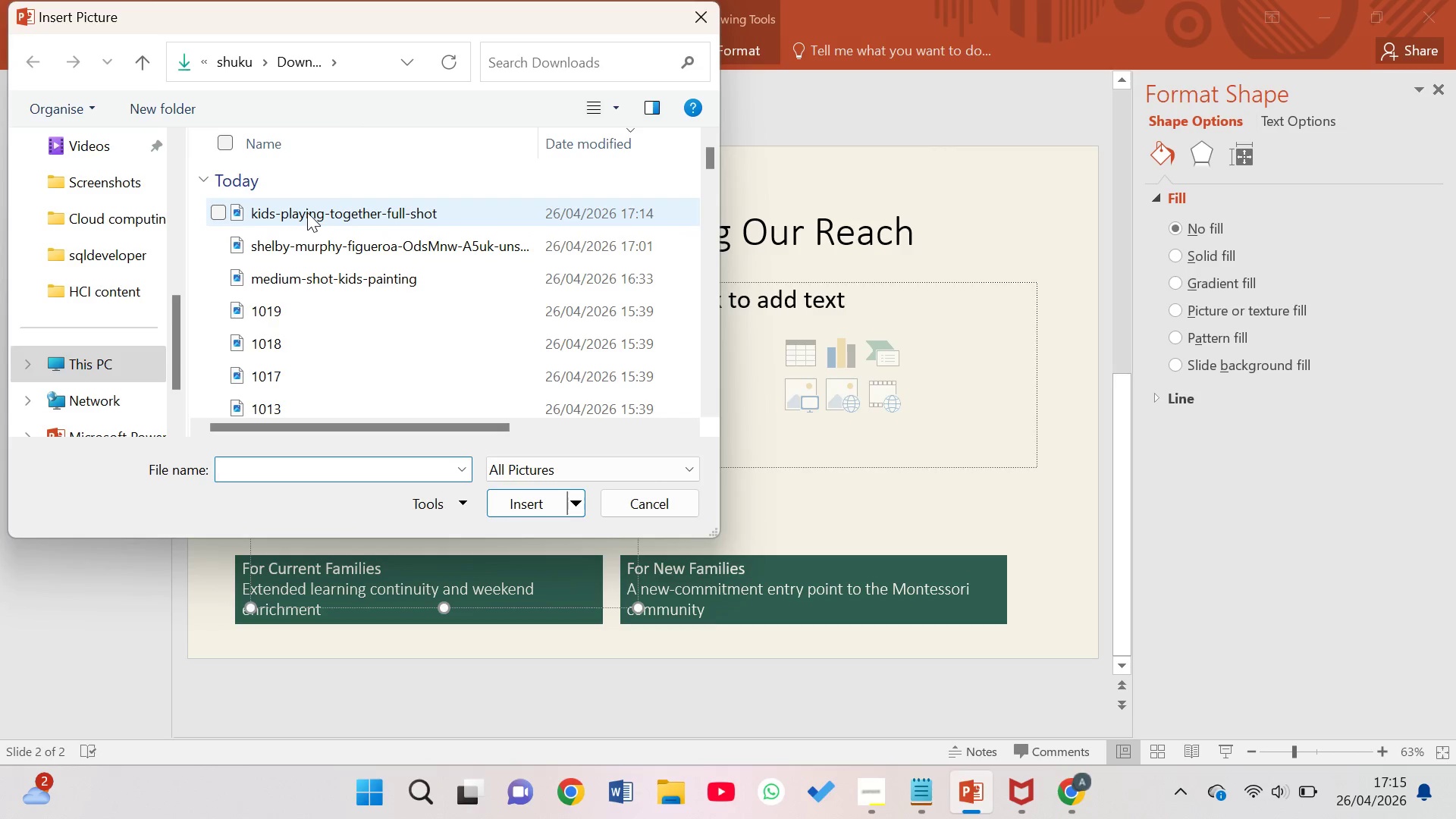 
left_click([307, 212])
 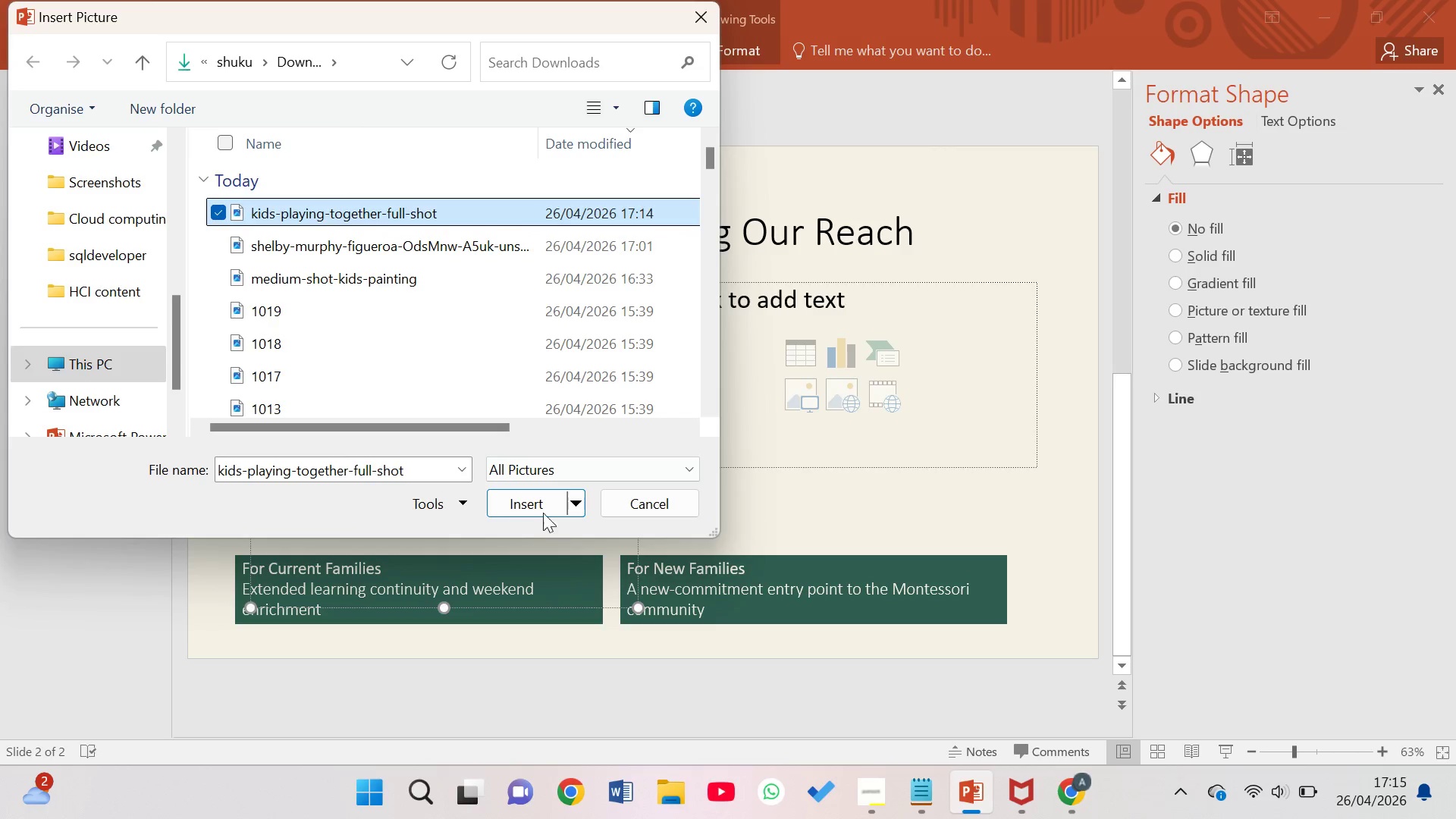 
left_click([540, 509])
 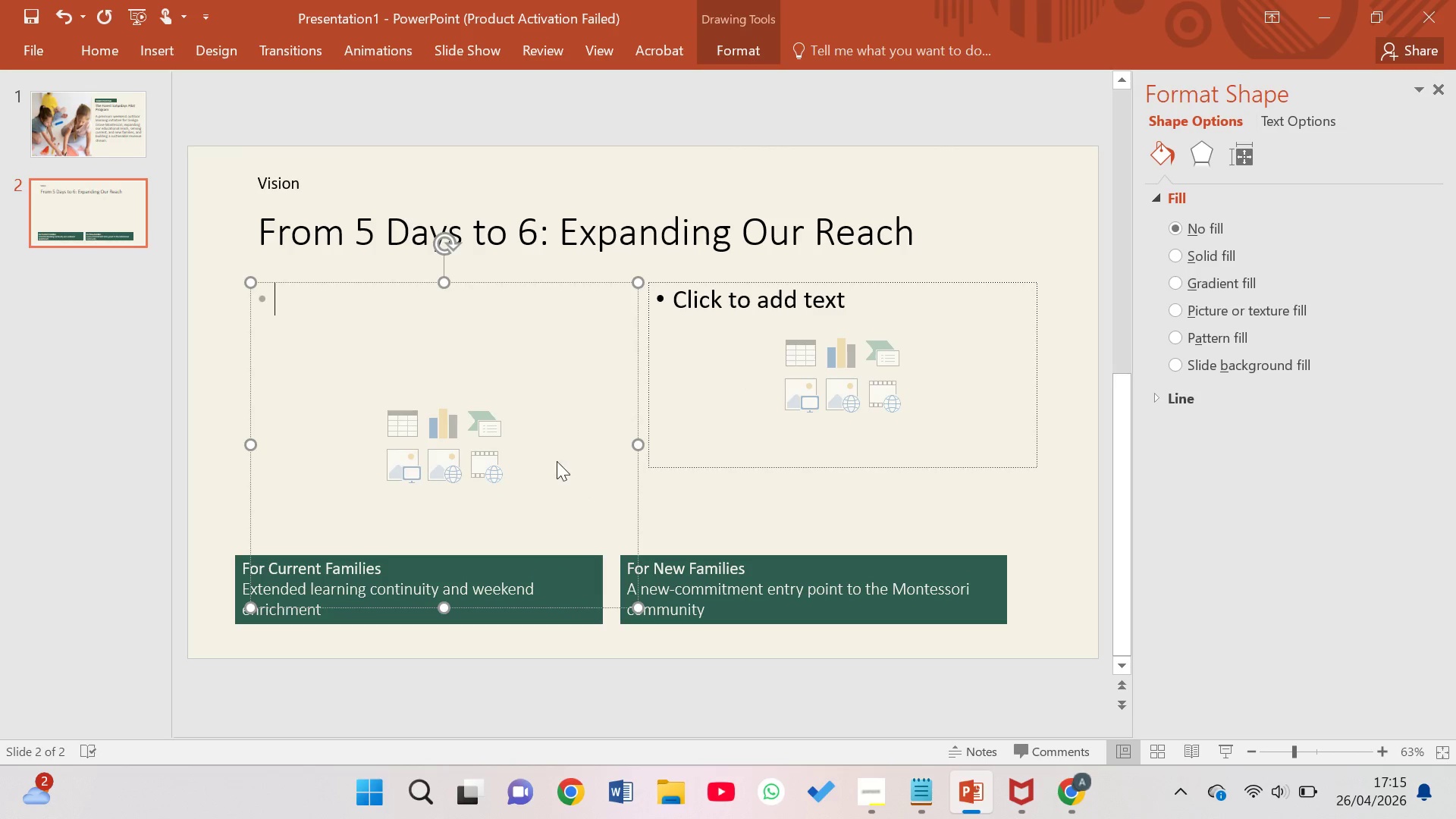 
mouse_move([532, 435])
 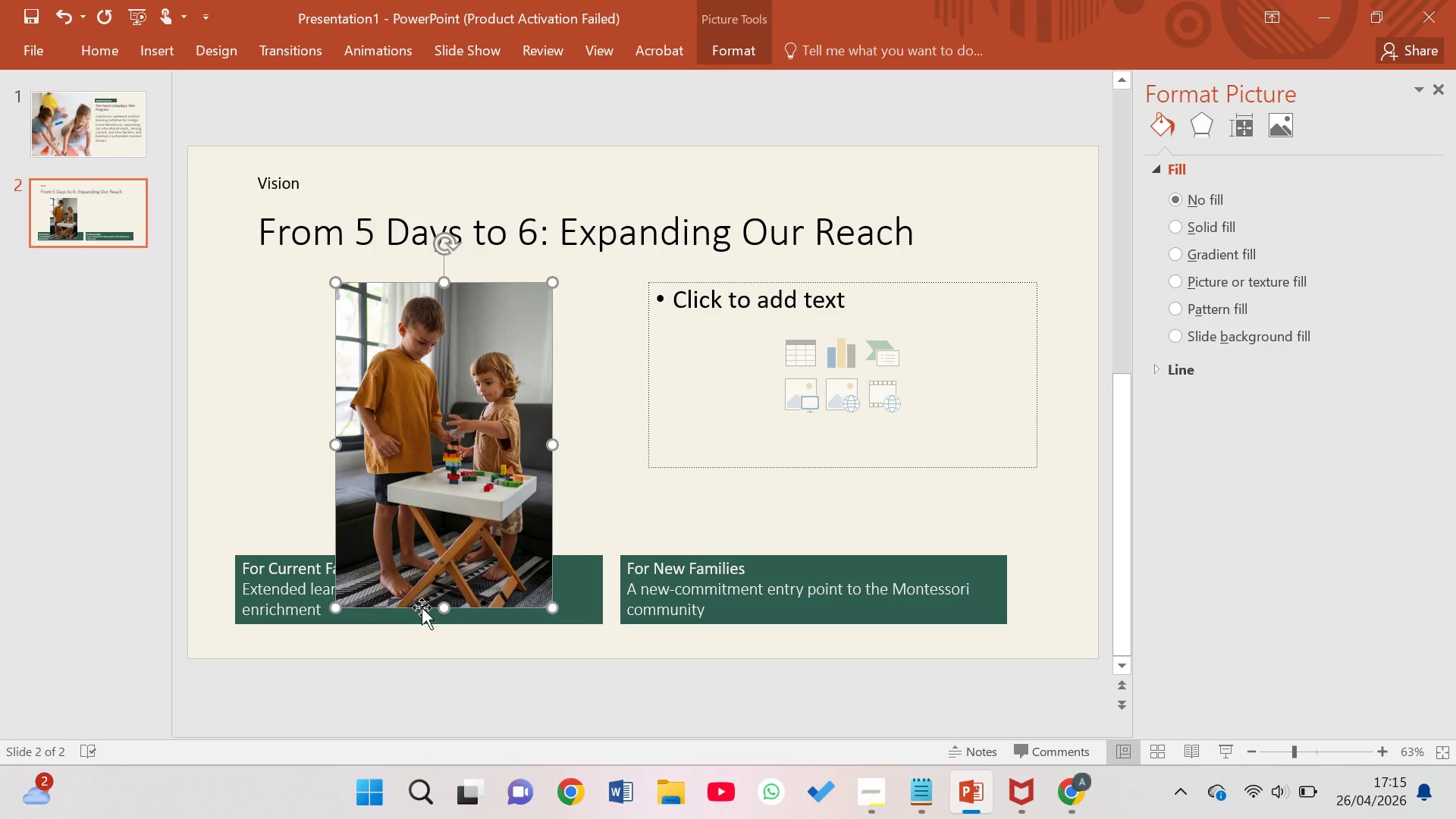 
left_click_drag(start_coordinate=[444, 608], to_coordinate=[421, 554])
 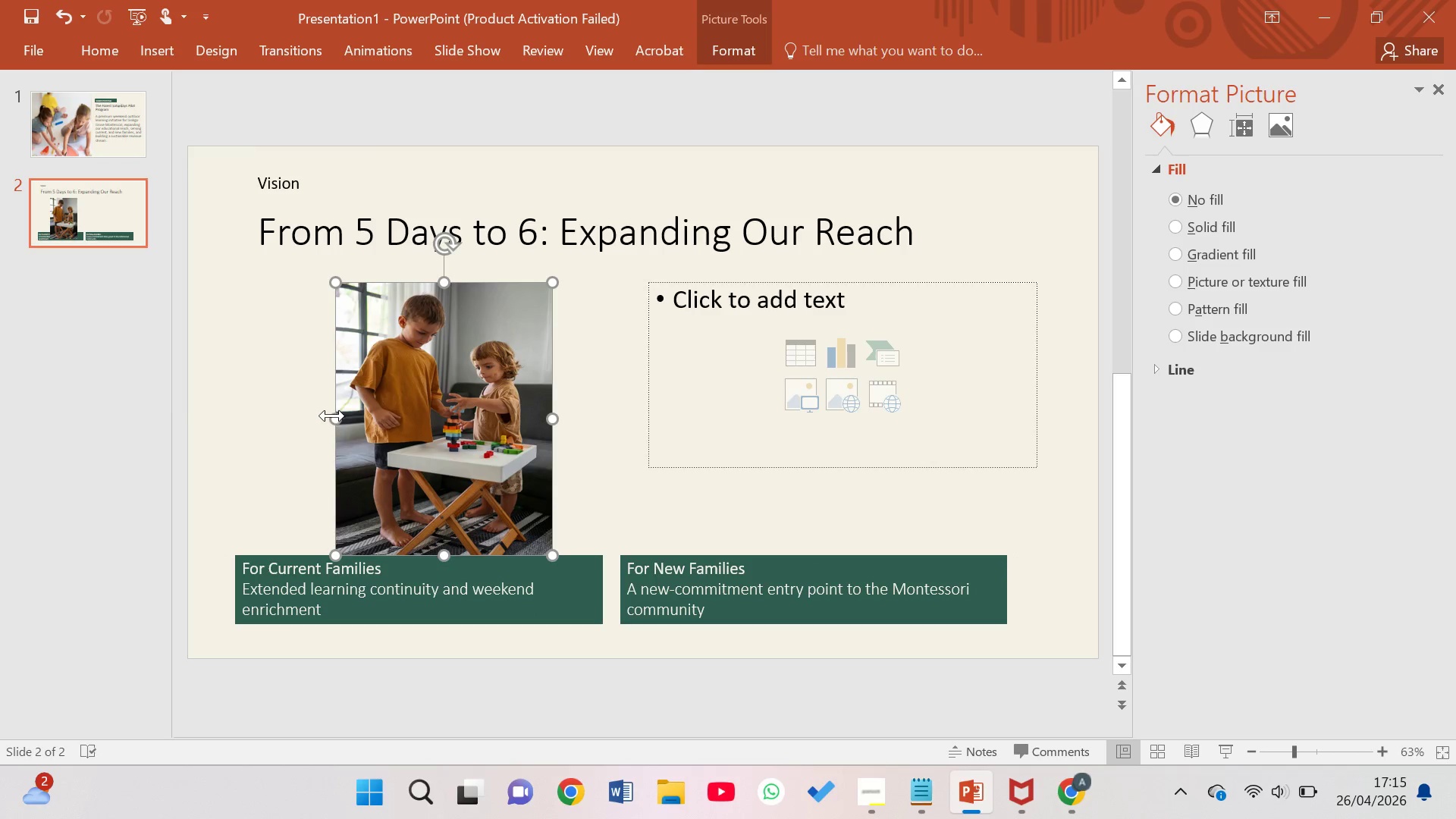 
left_click_drag(start_coordinate=[338, 420], to_coordinate=[213, 372])
 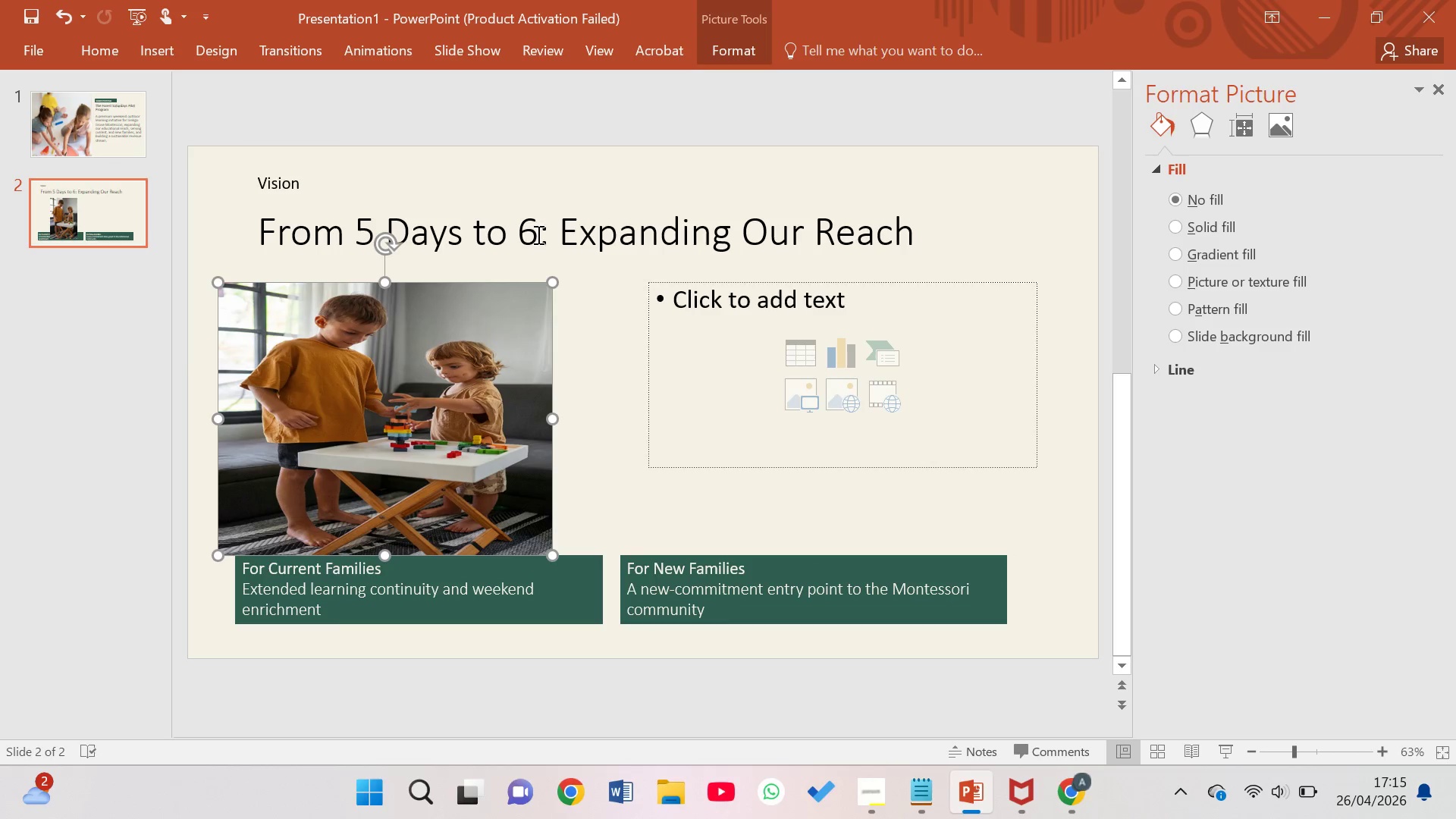 
left_click([537, 237])
 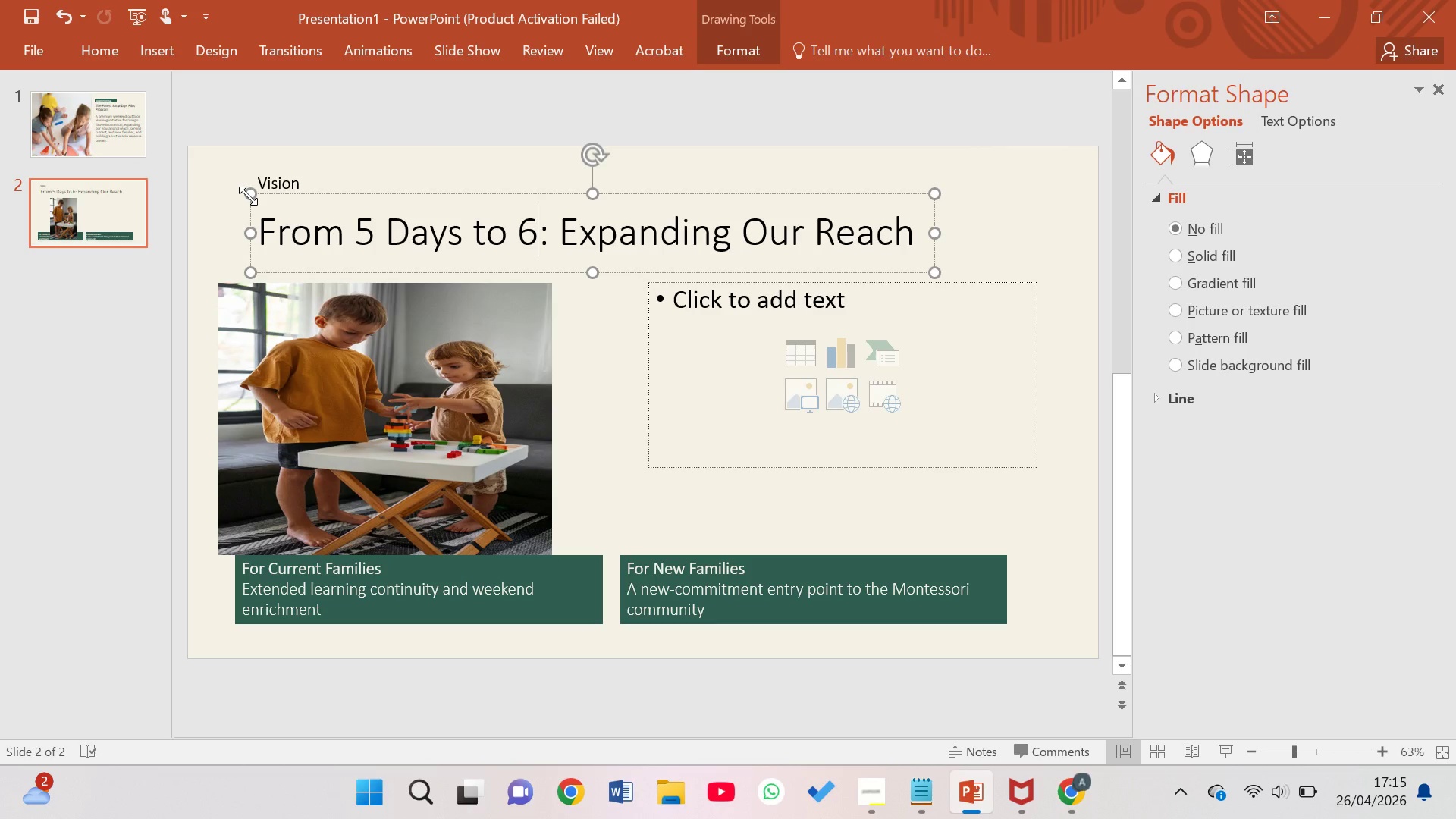 
left_click_drag(start_coordinate=[248, 196], to_coordinate=[209, 174])
 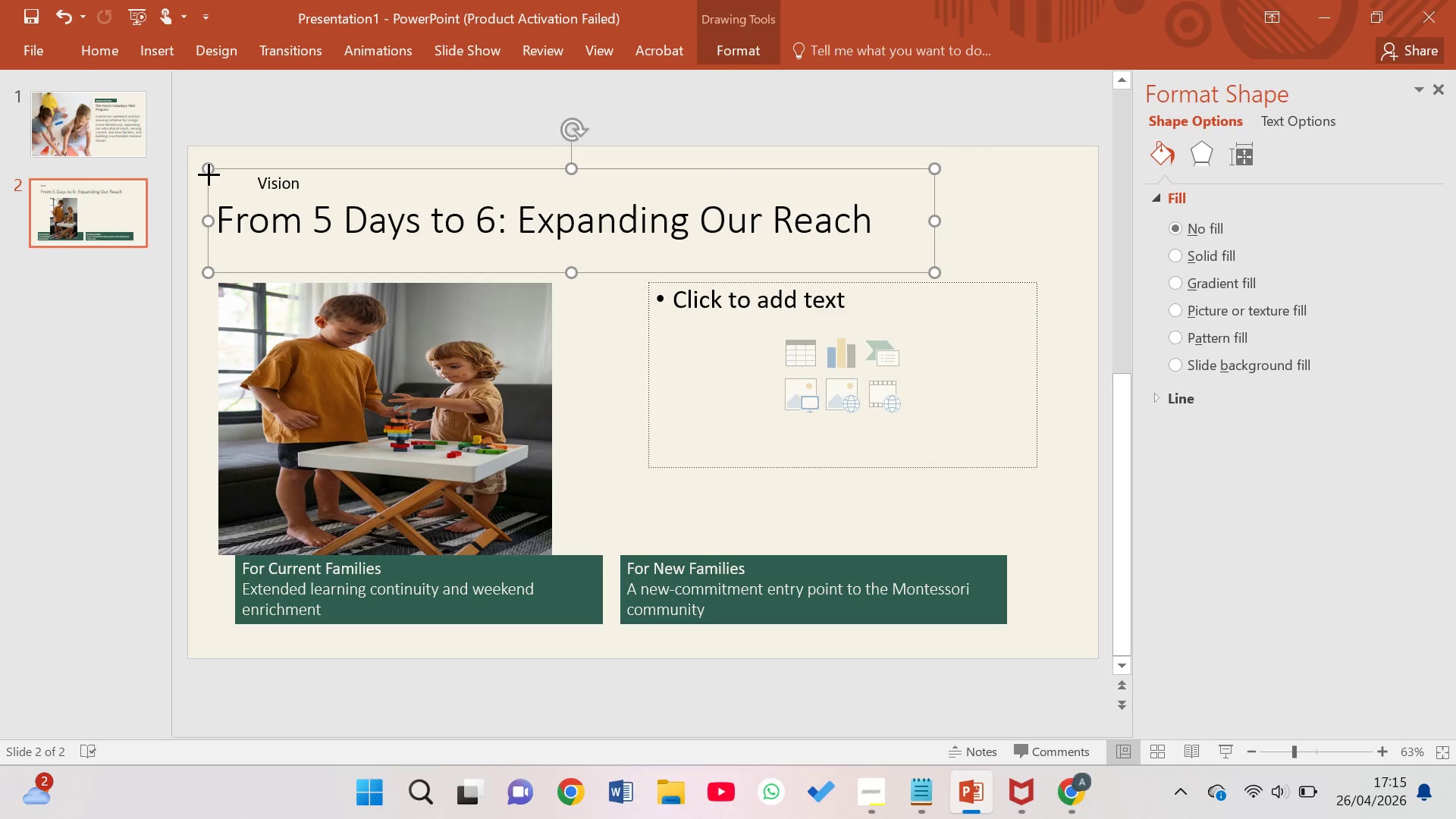 
left_click([209, 174])
 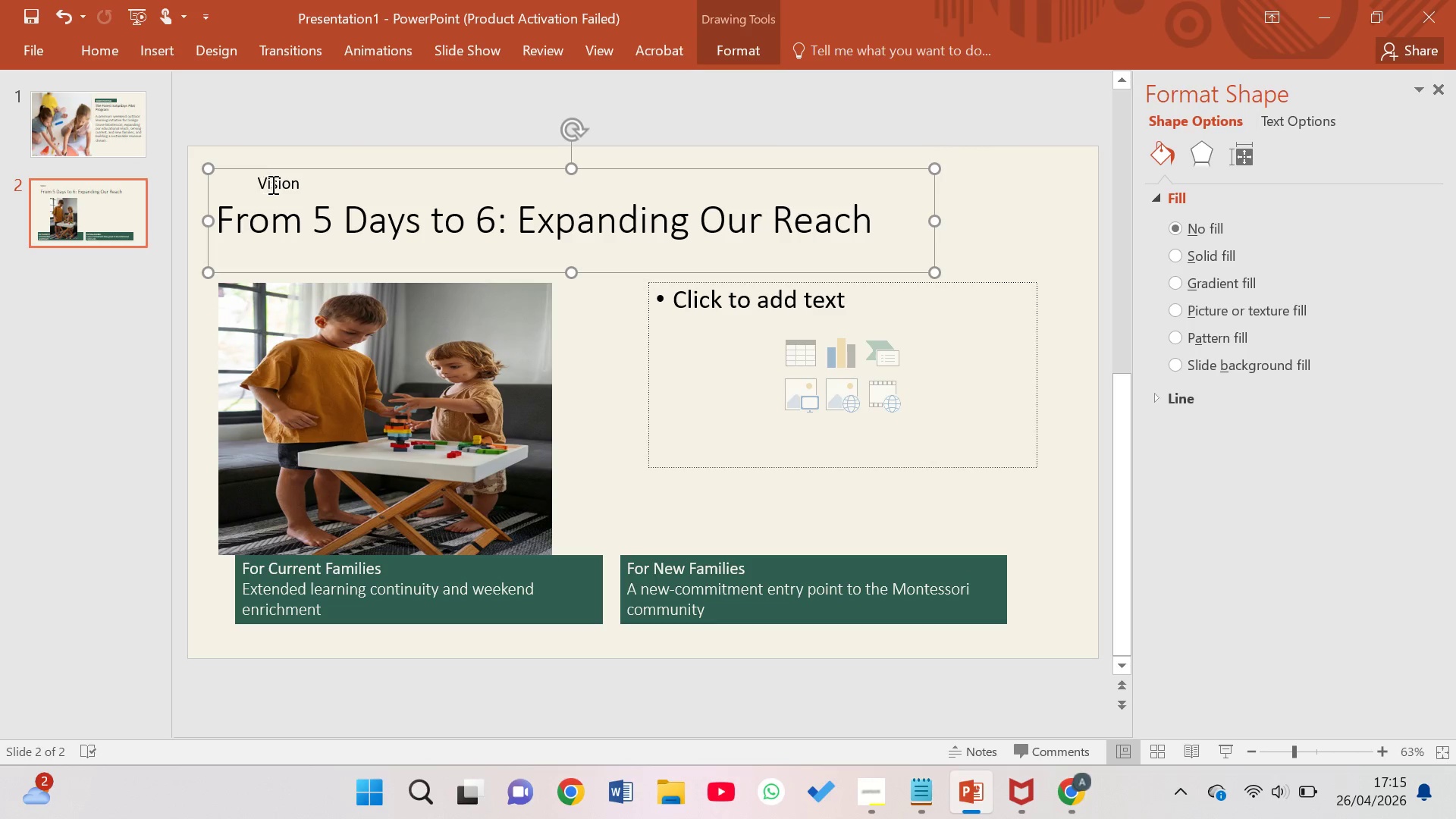 
left_click([274, 185])
 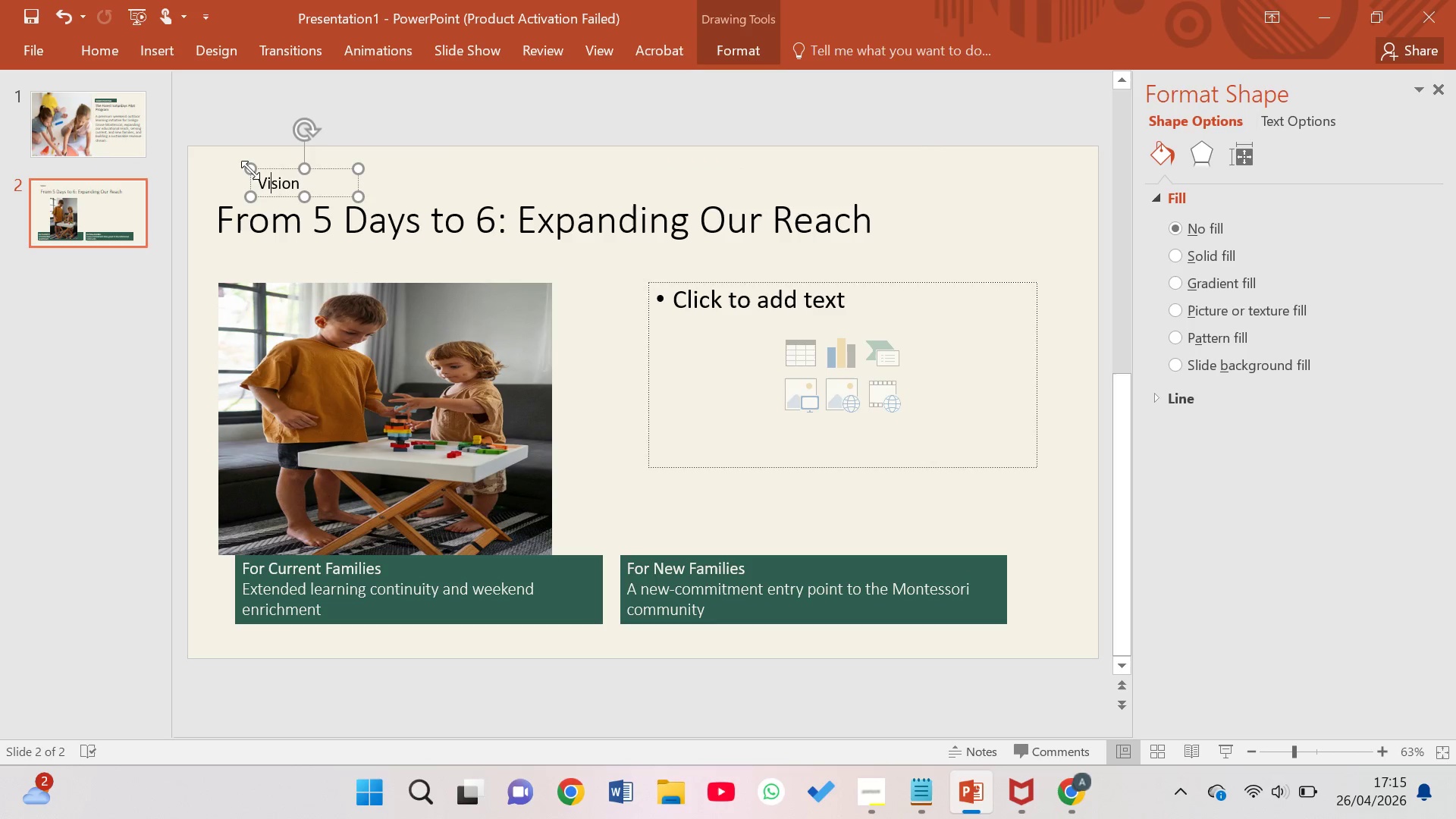 
left_click_drag(start_coordinate=[249, 166], to_coordinate=[242, 161])
 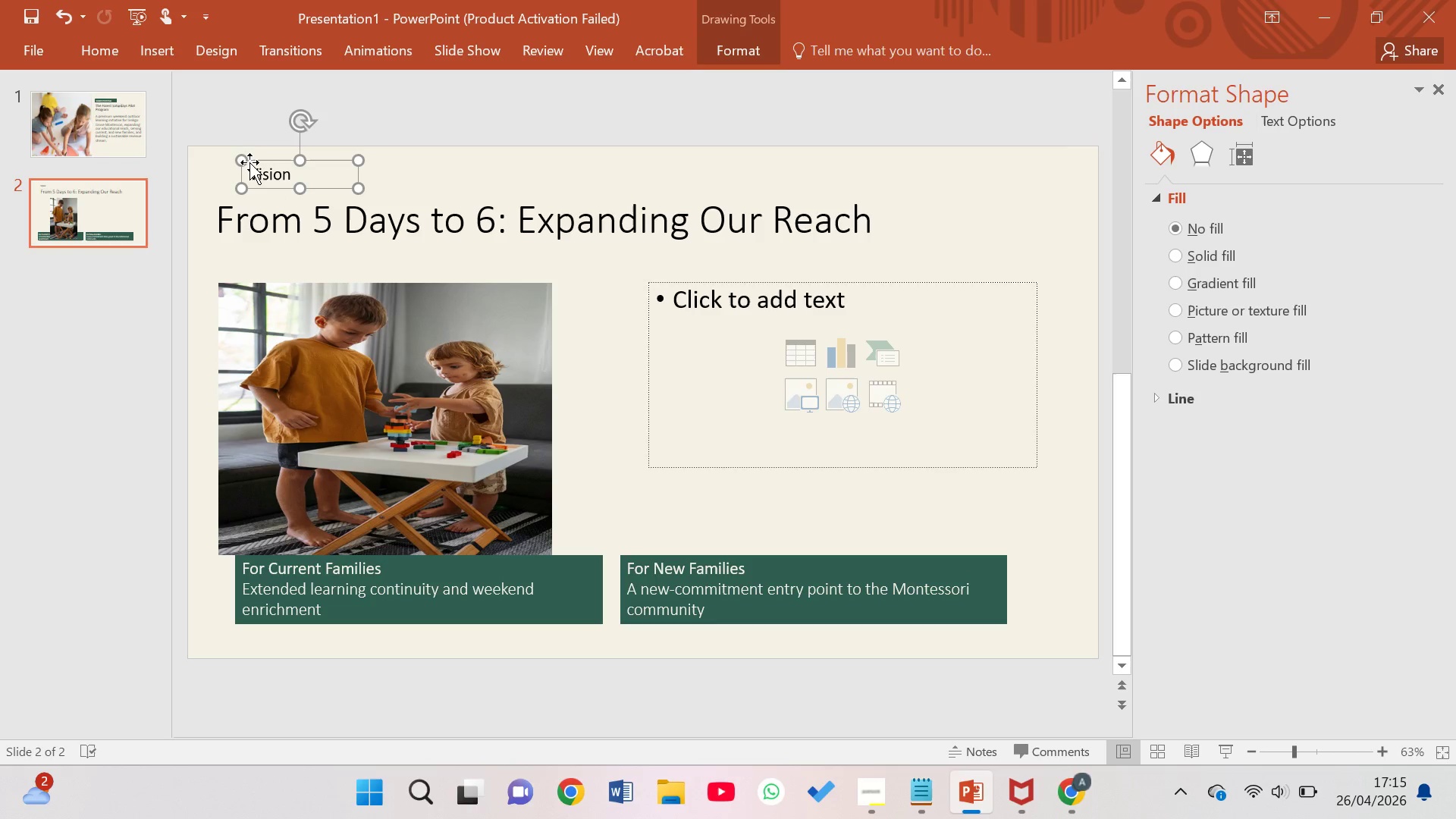 
left_click_drag(start_coordinate=[253, 165], to_coordinate=[220, 152])
 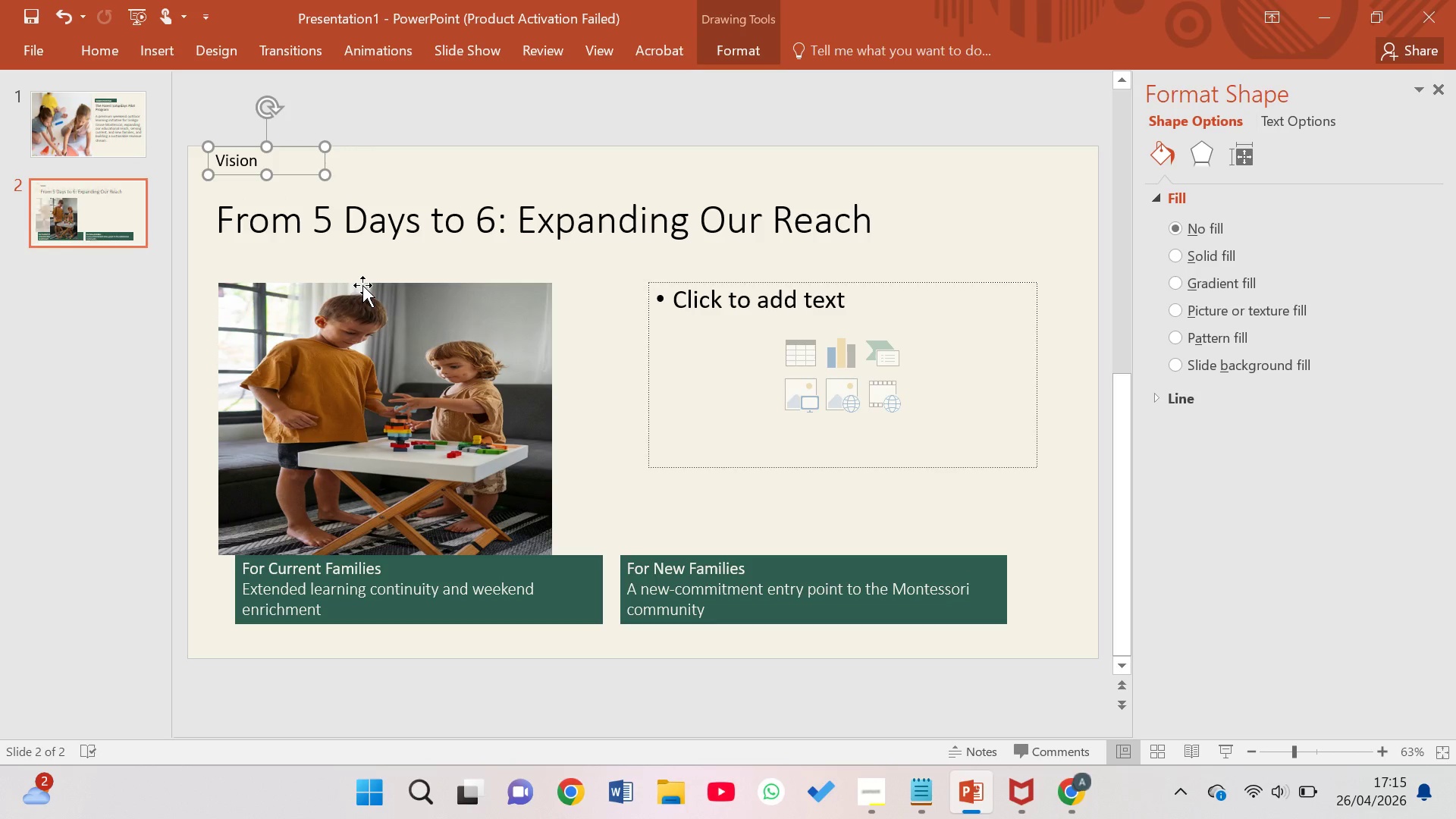 
wait(11.25)
 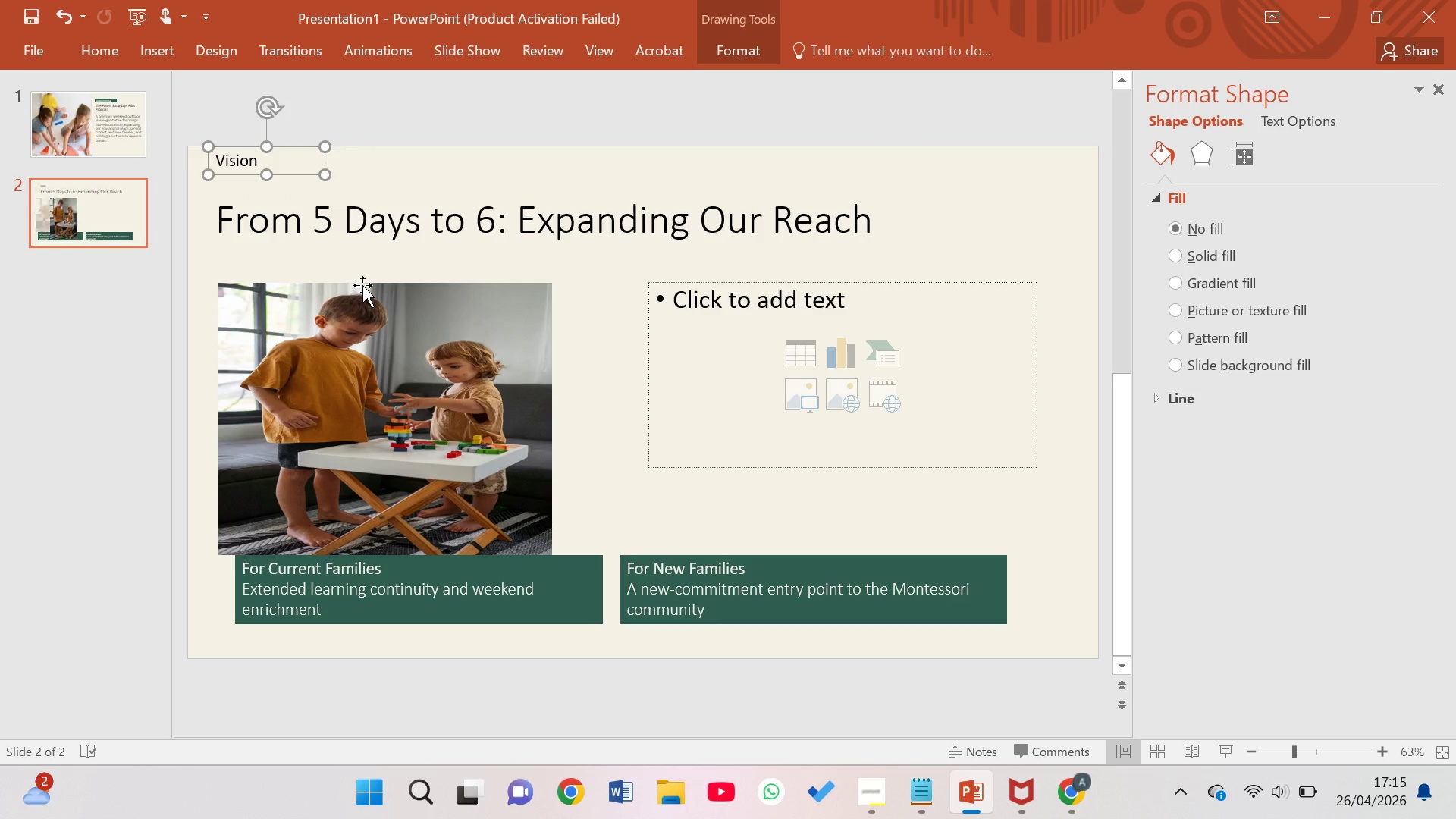 
left_click([456, 392])
 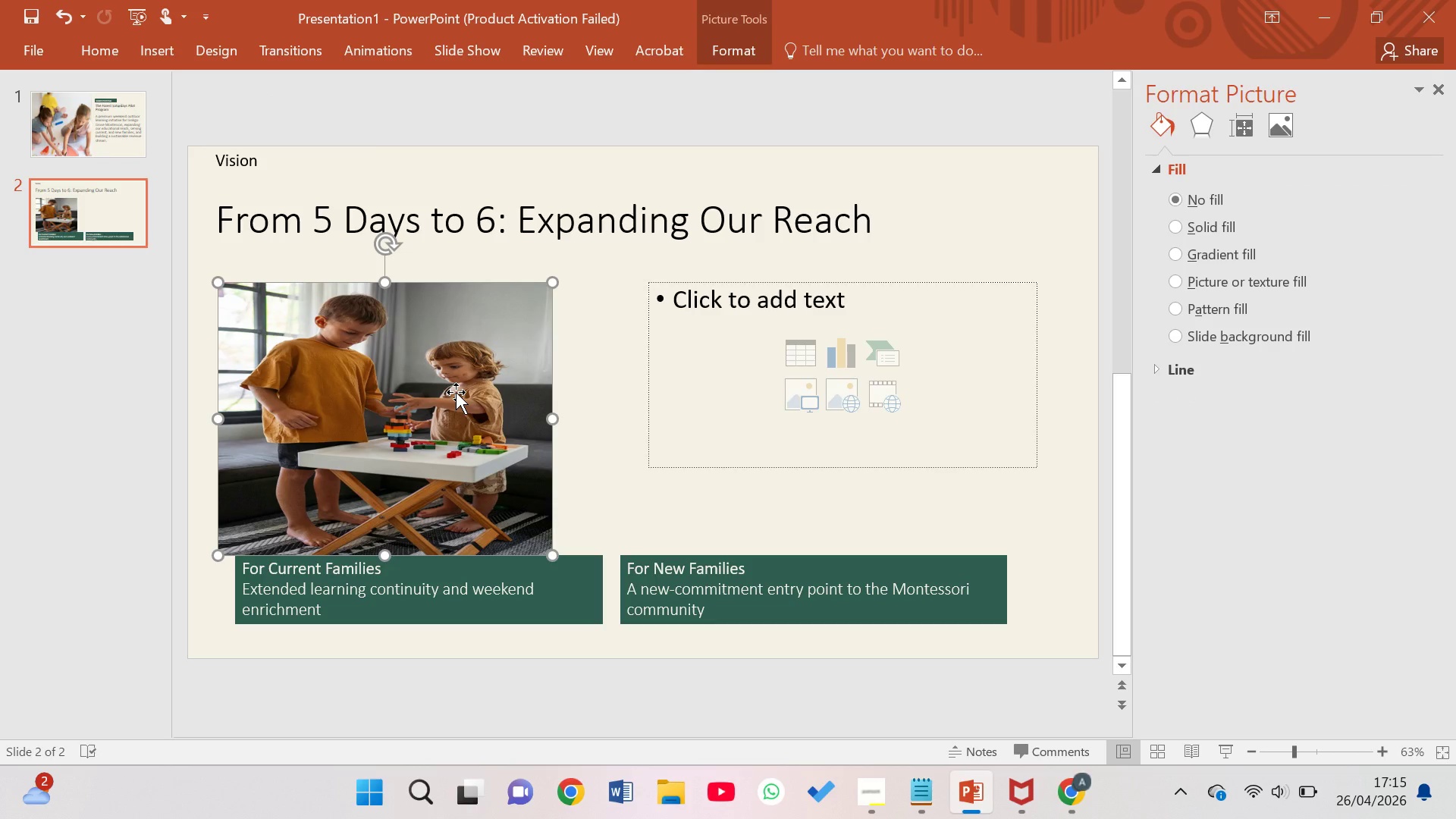 
key(Backspace)
 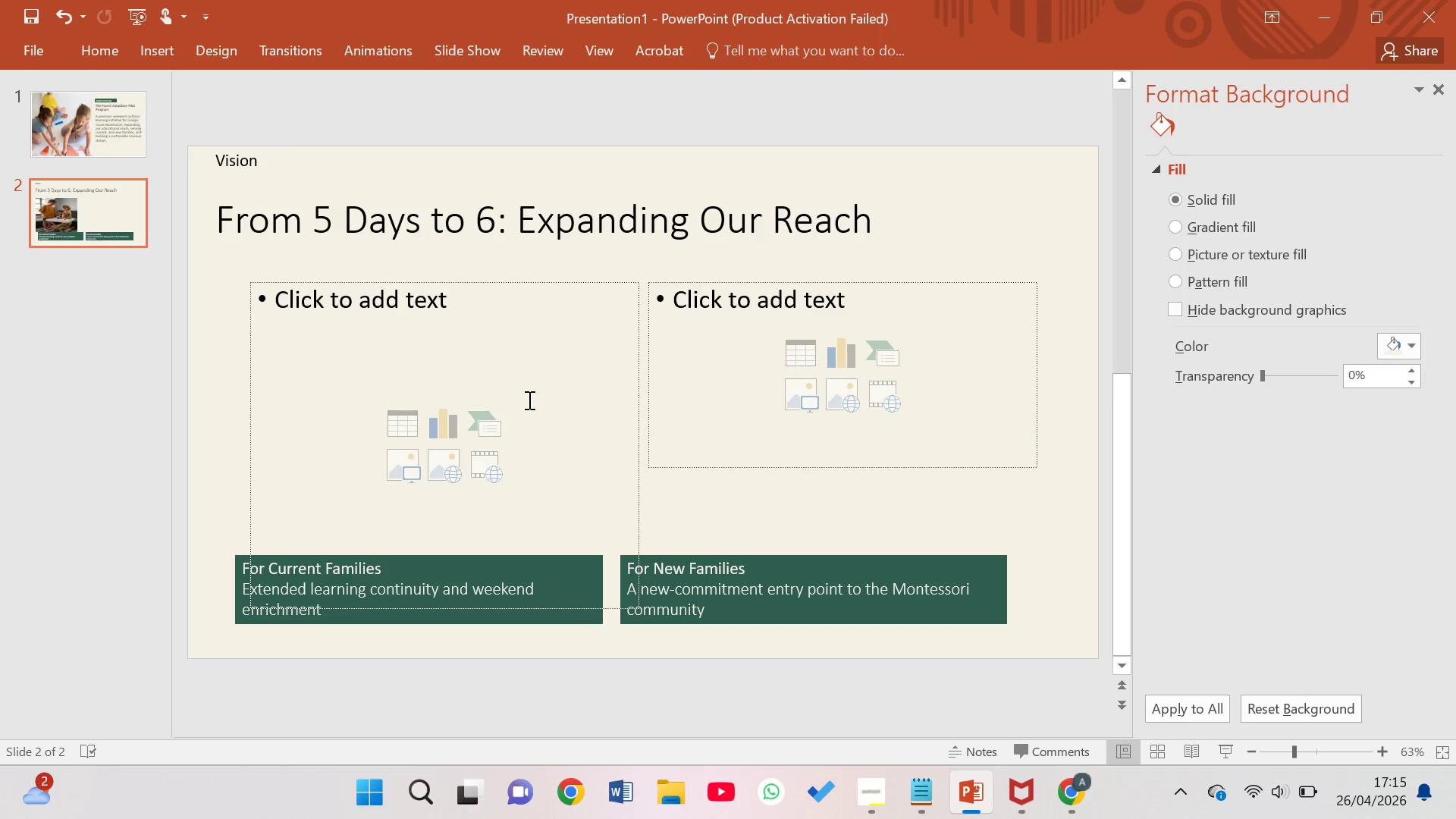 
left_click([526, 394])
 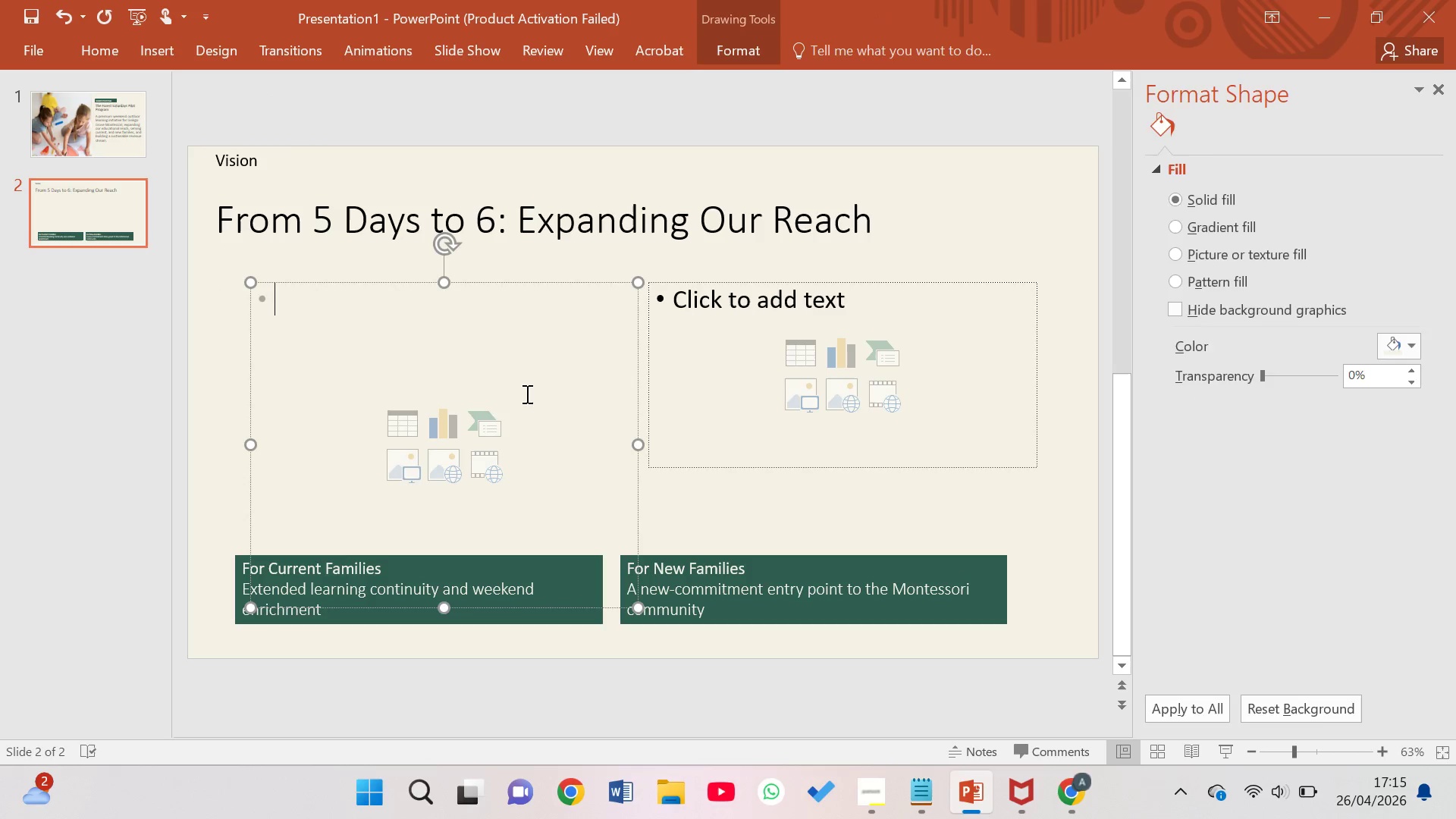 
key(Backspace)
 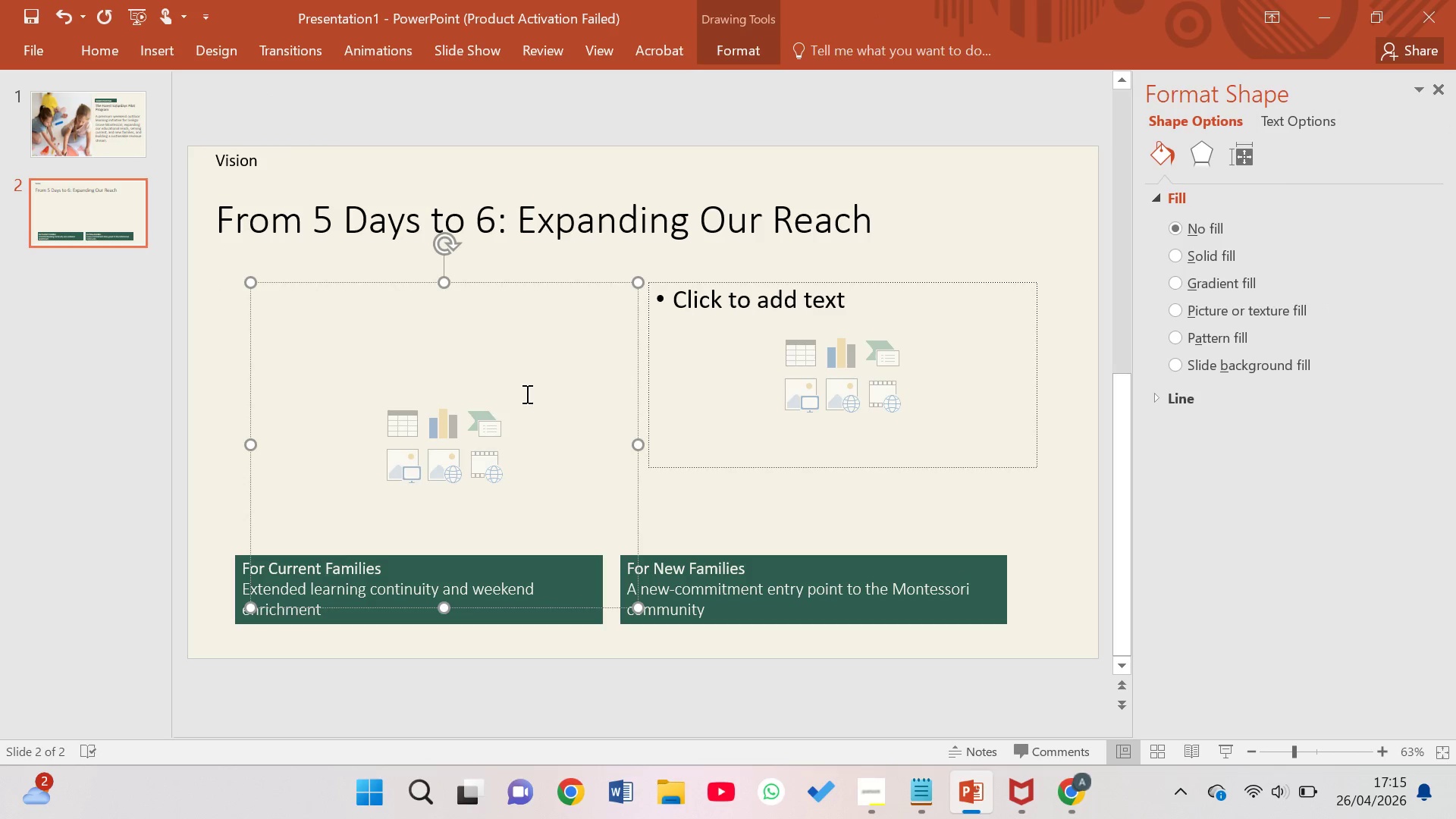 
key(Backspace)
 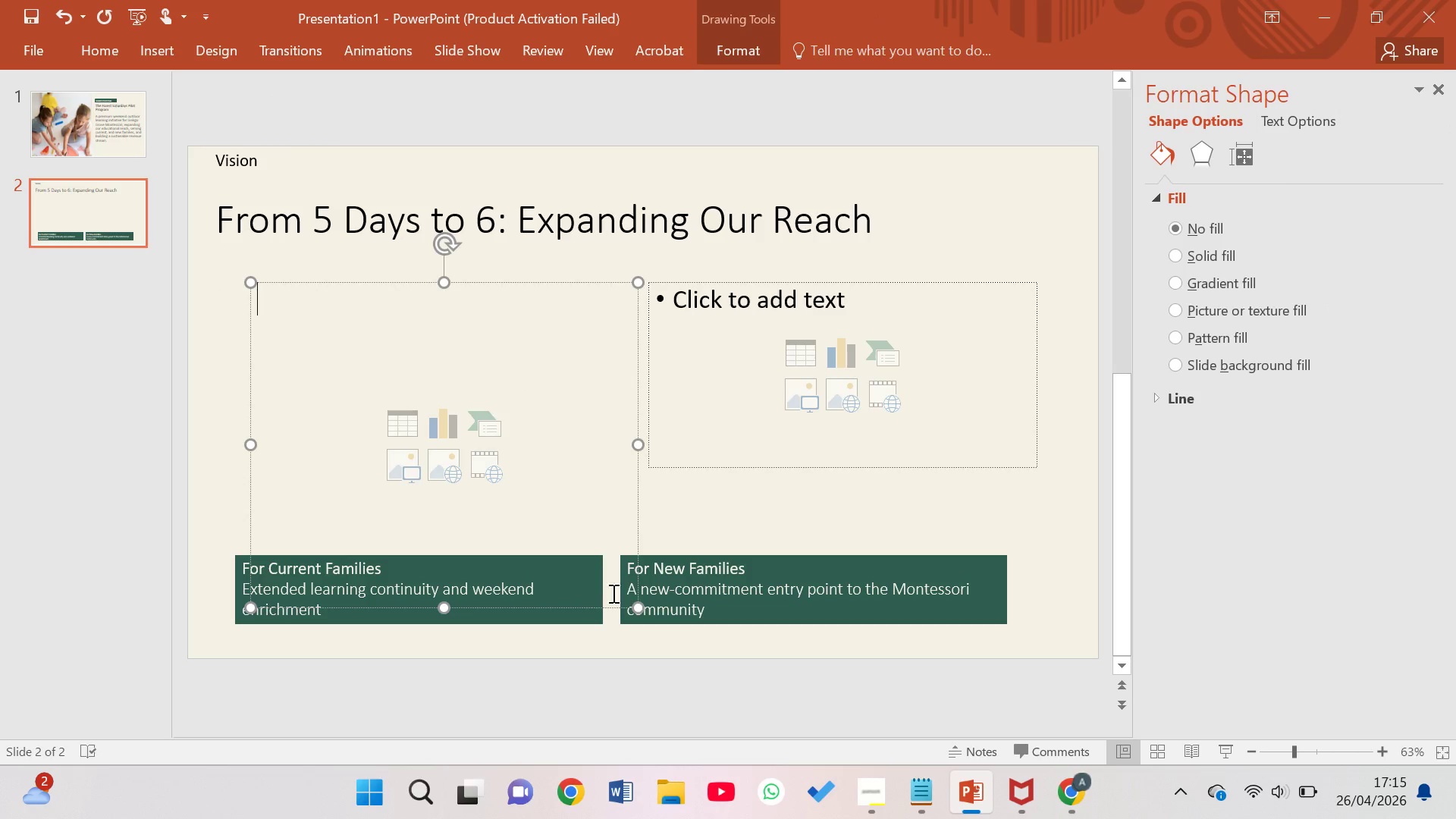 
left_click_drag(start_coordinate=[638, 607], to_coordinate=[464, 452])
 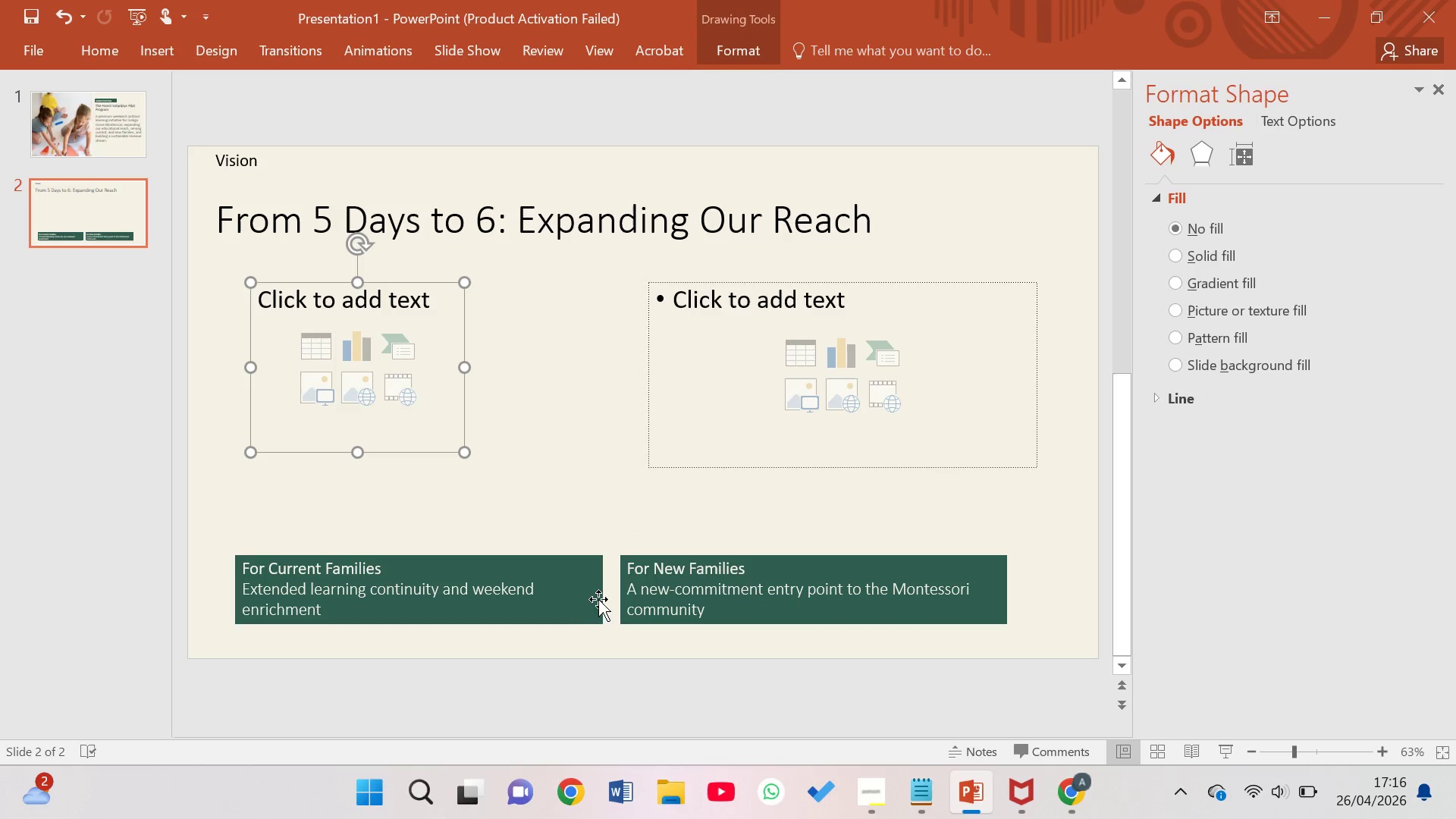 
left_click_drag(start_coordinate=[551, 601], to_coordinate=[503, 635])
 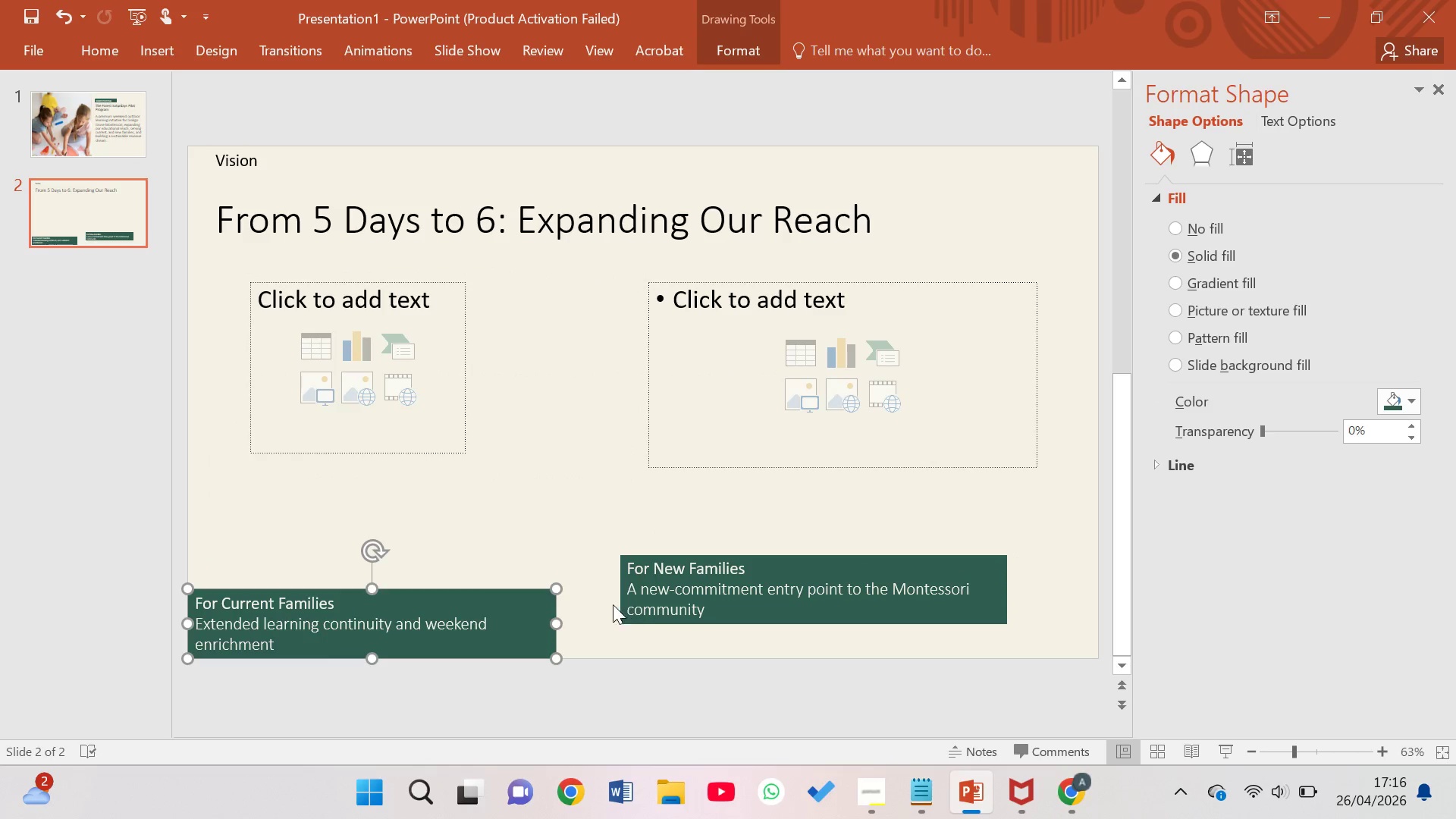 
left_click([591, 558])
 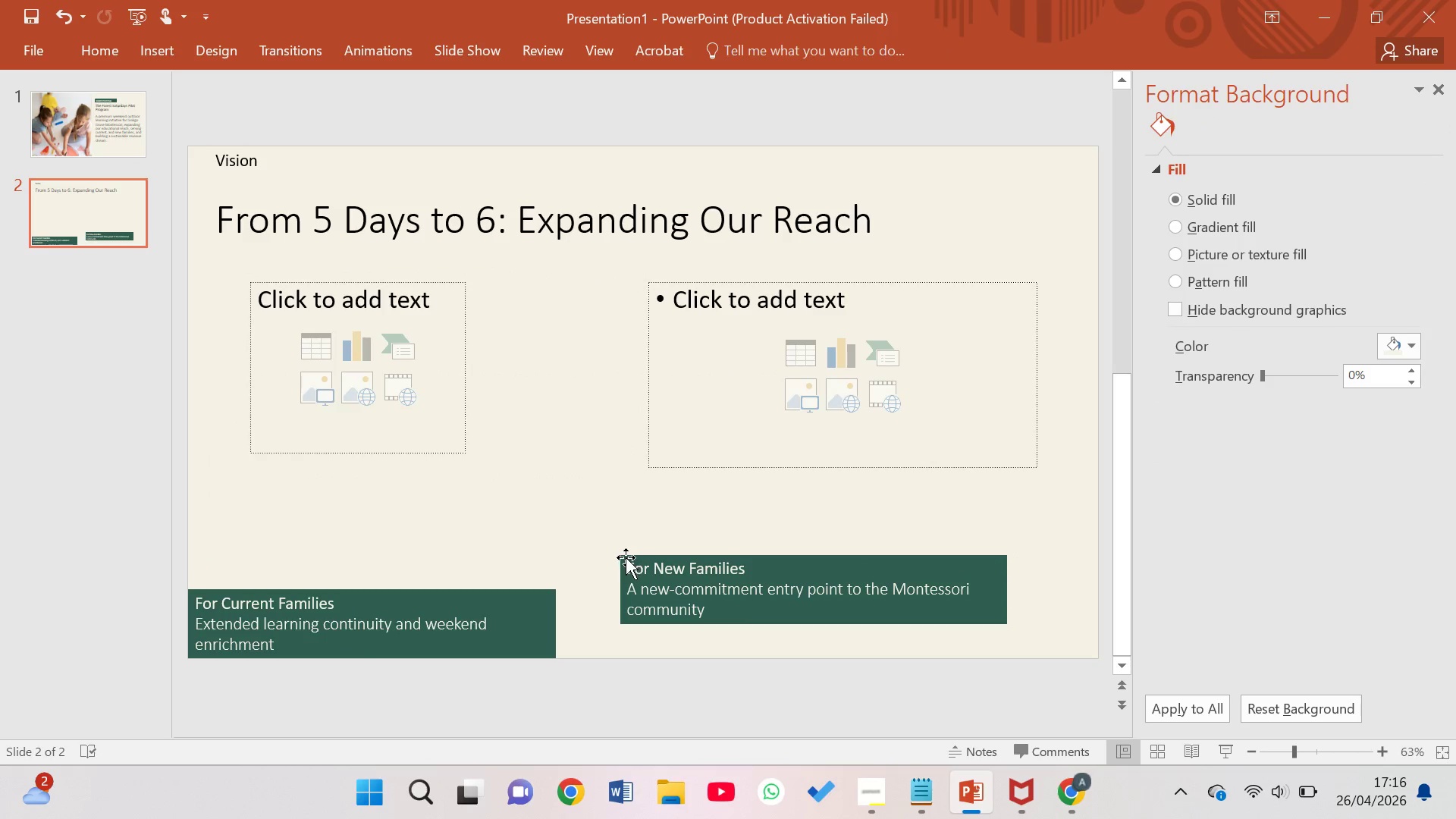 
left_click_drag(start_coordinate=[624, 560], to_coordinate=[595, 623])
 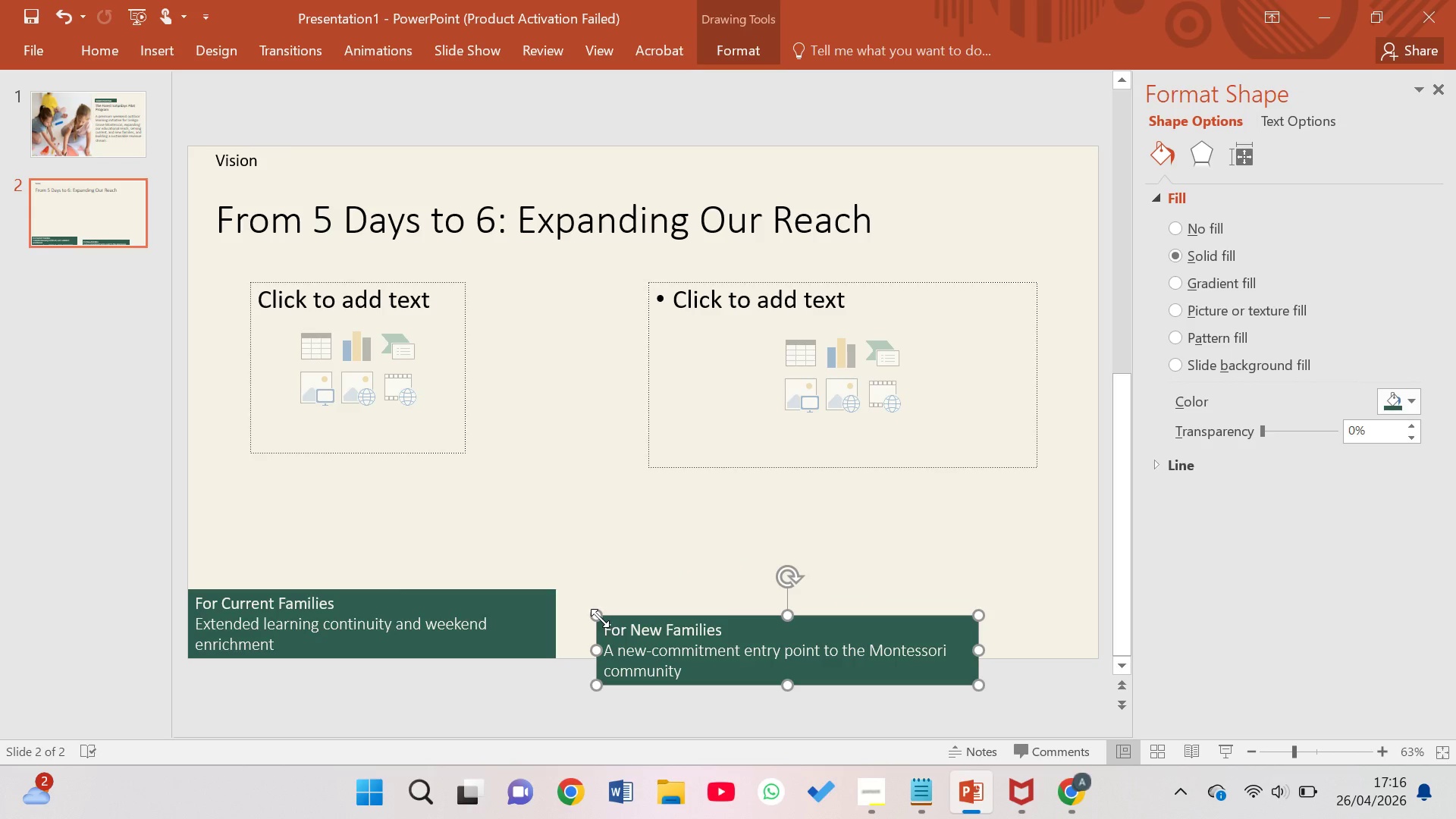 
left_click_drag(start_coordinate=[606, 613], to_coordinate=[595, 589])
 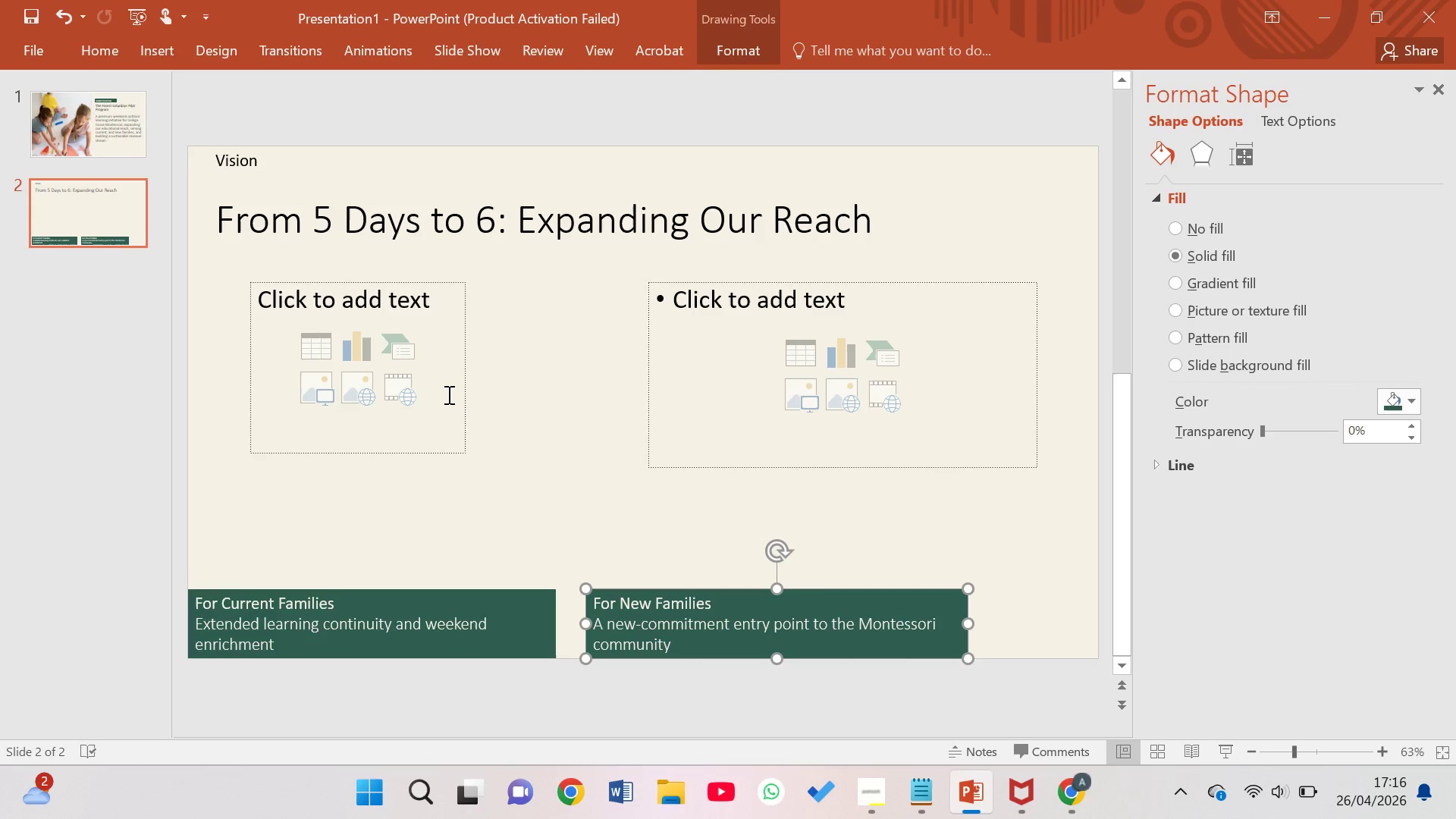 
left_click([447, 395])
 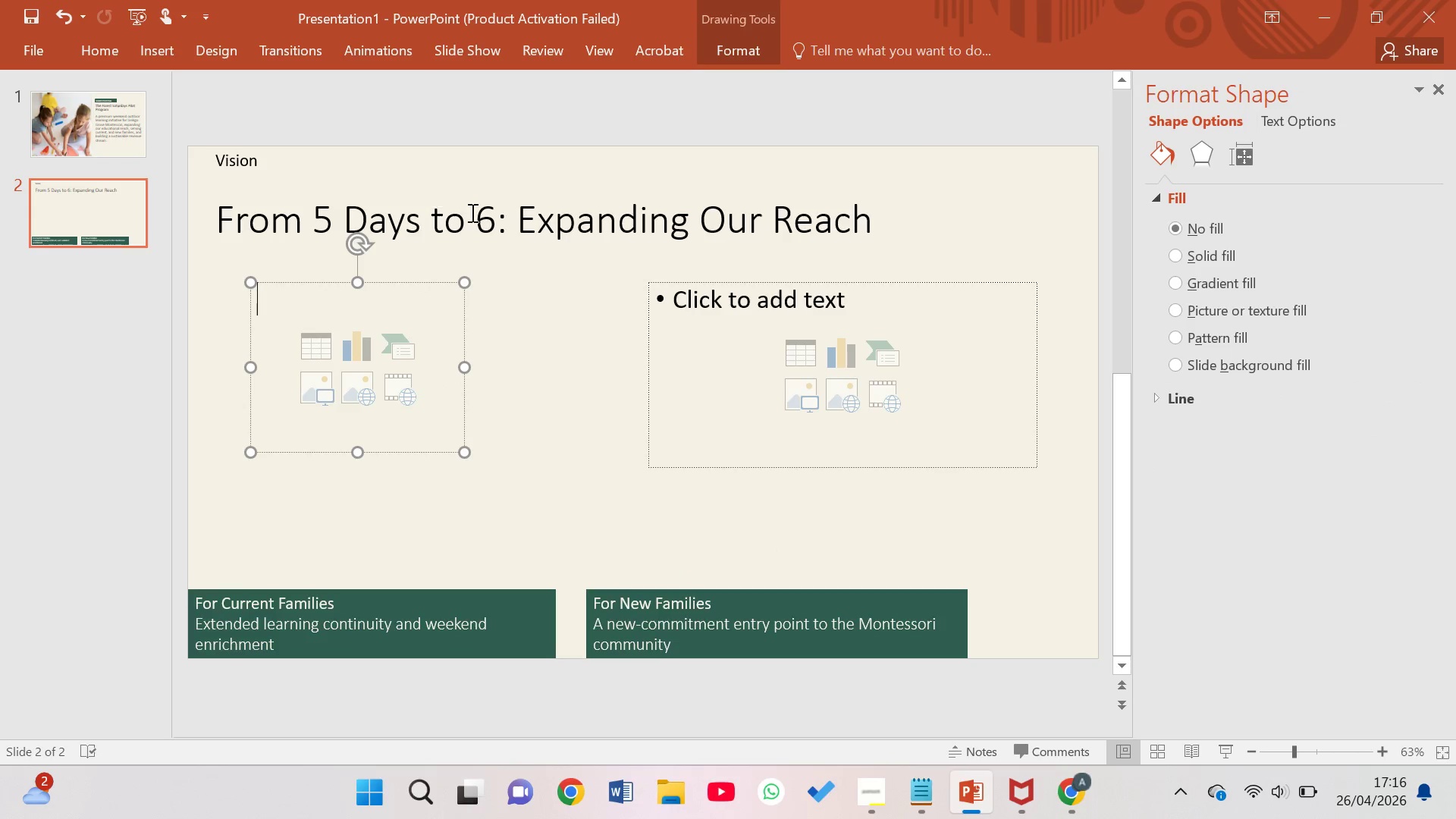 
left_click([482, 225])
 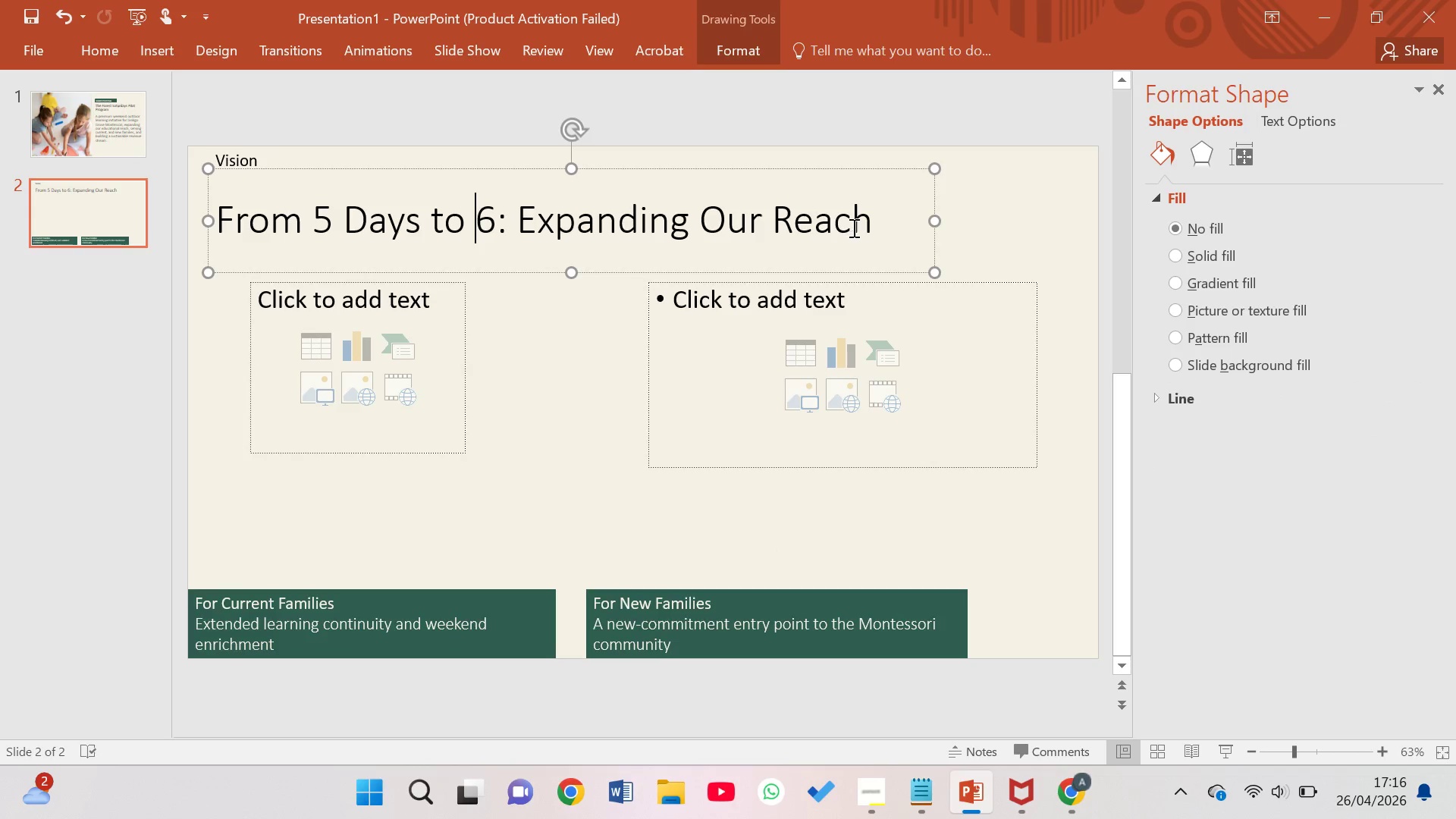 
left_click_drag(start_coordinate=[882, 234], to_coordinate=[245, 199])
 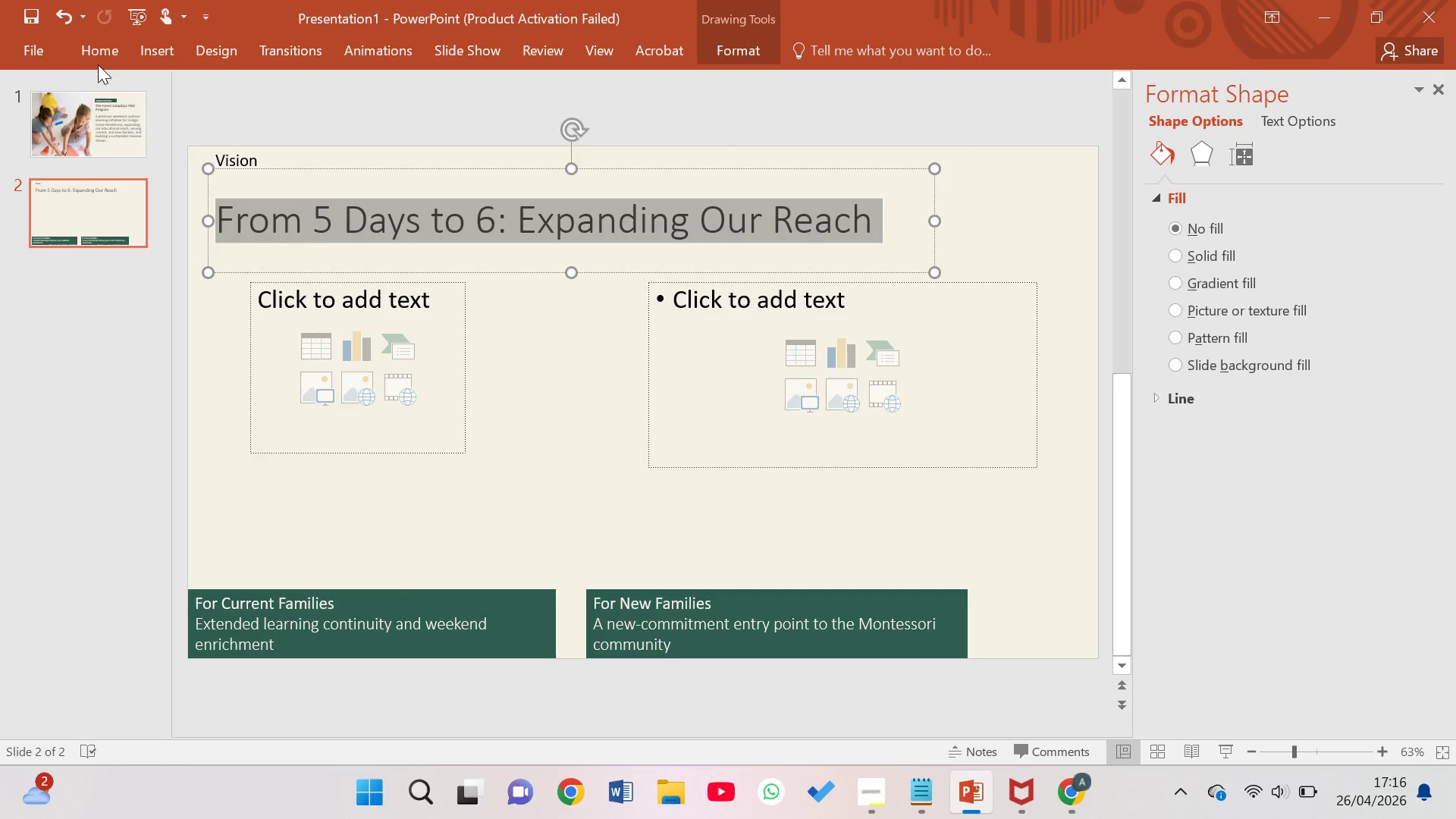 
left_click([99, 56])
 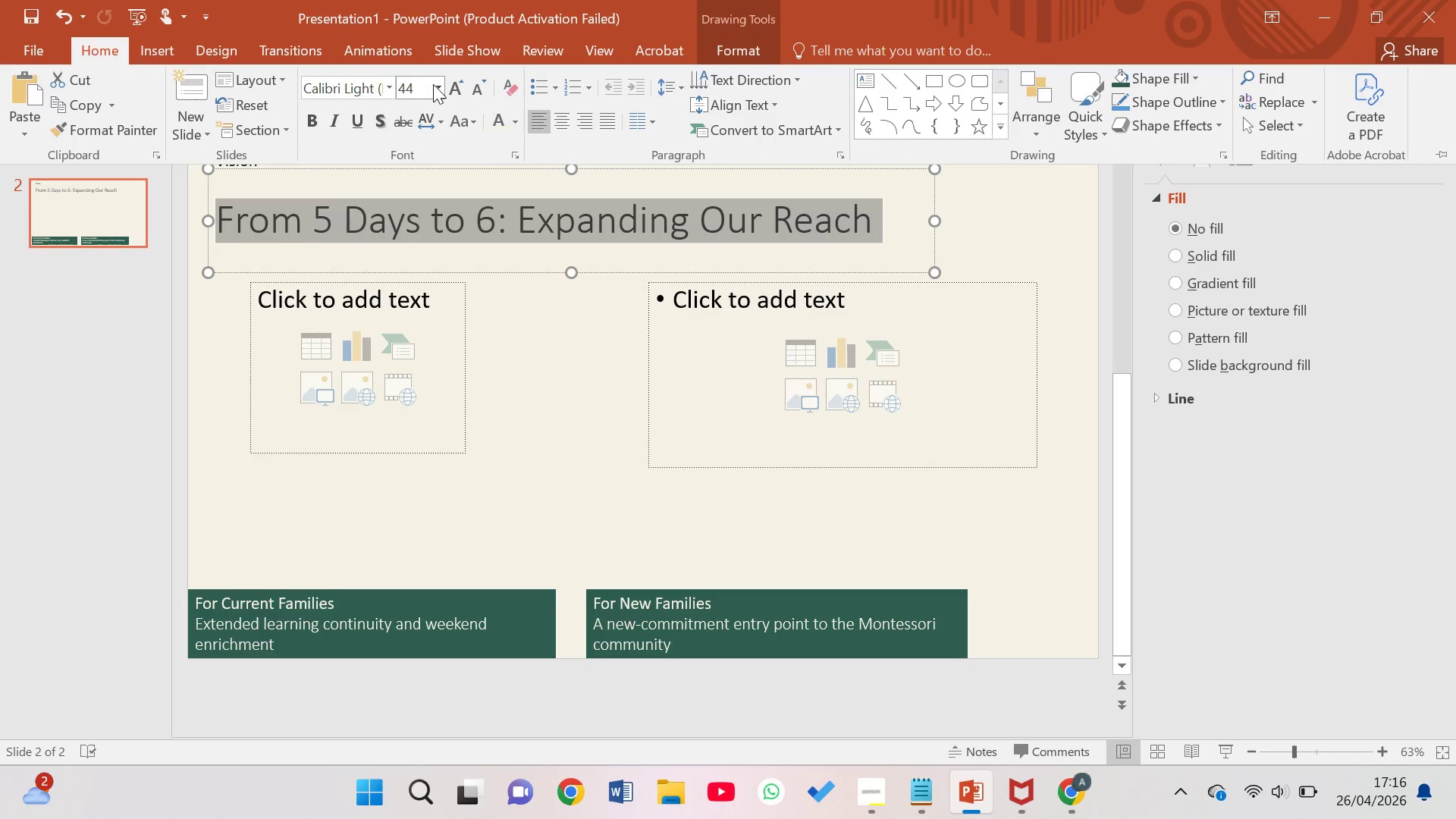 
left_click([423, 92])
 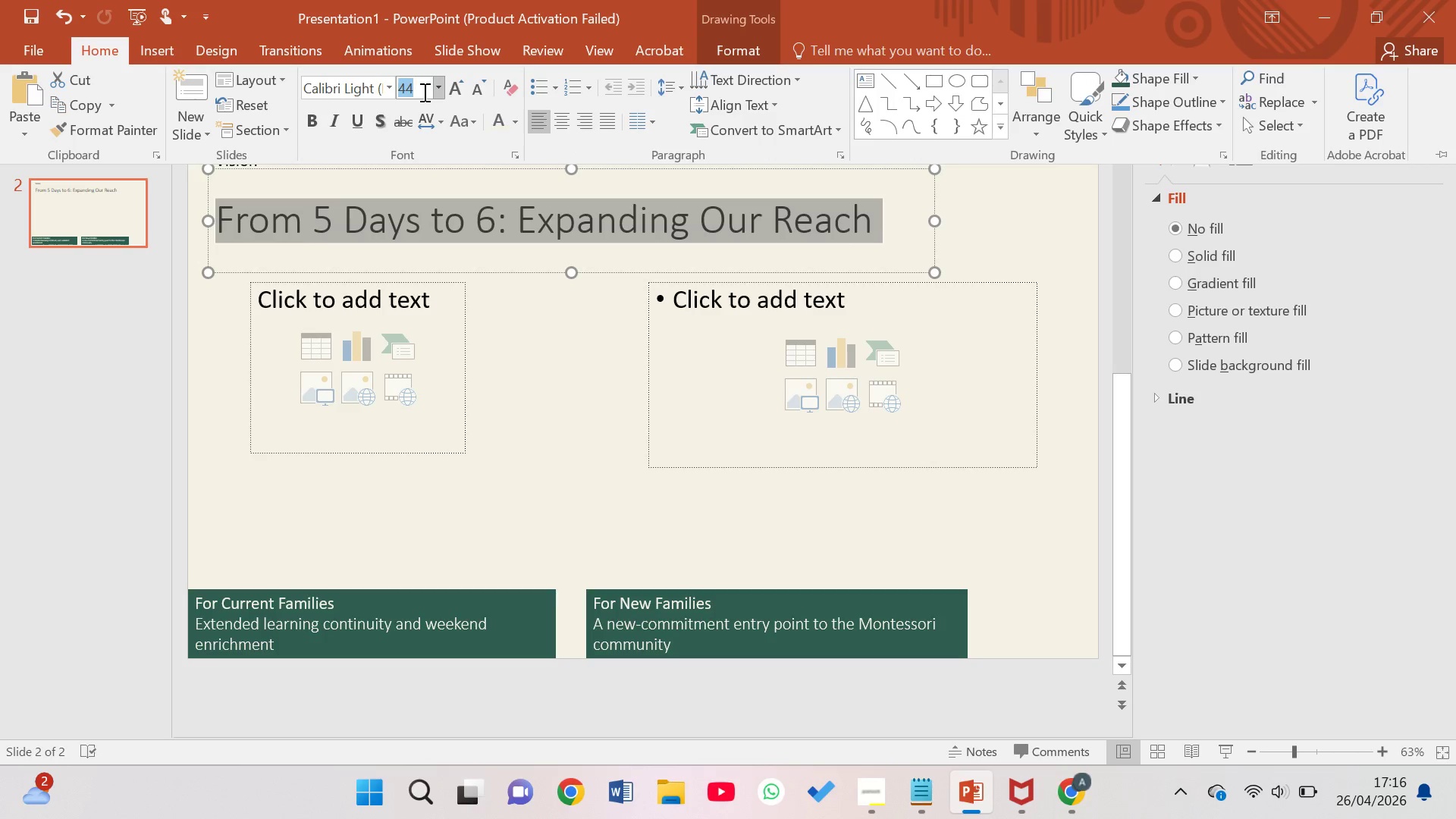 
type(32)
 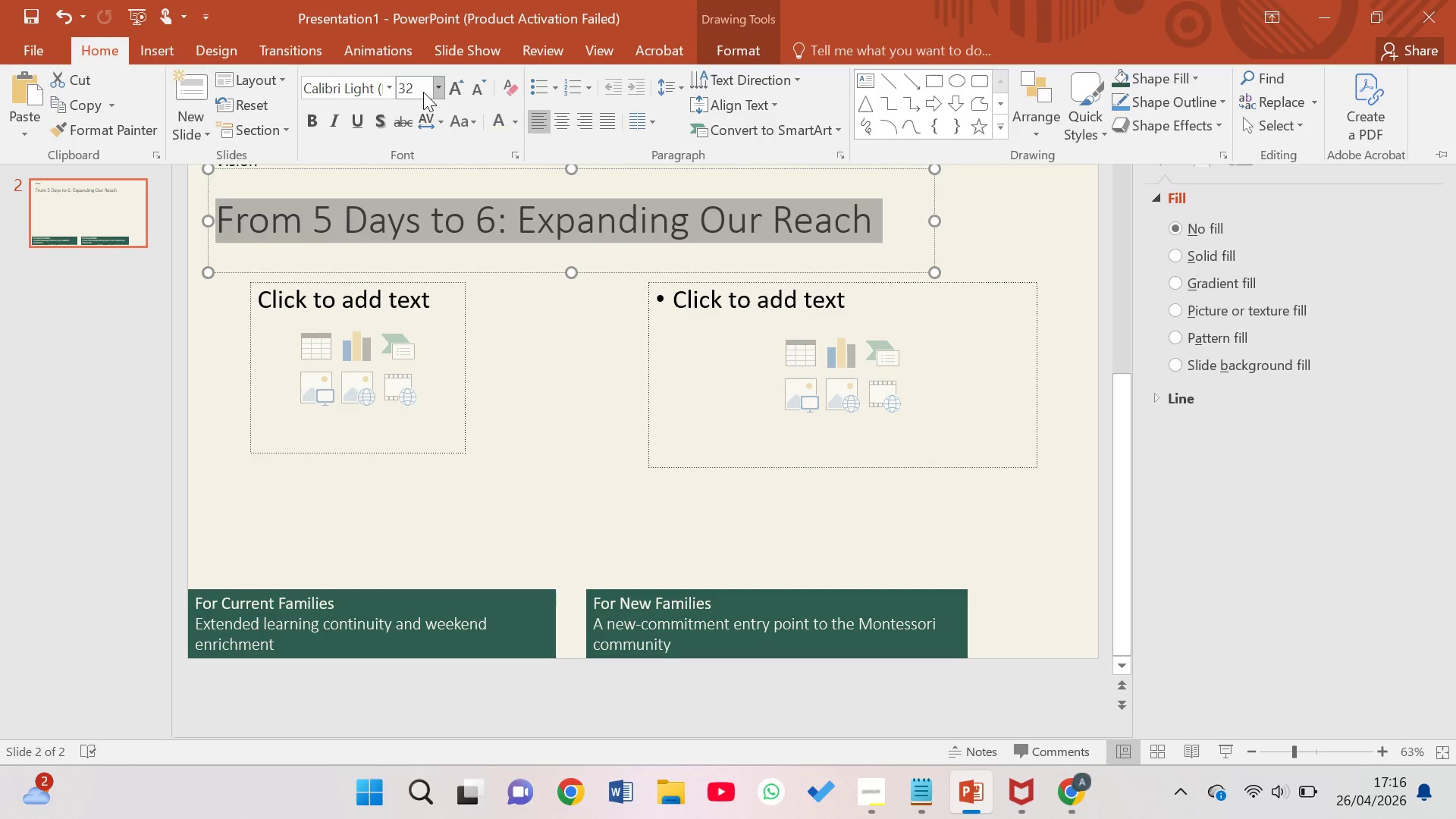 
key(Enter)
 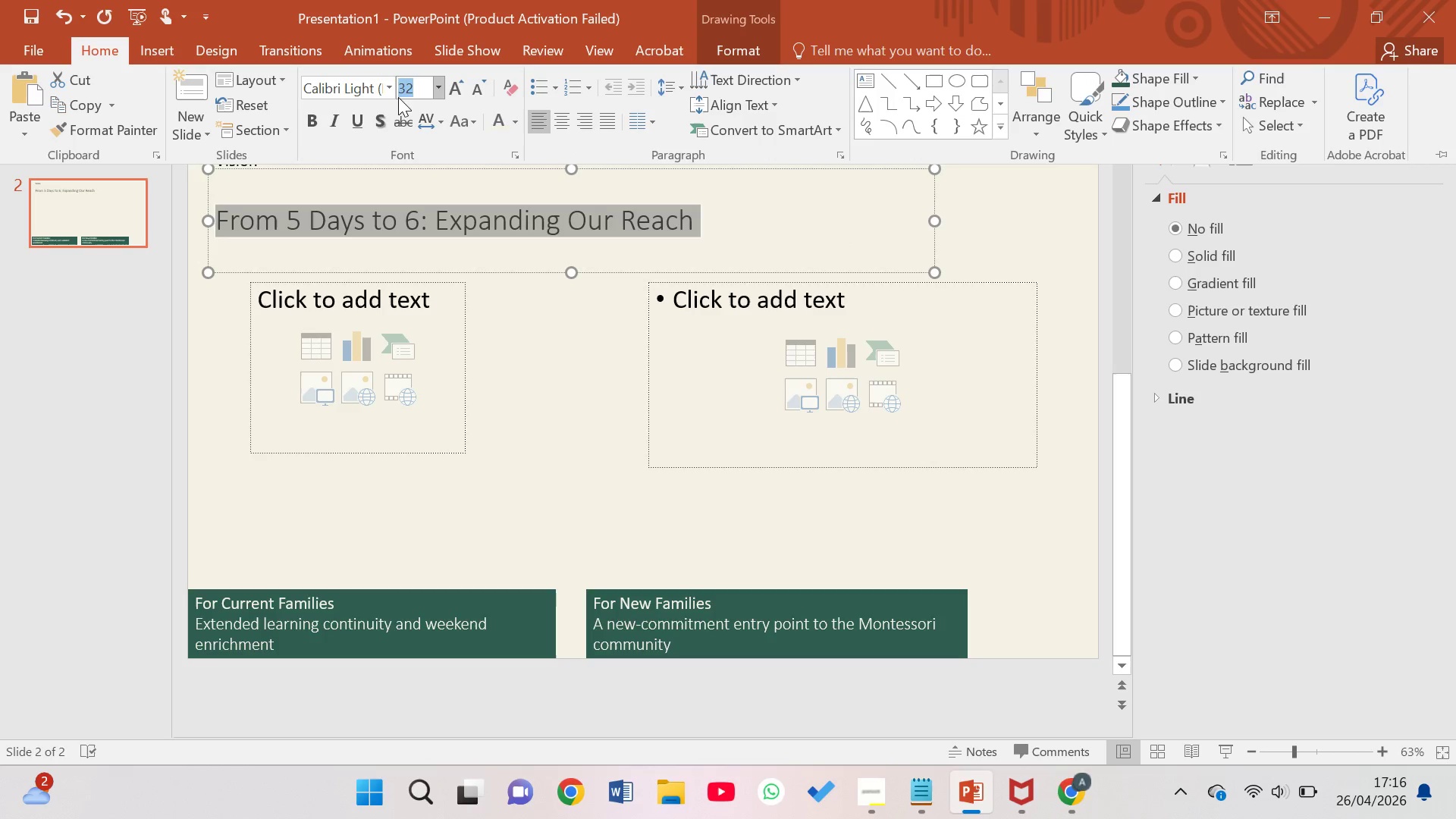 
left_click([394, 91])
 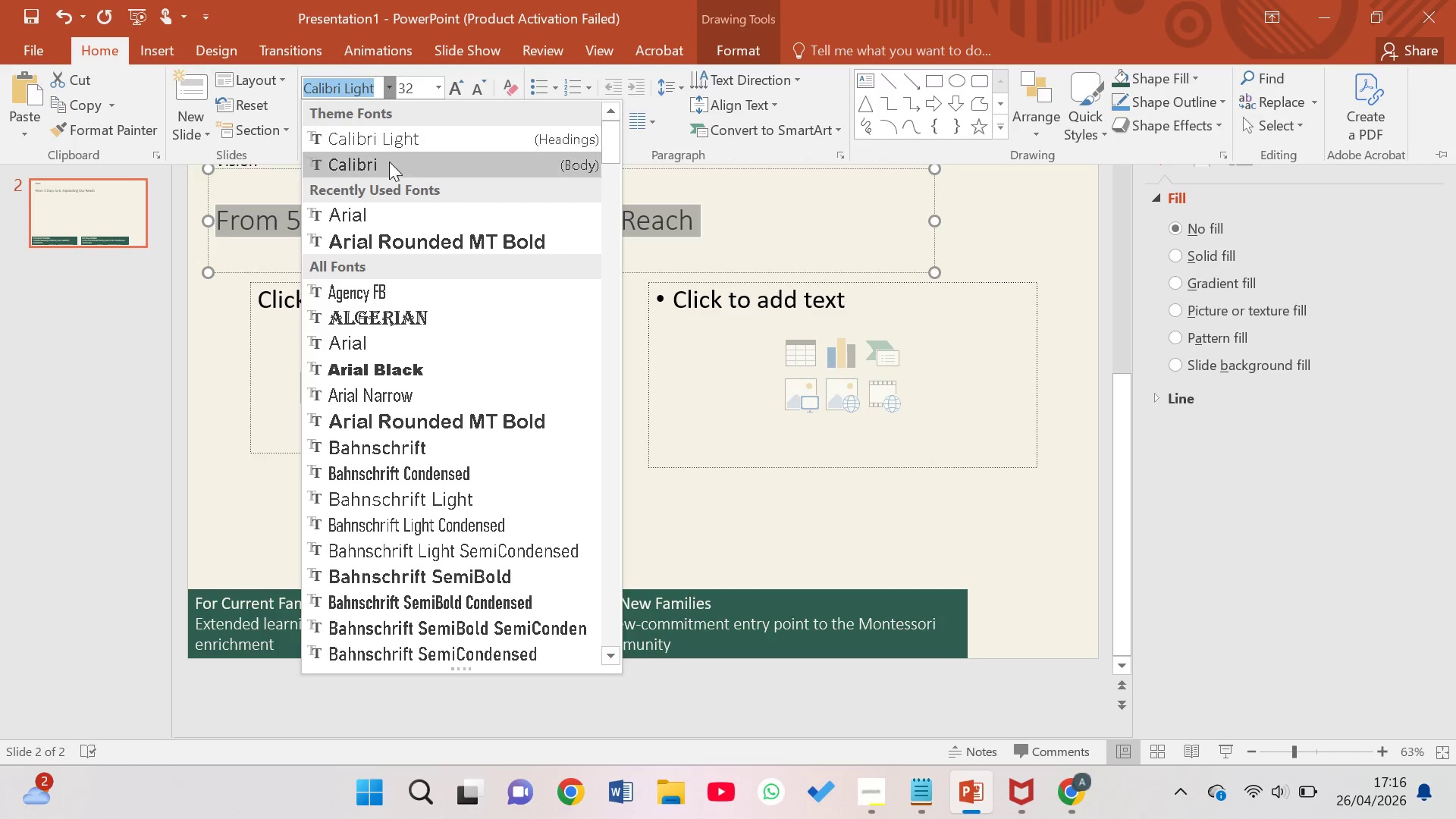 
left_click([389, 165])
 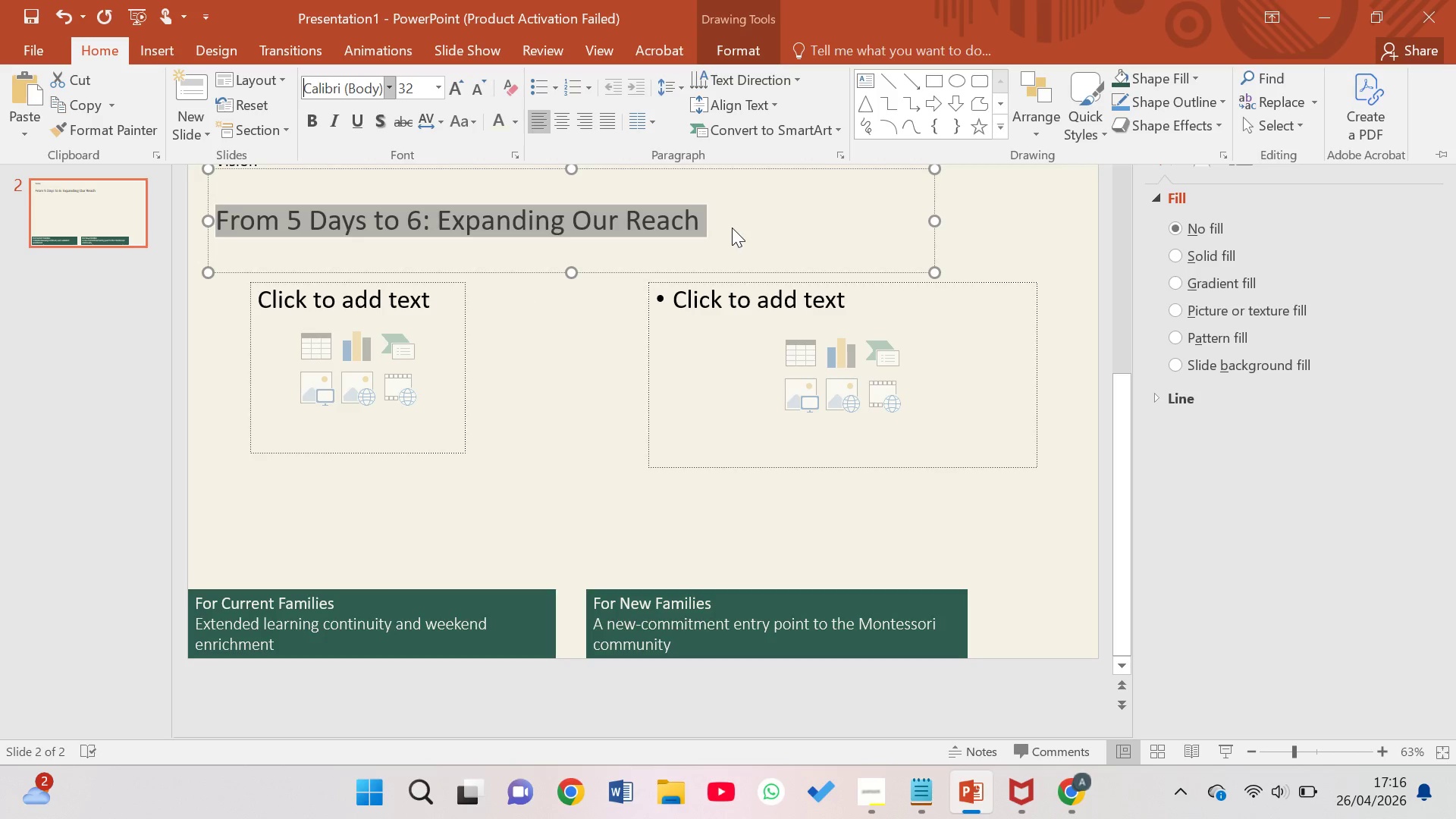 
left_click([934, 221])
 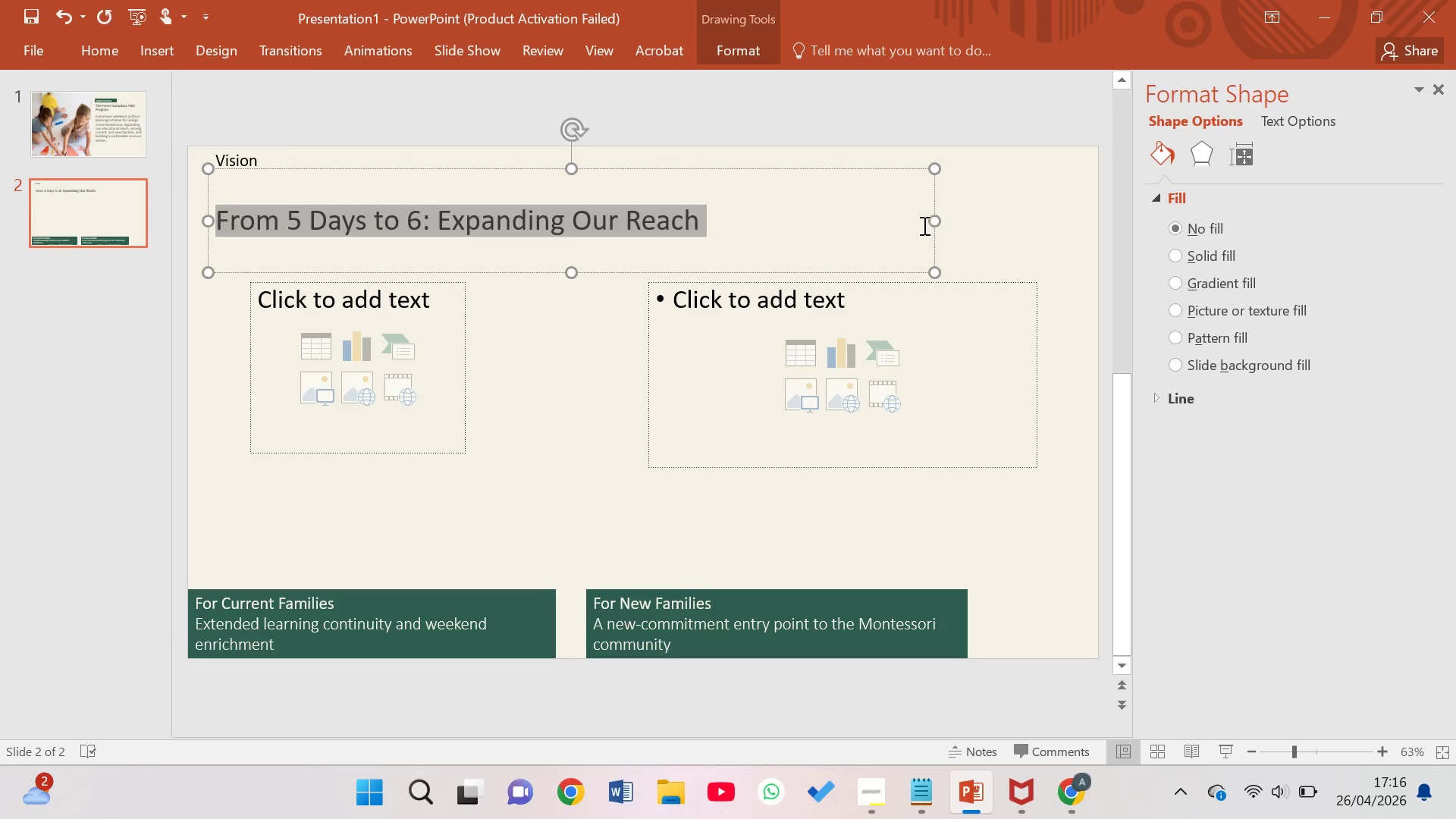 
left_click([964, 222])
 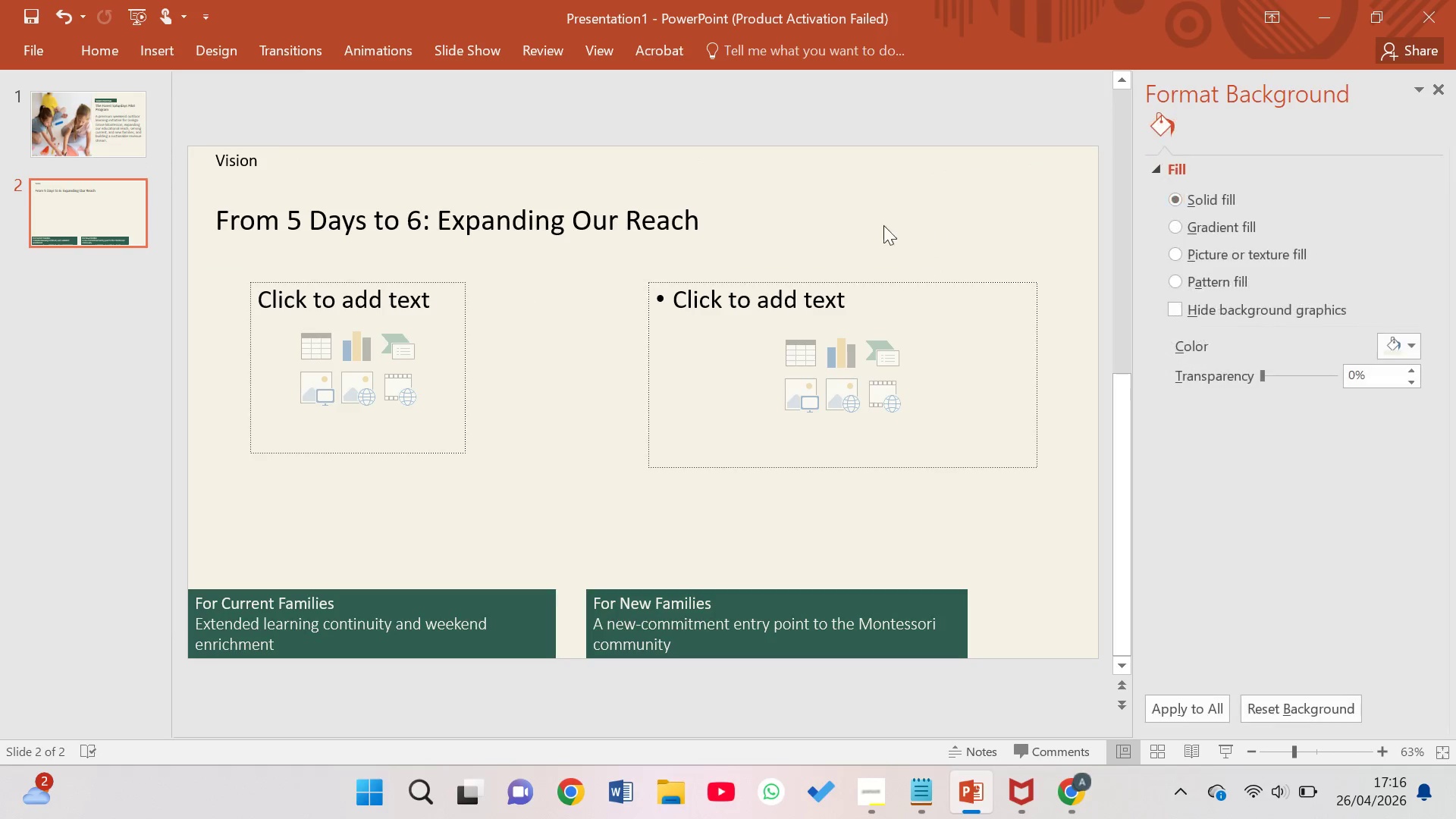 
left_click([855, 222])
 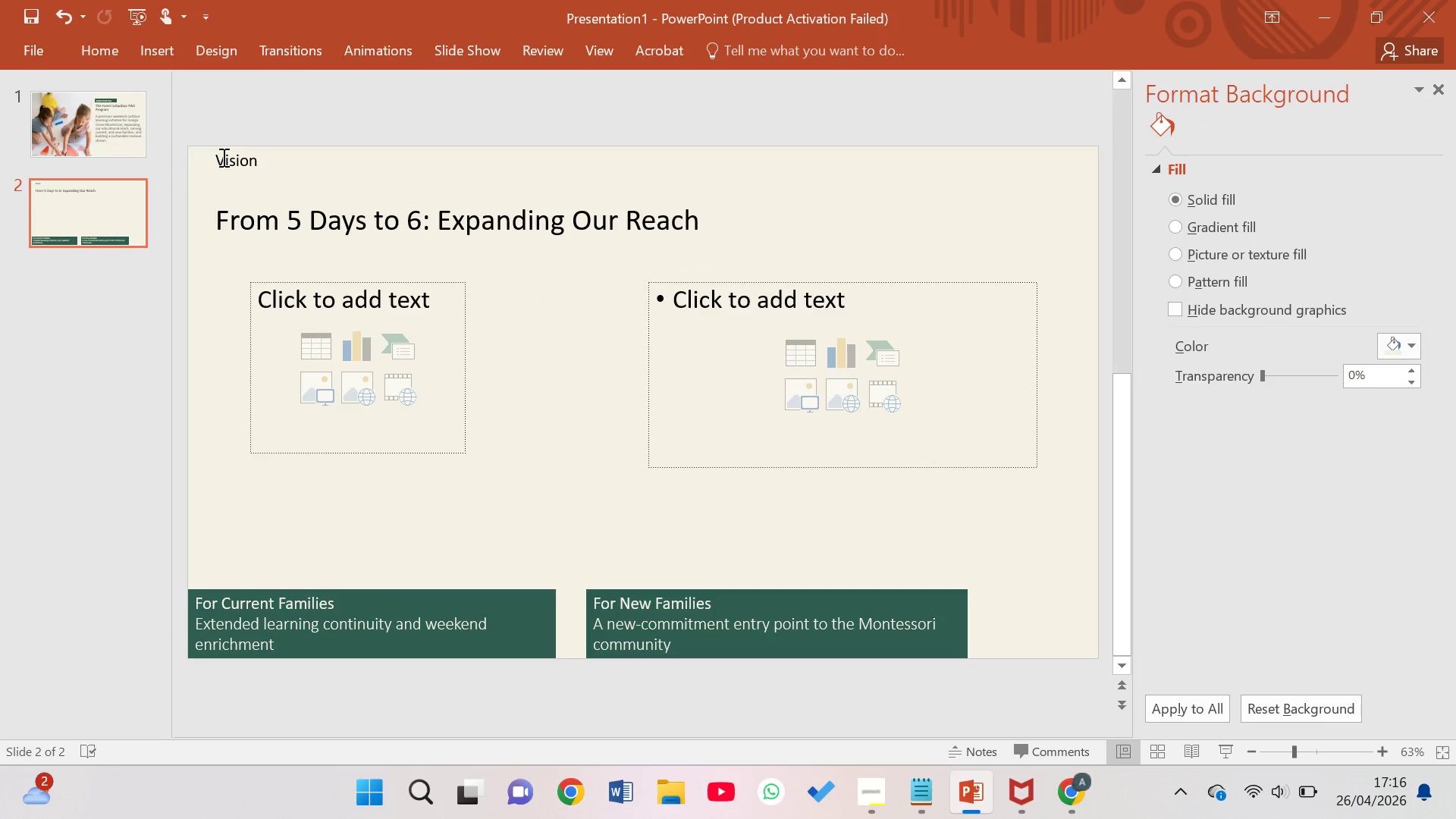 
left_click([212, 165])
 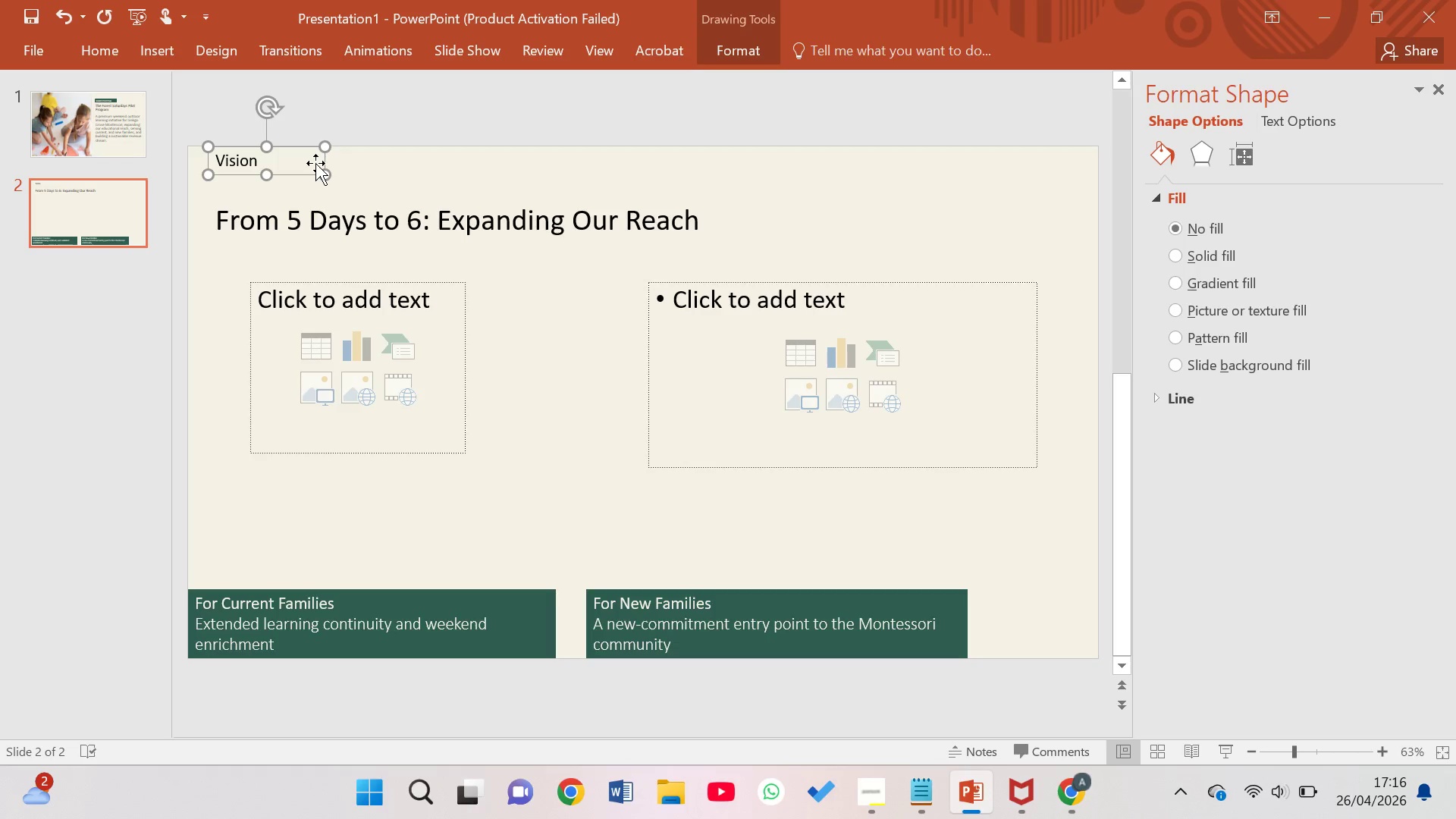 
left_click_drag(start_coordinate=[313, 163], to_coordinate=[328, 174])
 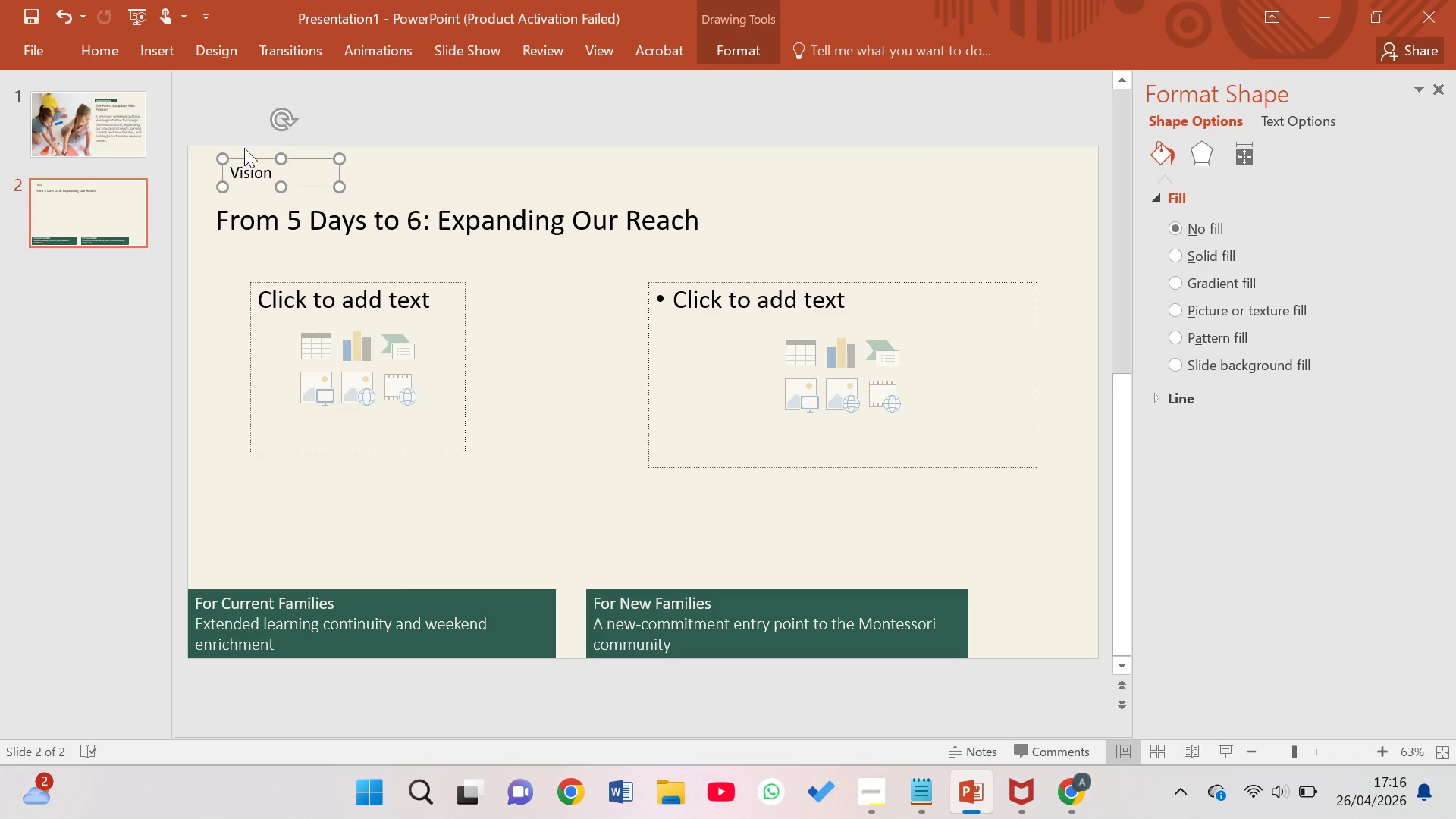 
left_click([99, 58])
 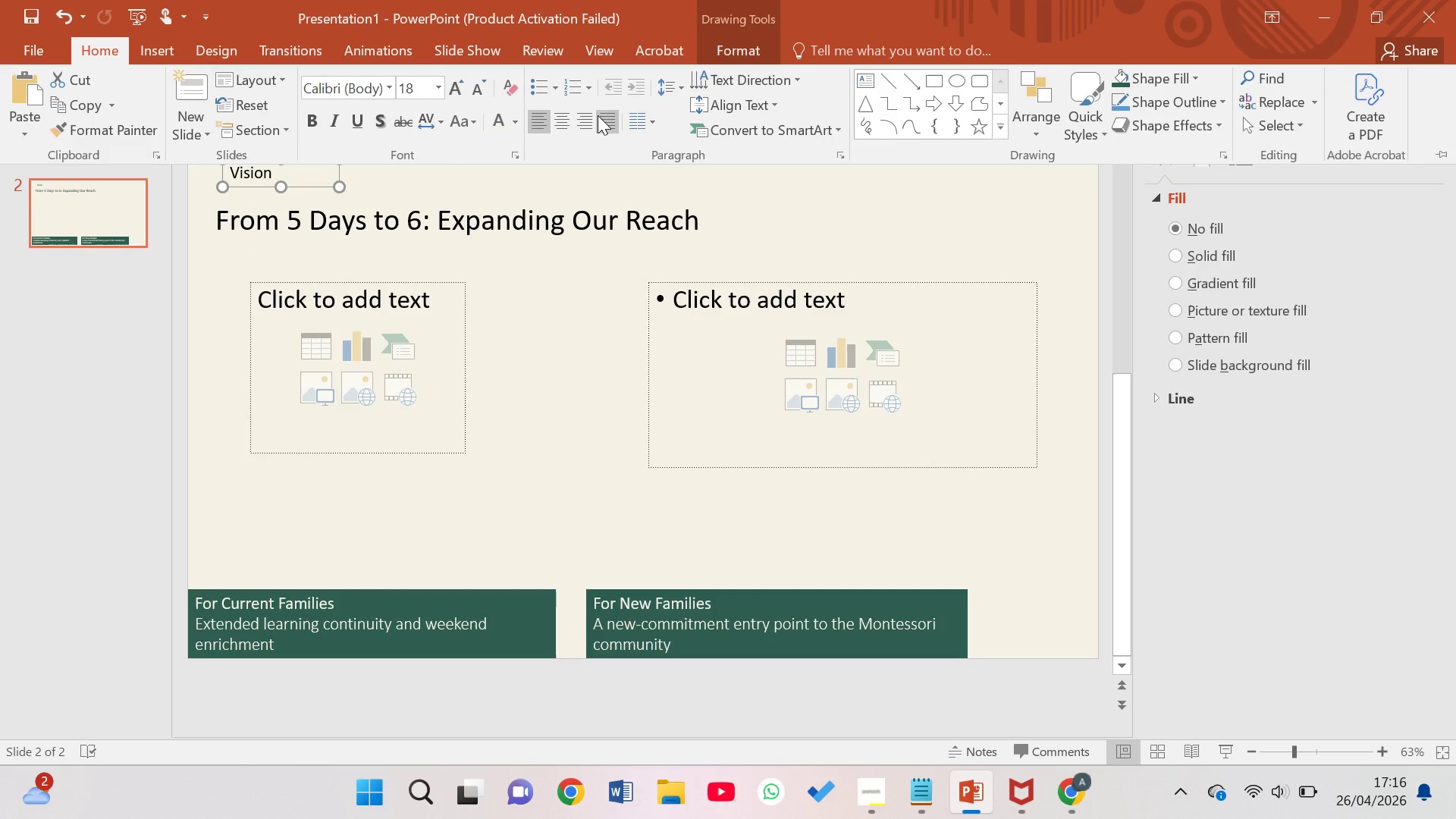 
wait(5.53)
 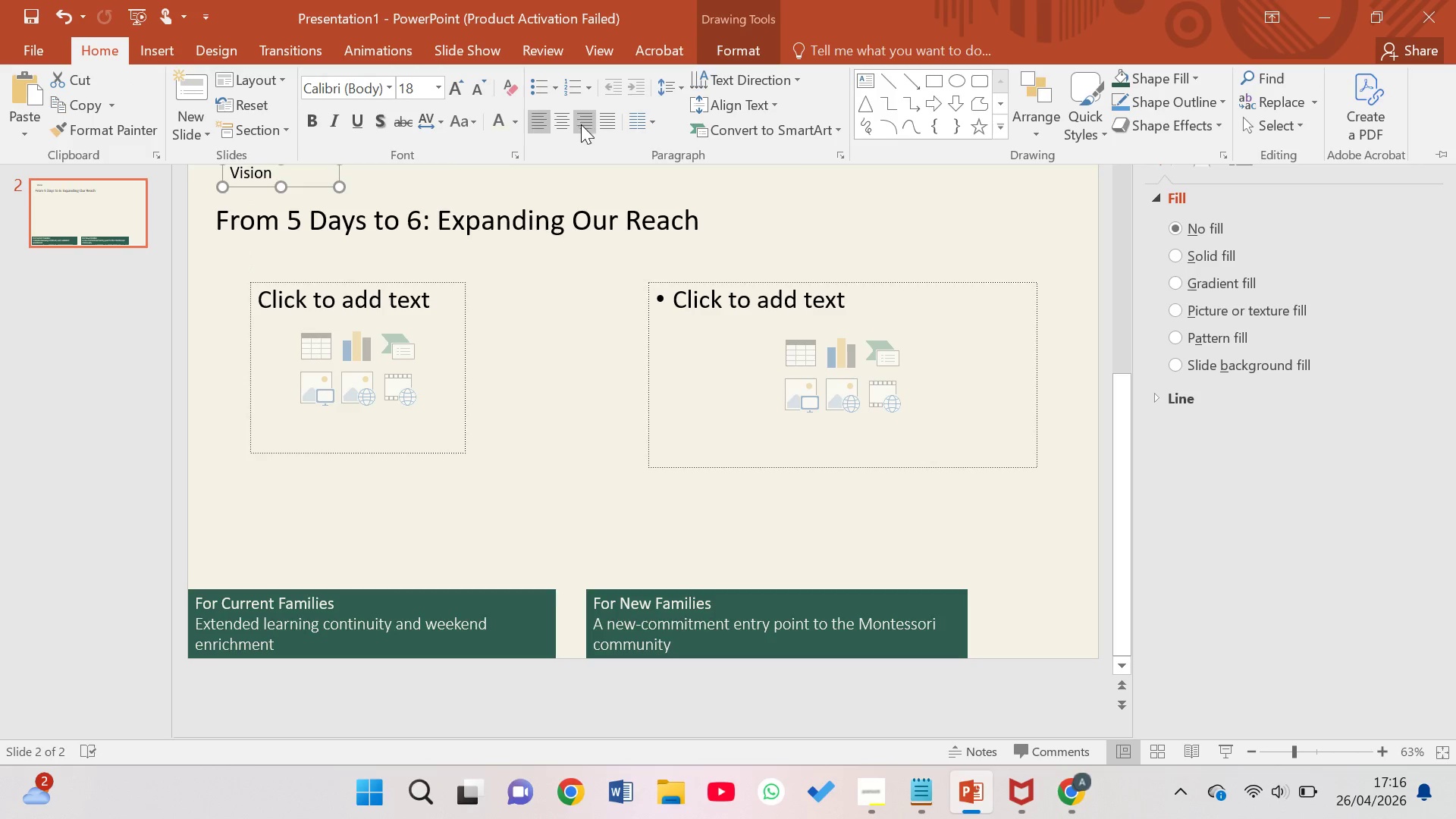 
left_click([1175, 82])
 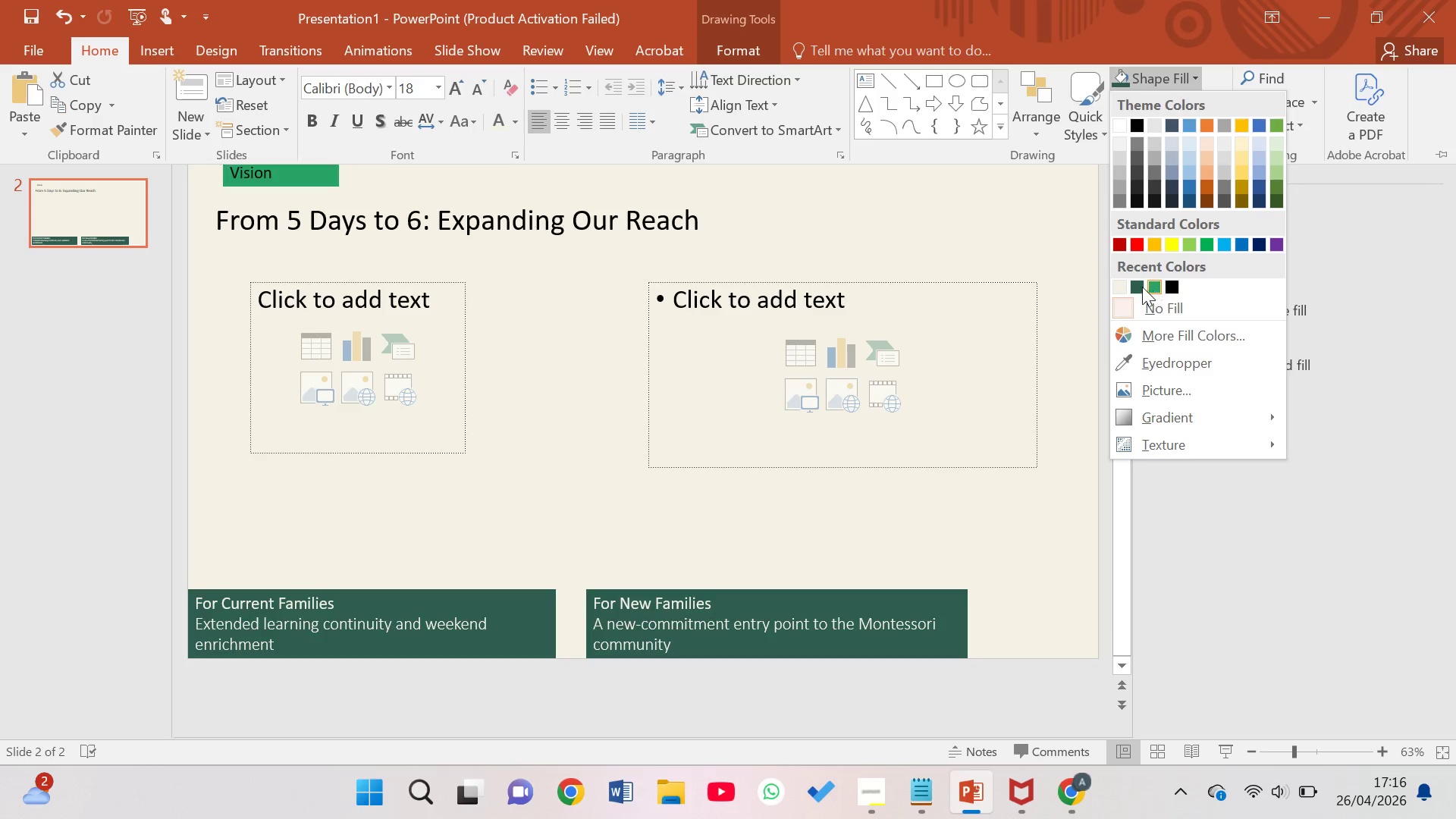 
left_click([1136, 287])
 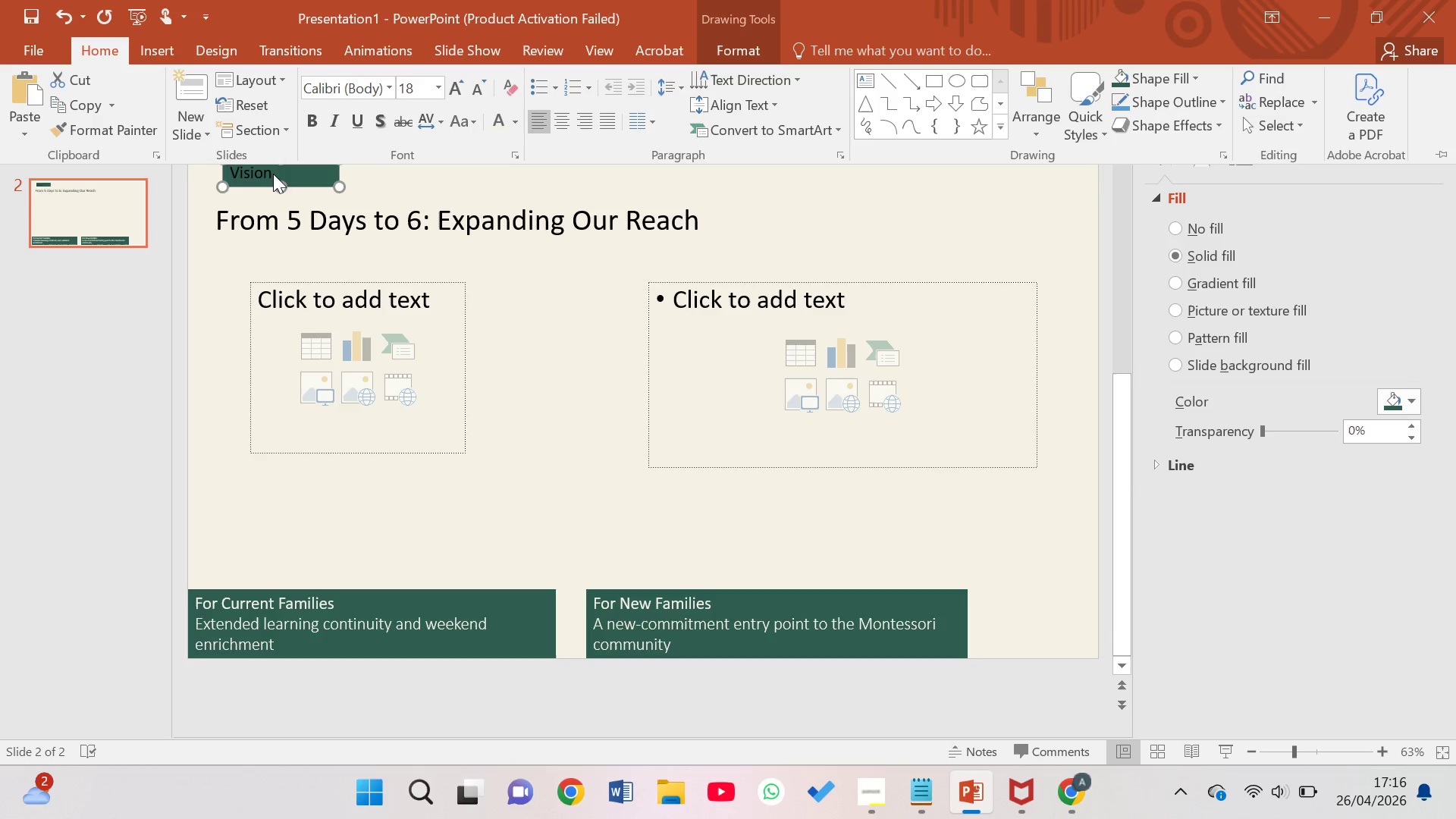 
double_click([274, 168])
 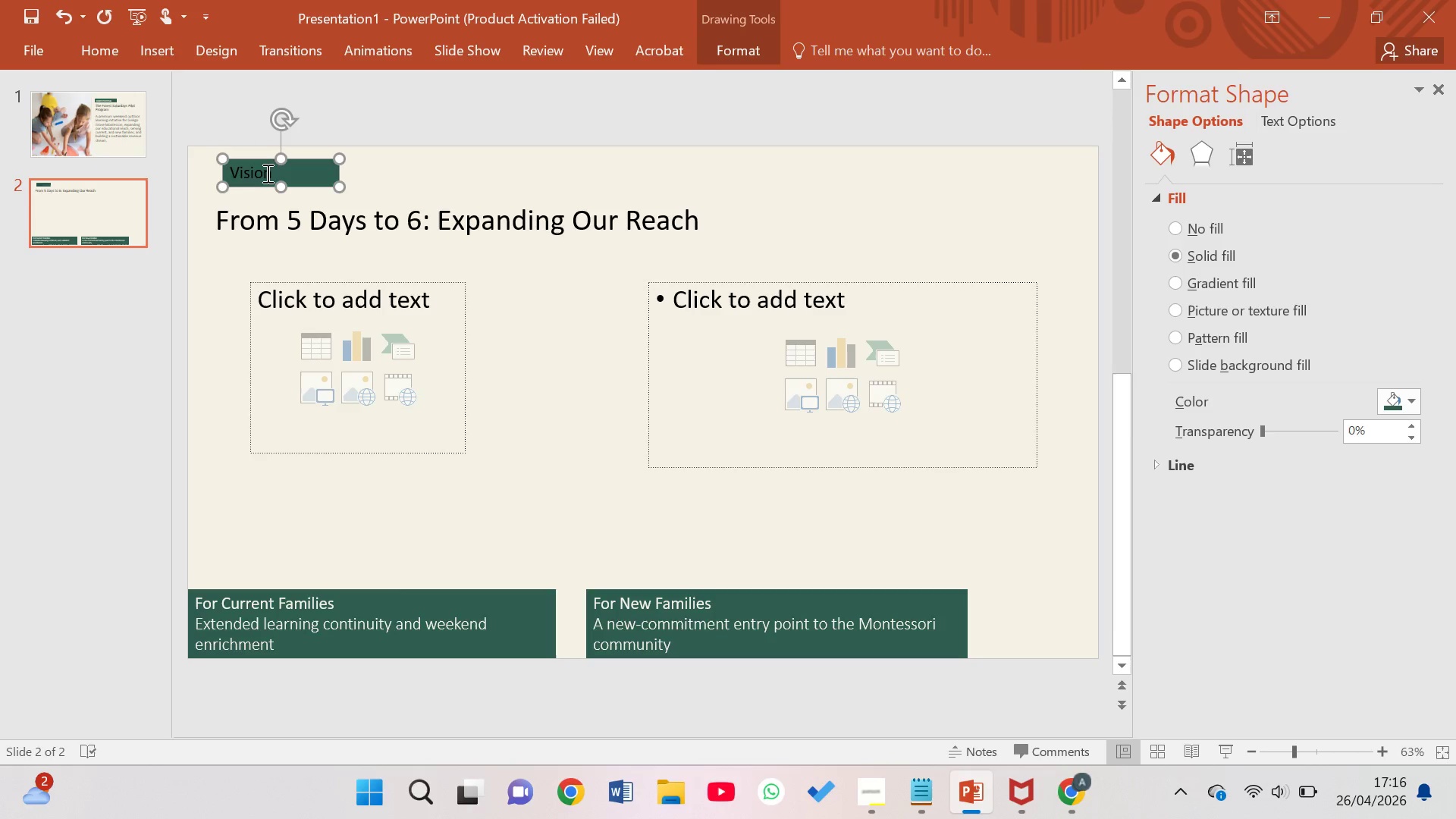 
left_click([263, 175])
 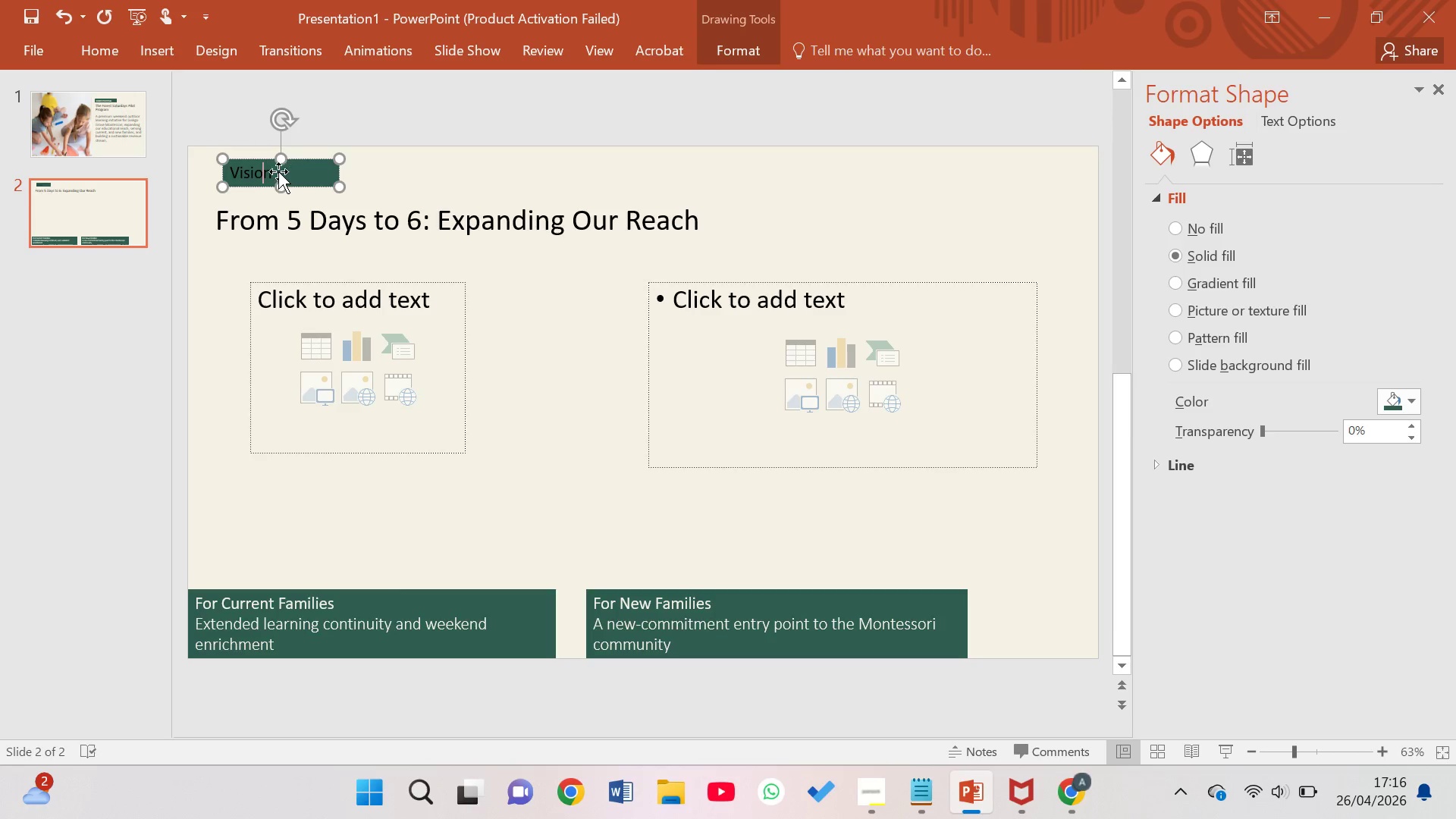 
left_click([275, 171])
 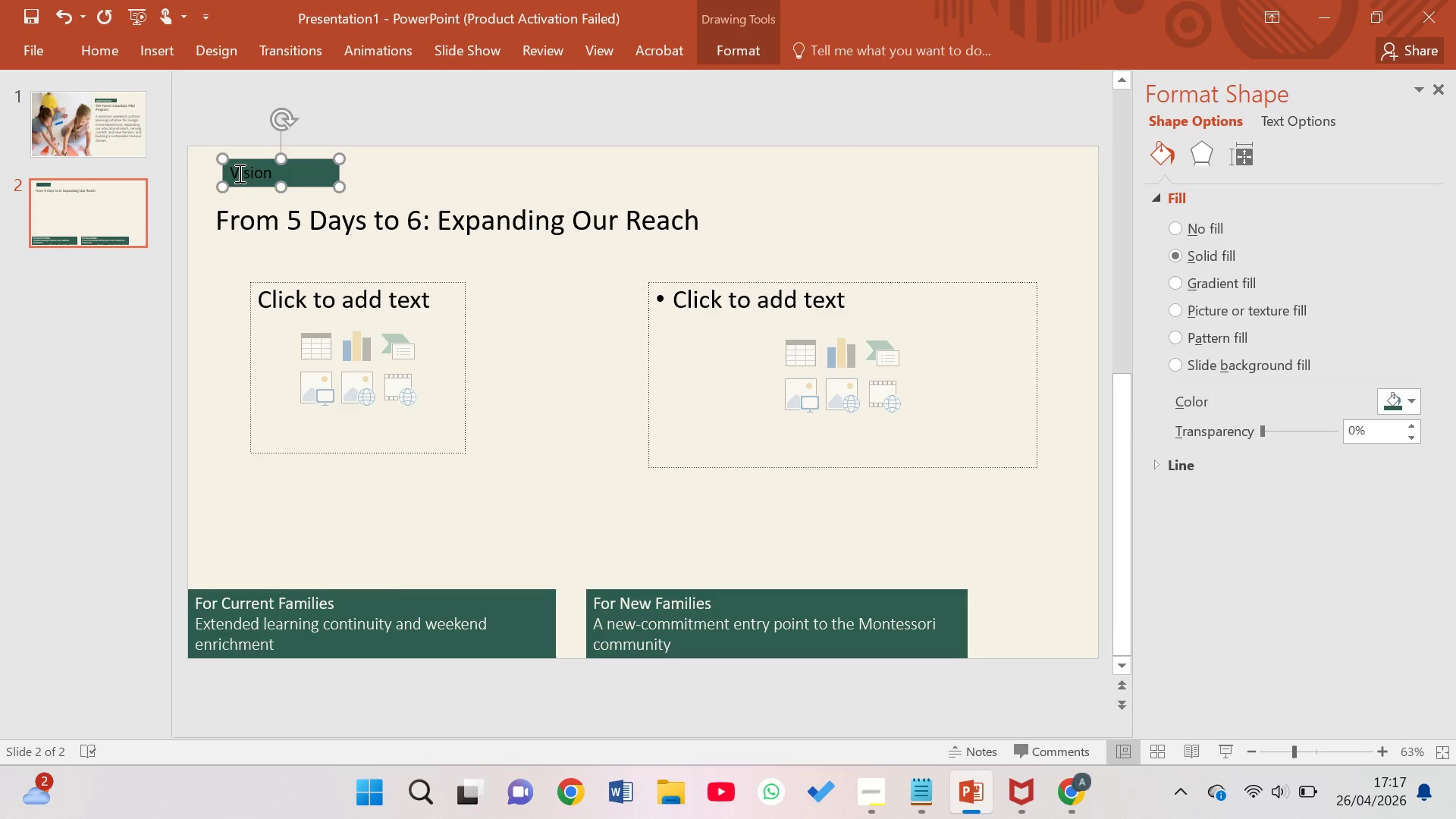 
left_click_drag(start_coordinate=[237, 173], to_coordinate=[284, 181])
 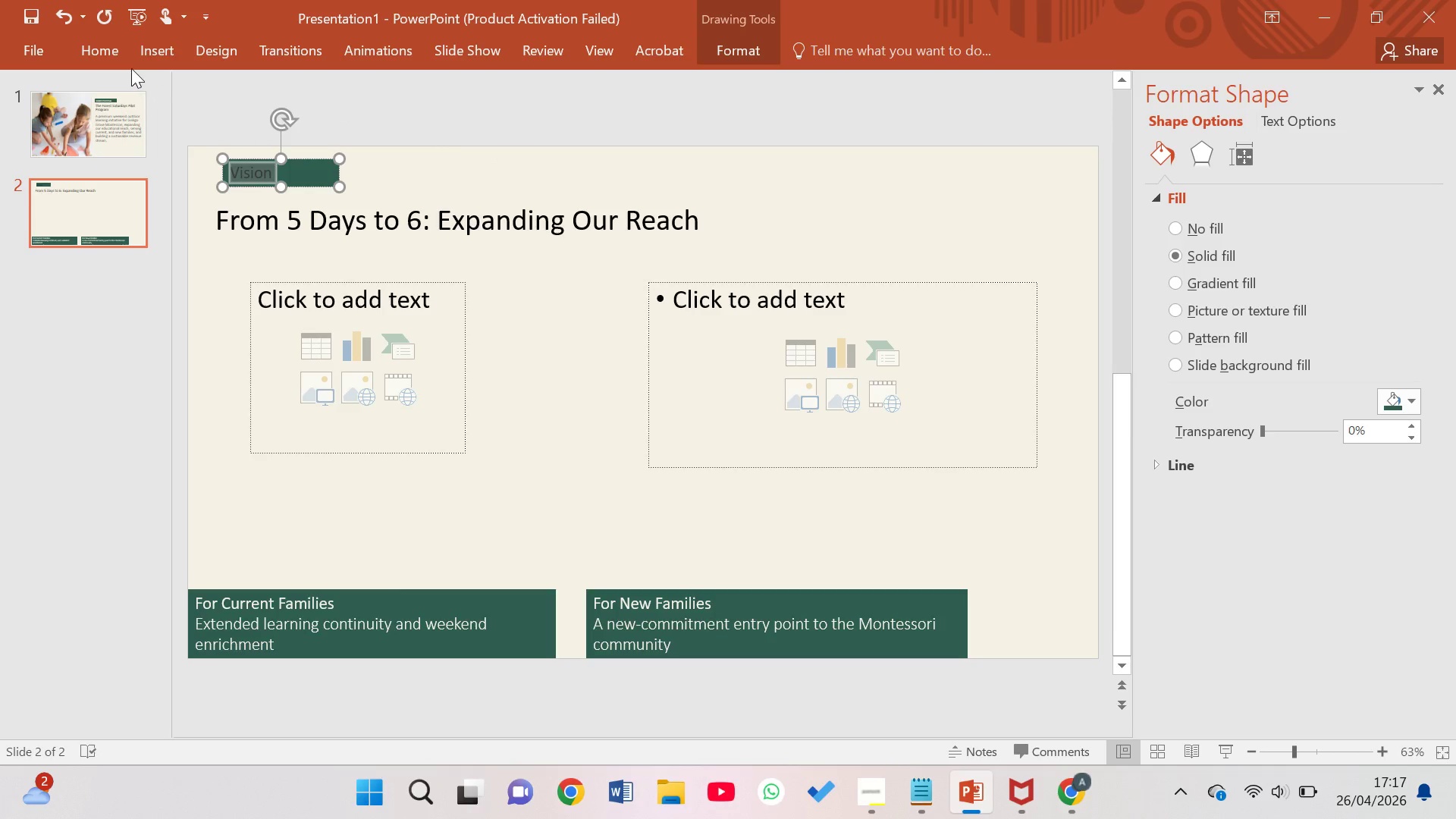 
left_click([123, 54])
 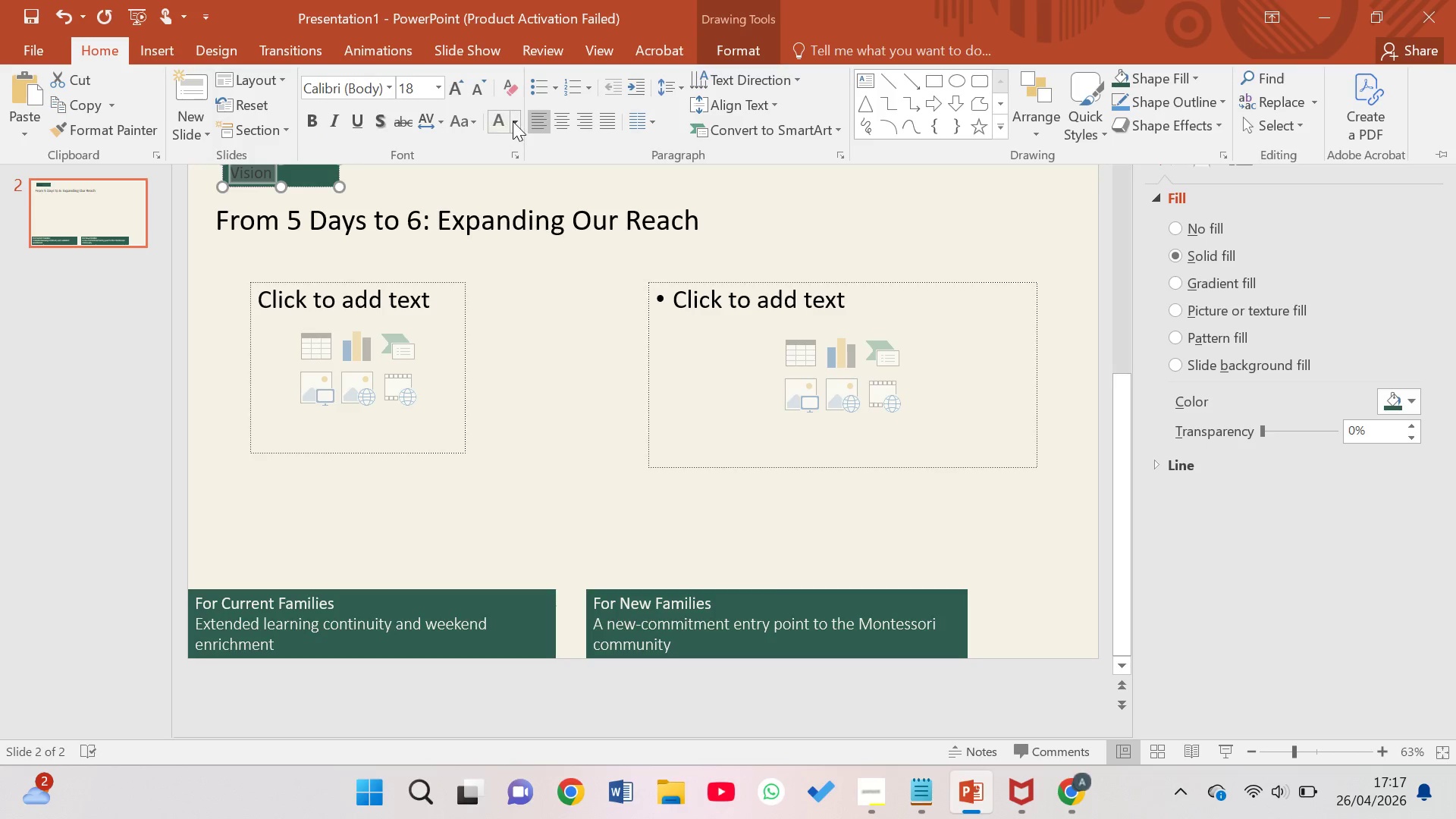 
left_click([499, 122])
 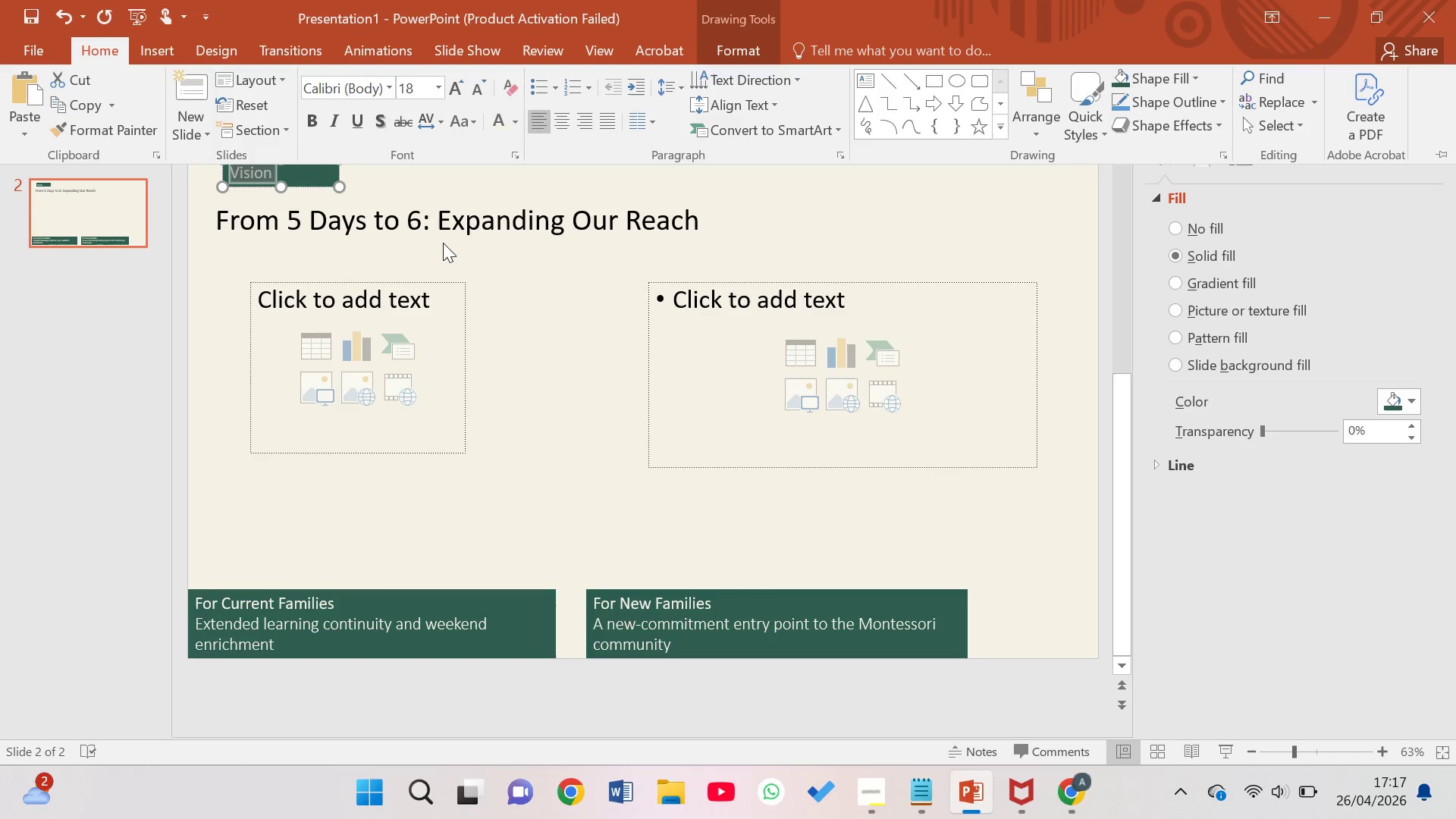 
left_click([429, 206])
 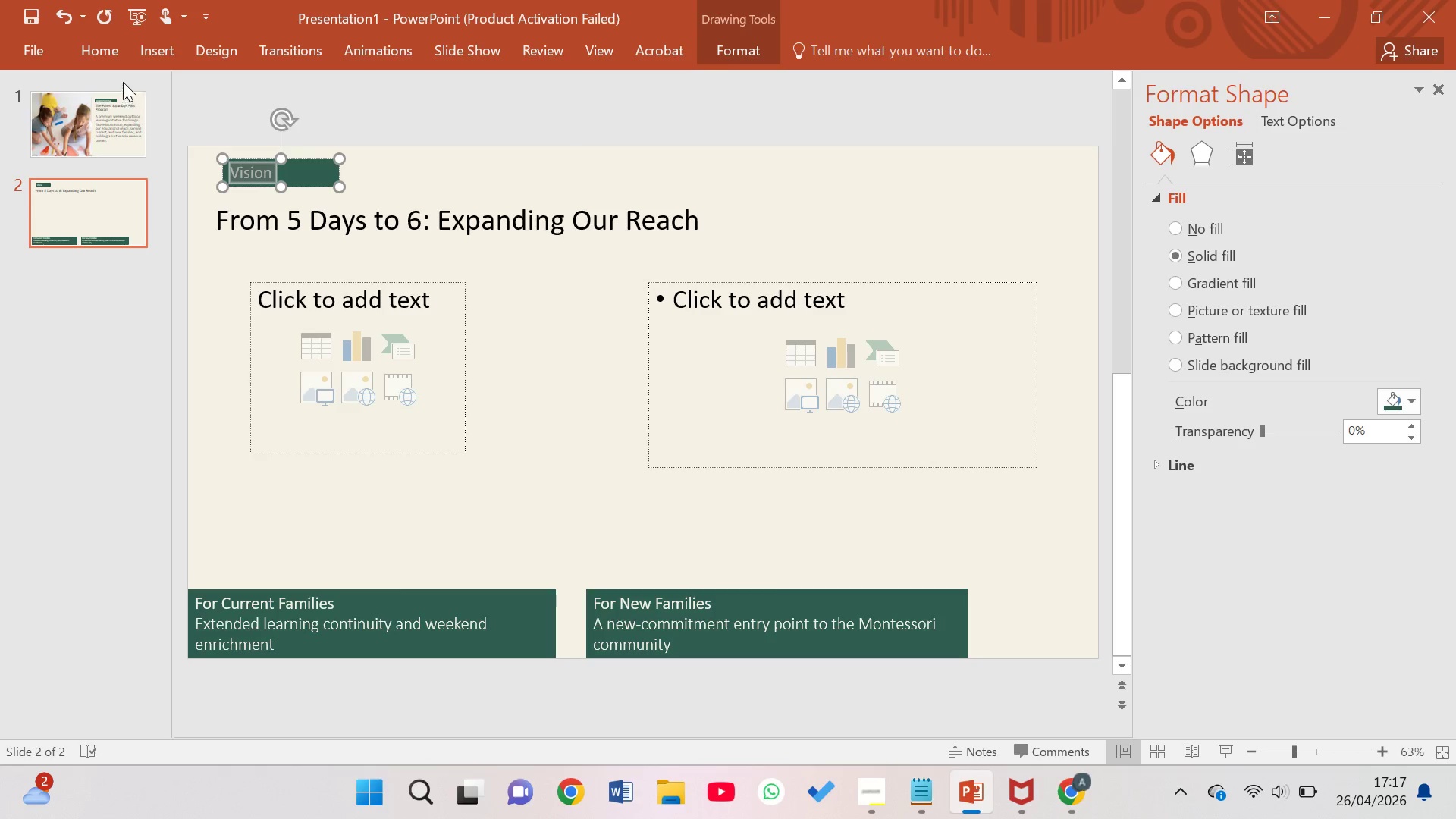 
left_click([96, 51])
 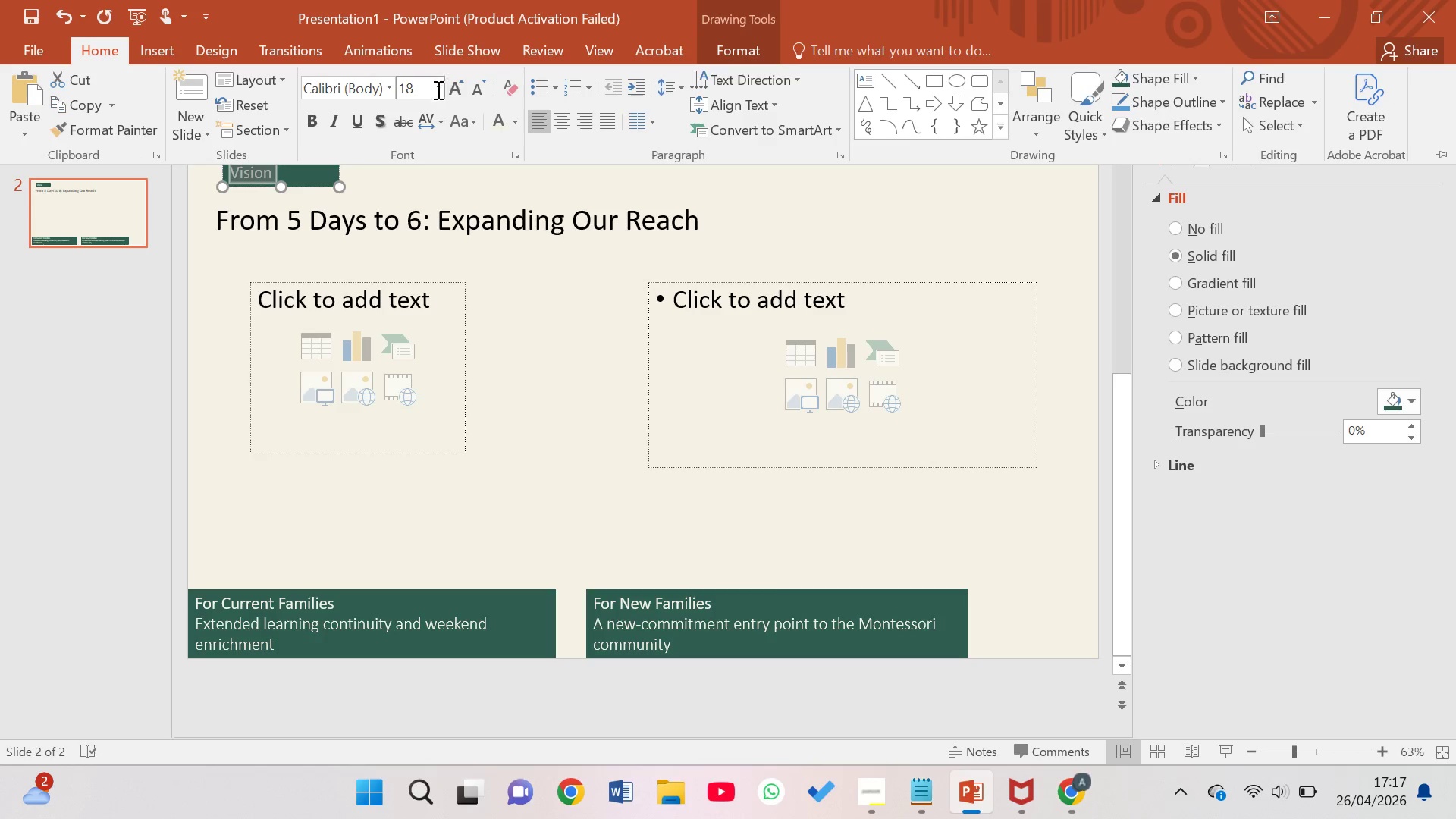 
left_click([435, 93])
 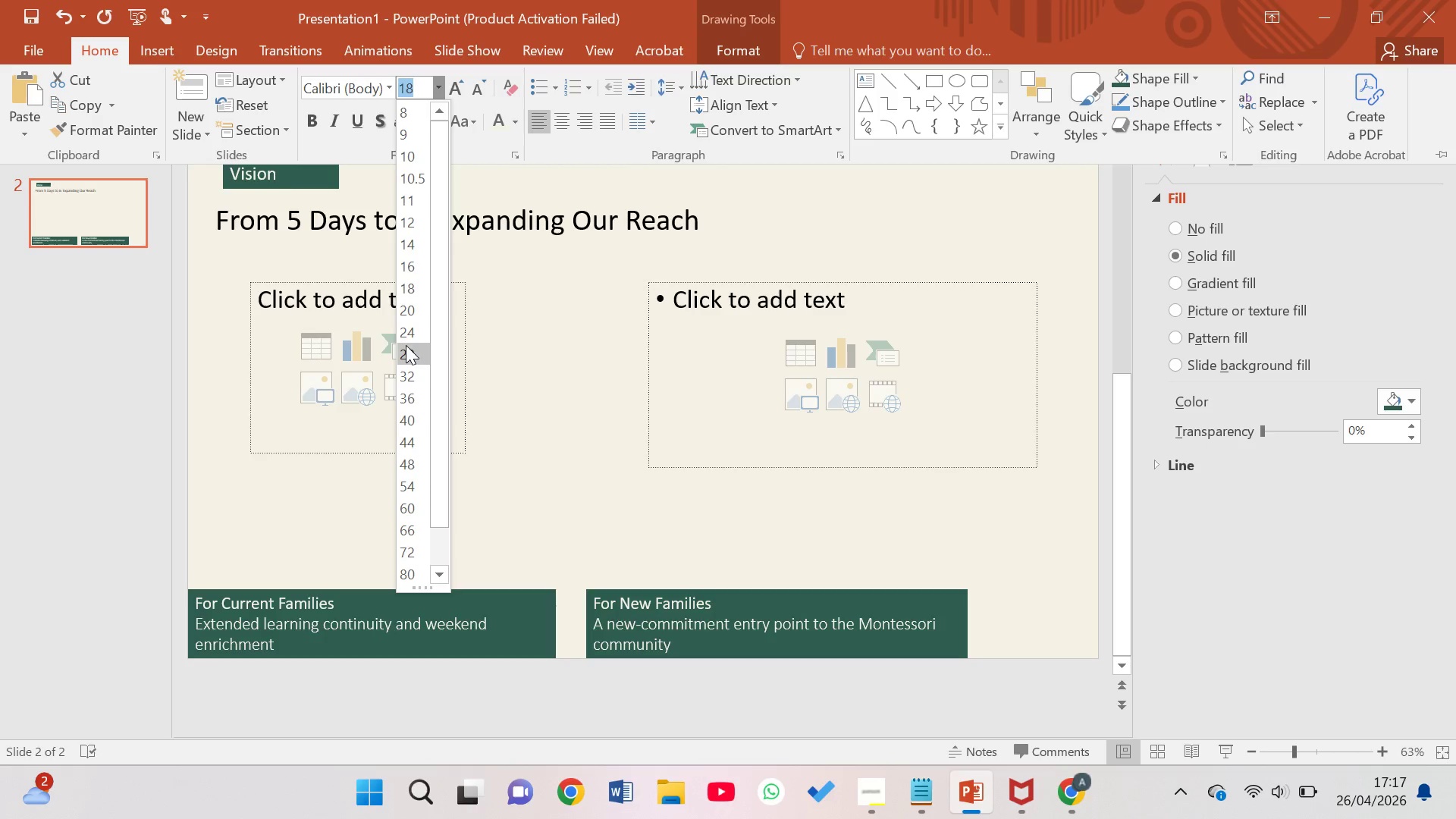 
wait(5.97)
 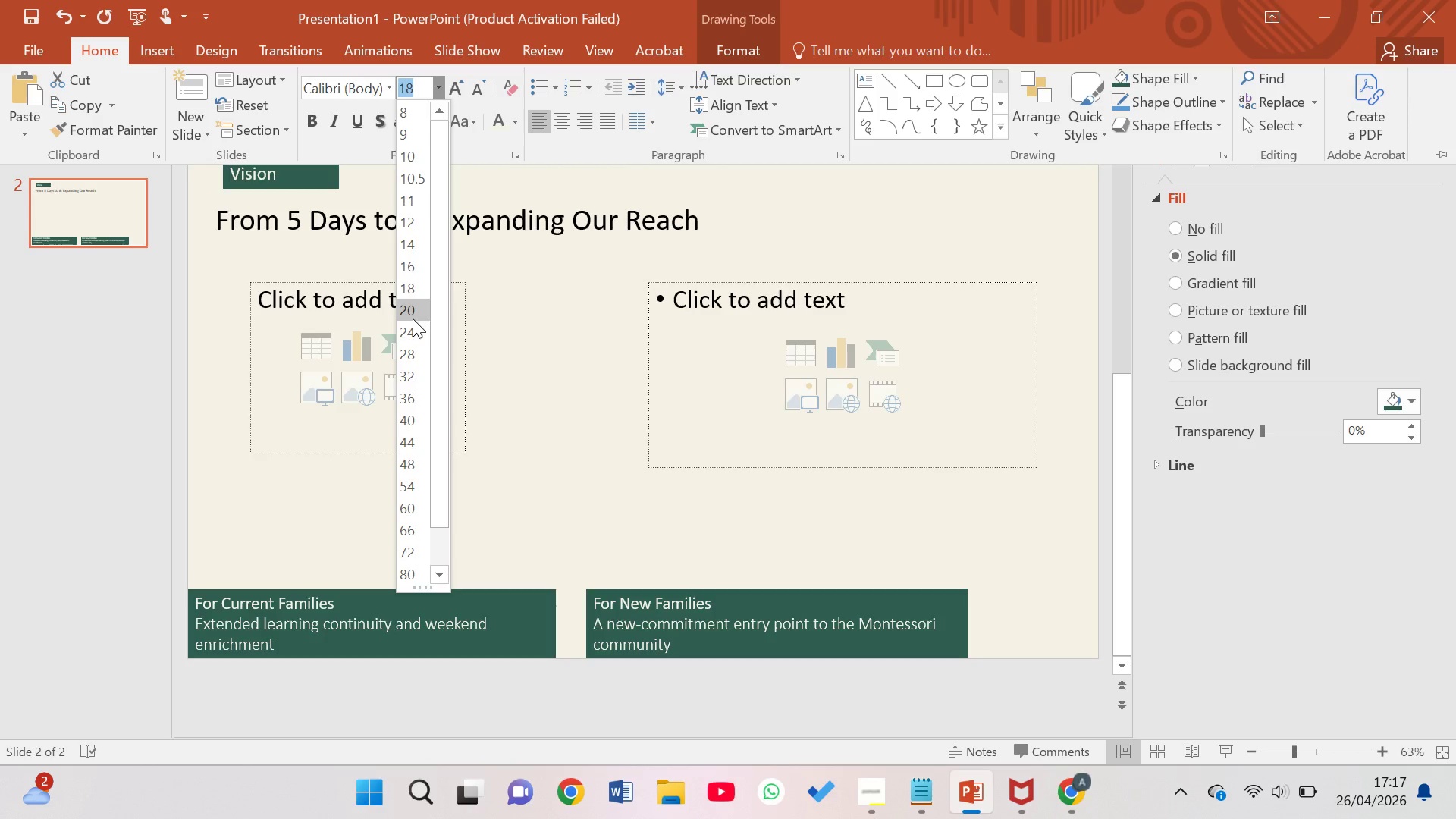 
left_click([403, 331])
 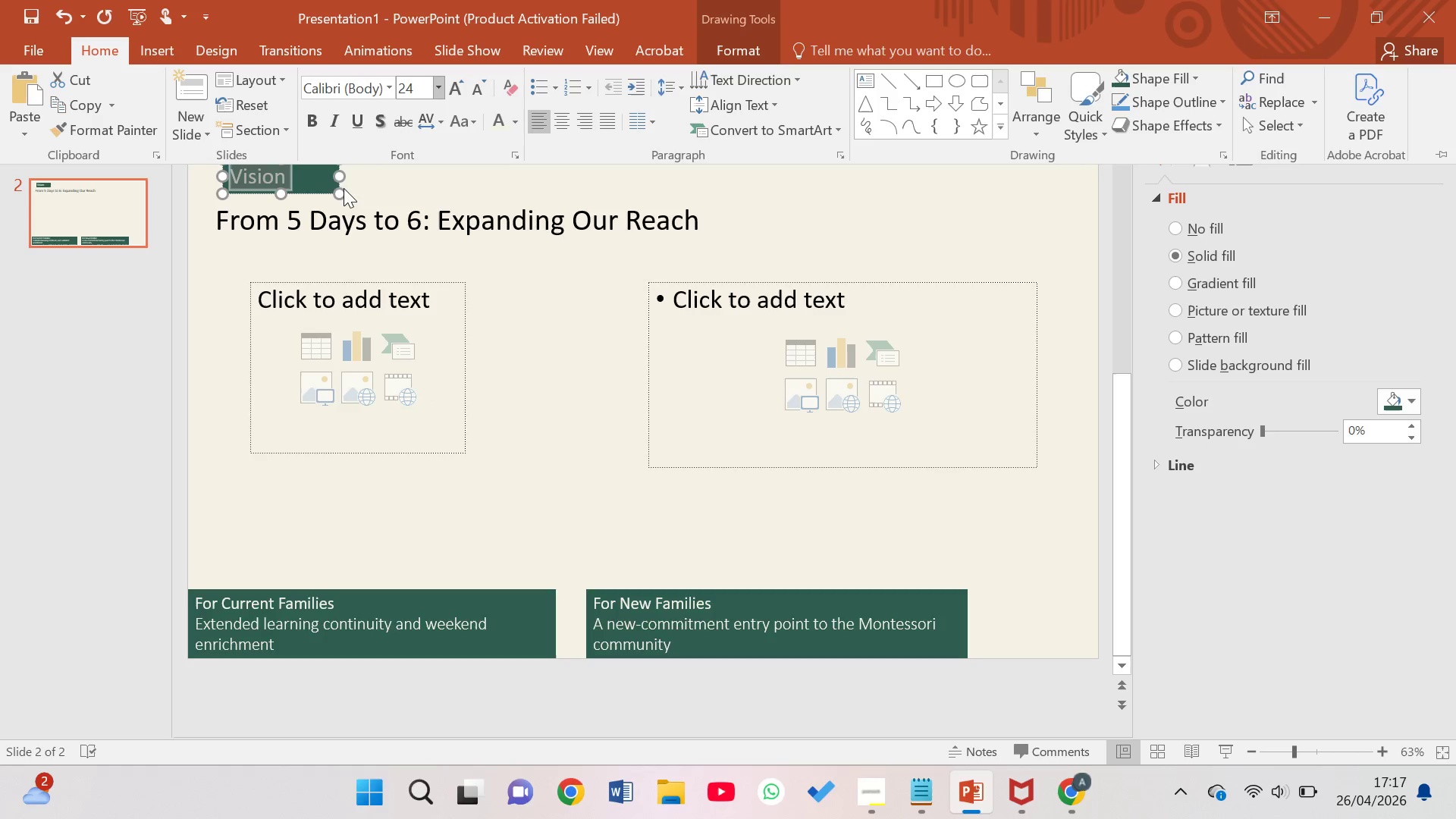 
left_click([314, 181])
 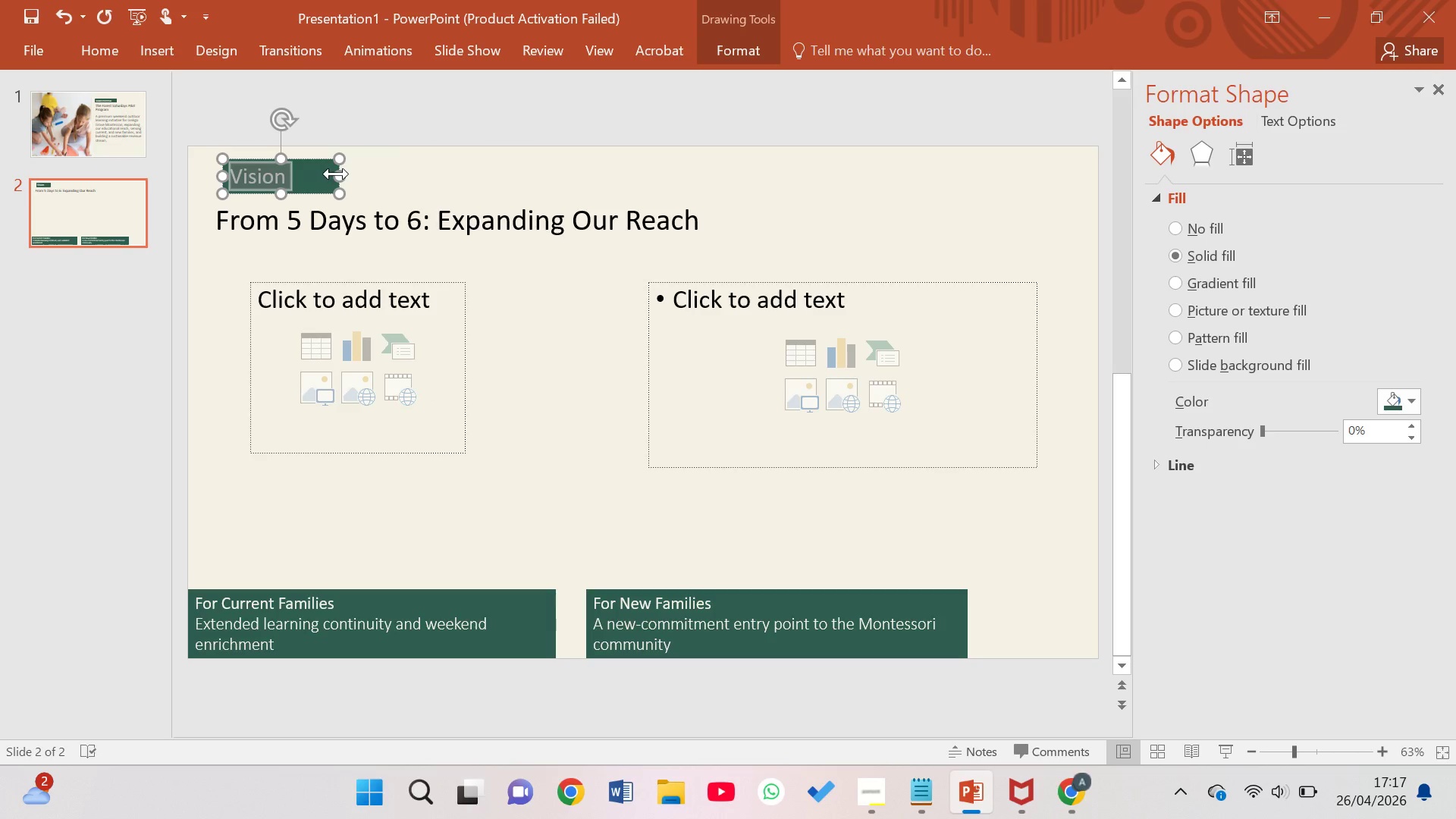 
left_click_drag(start_coordinate=[337, 174], to_coordinate=[303, 175])
 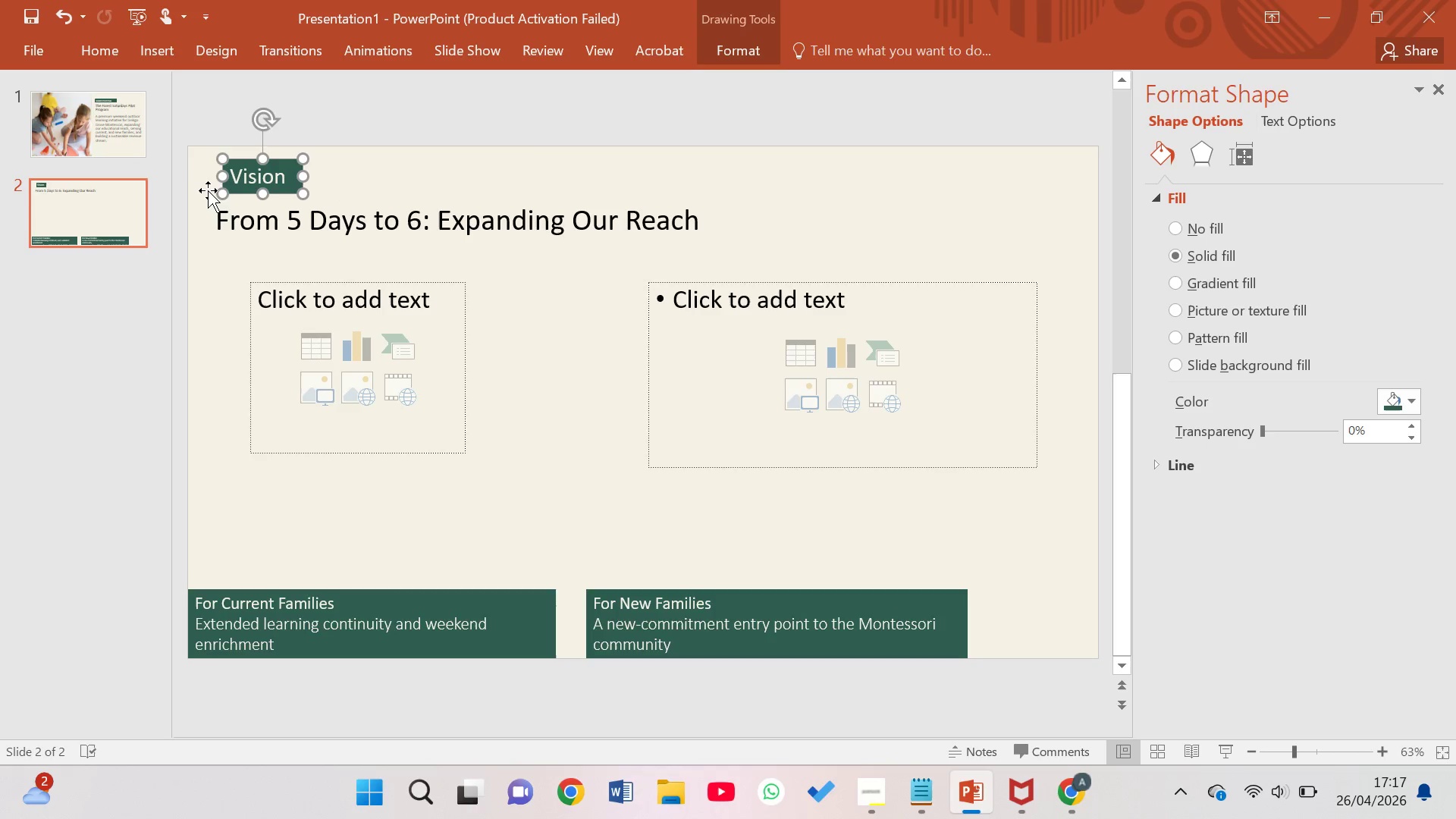 
left_click_drag(start_coordinate=[224, 194], to_coordinate=[197, 185])
 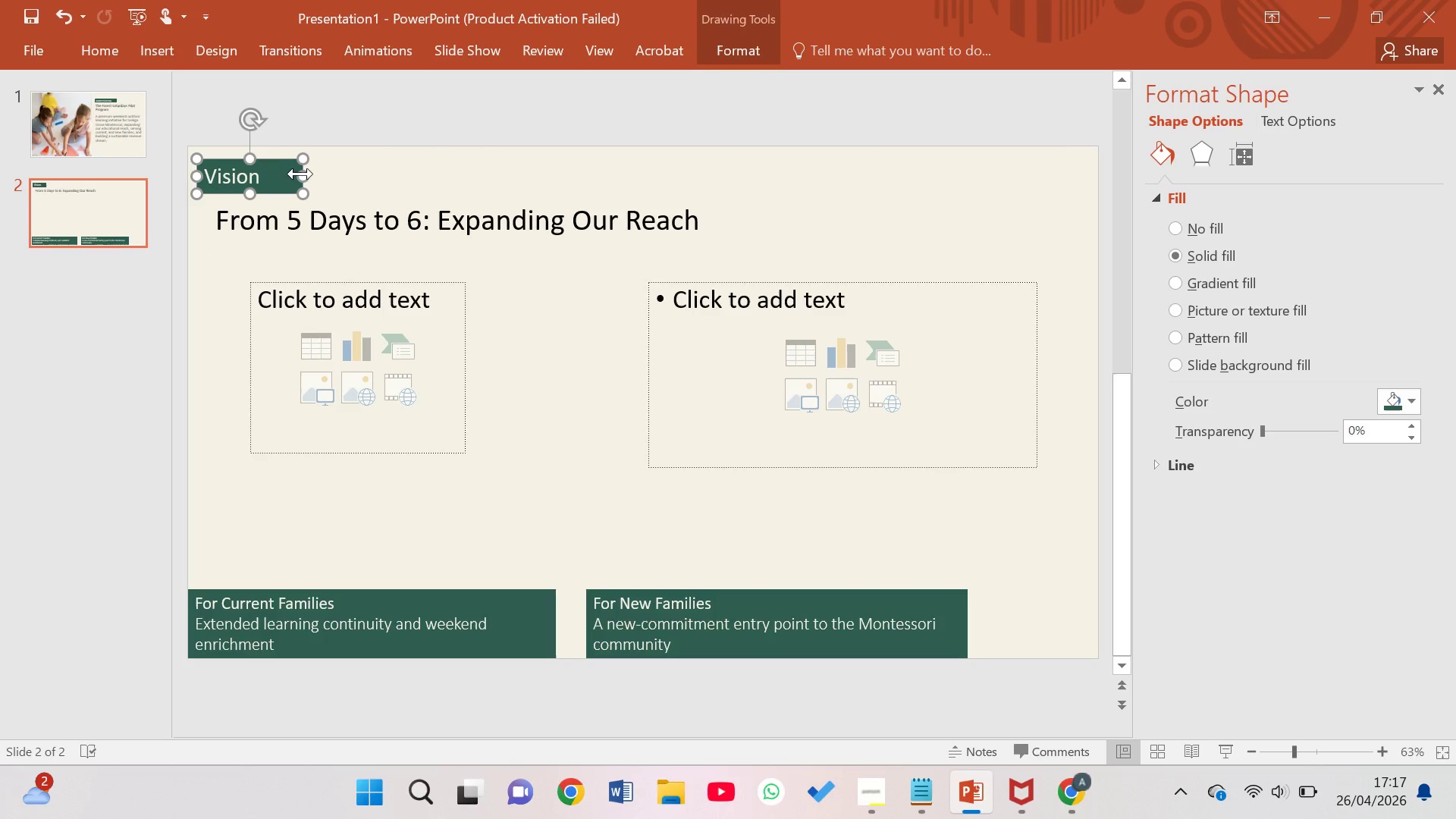 
left_click_drag(start_coordinate=[300, 176], to_coordinate=[287, 168])
 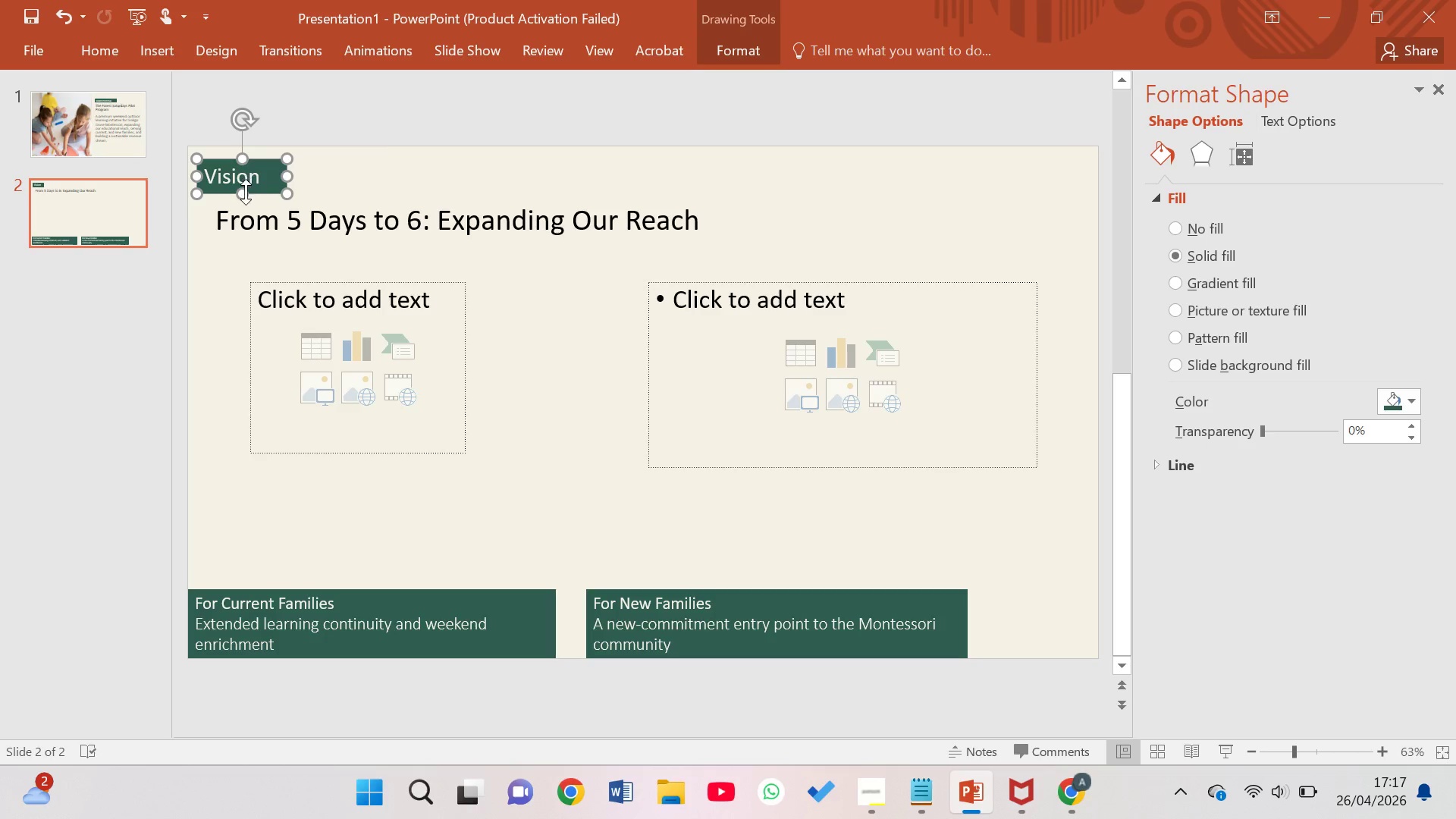 
left_click_drag(start_coordinate=[246, 192], to_coordinate=[245, 186])
 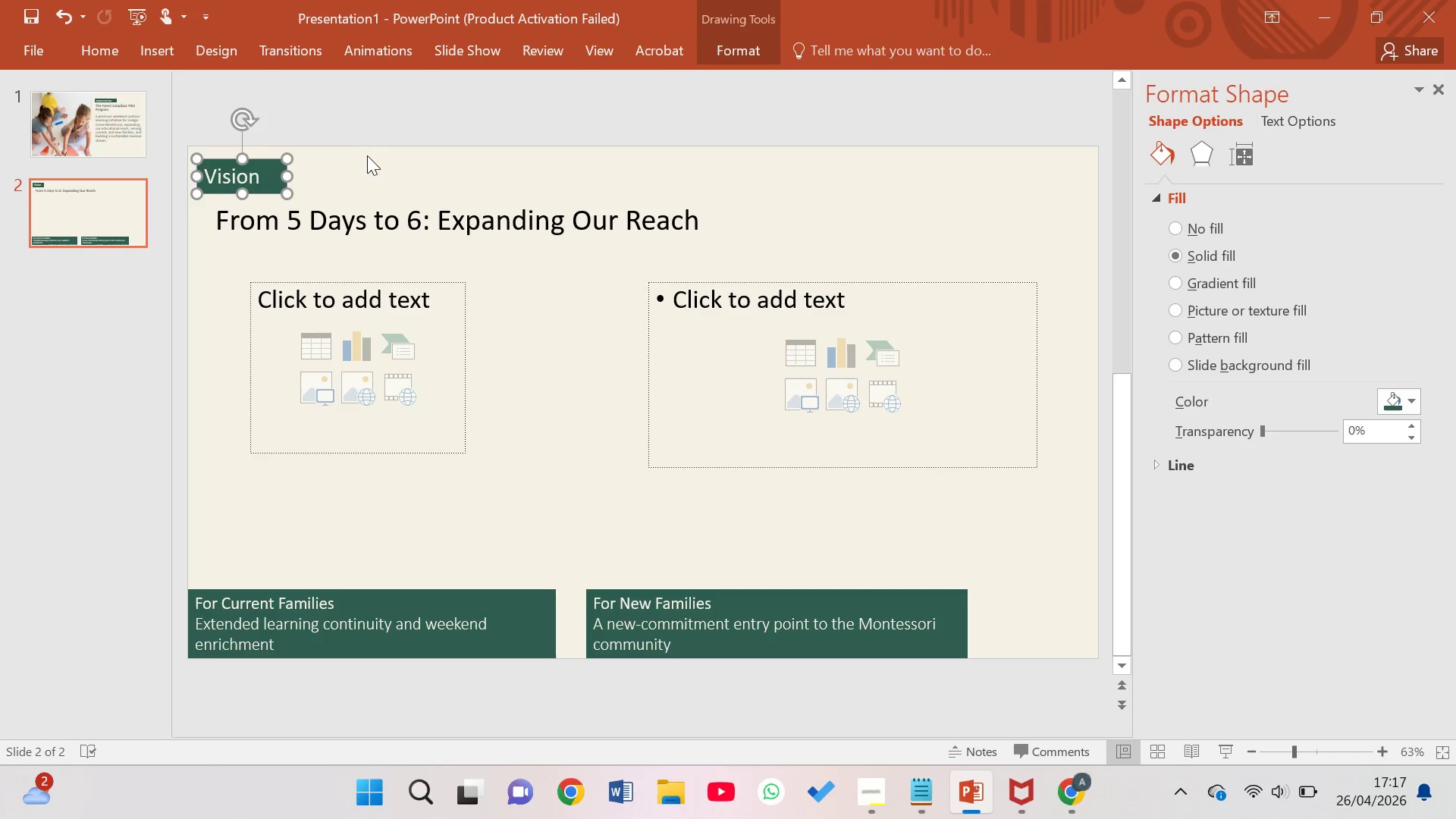 
left_click([369, 155])
 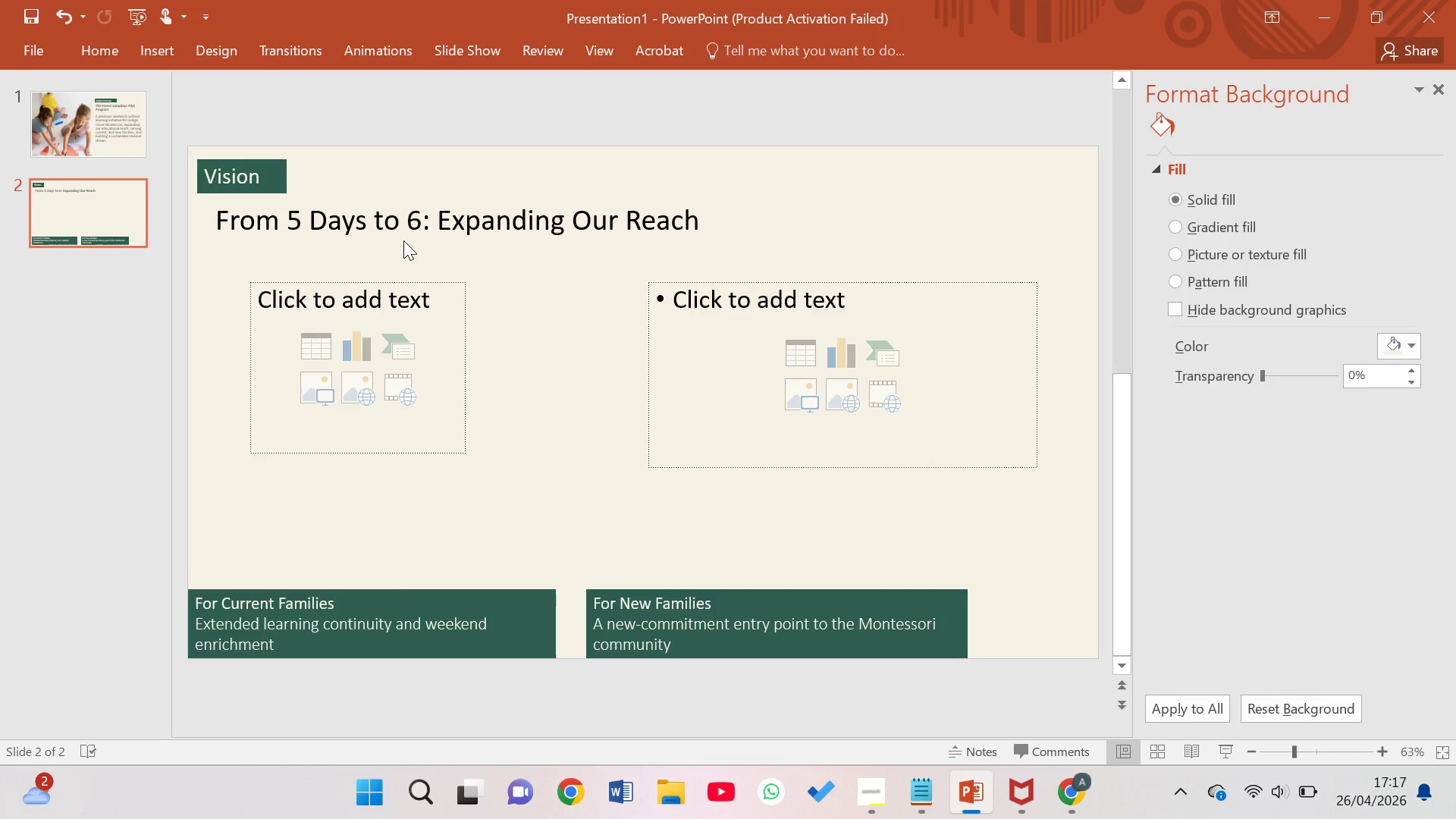 
left_click([371, 281])
 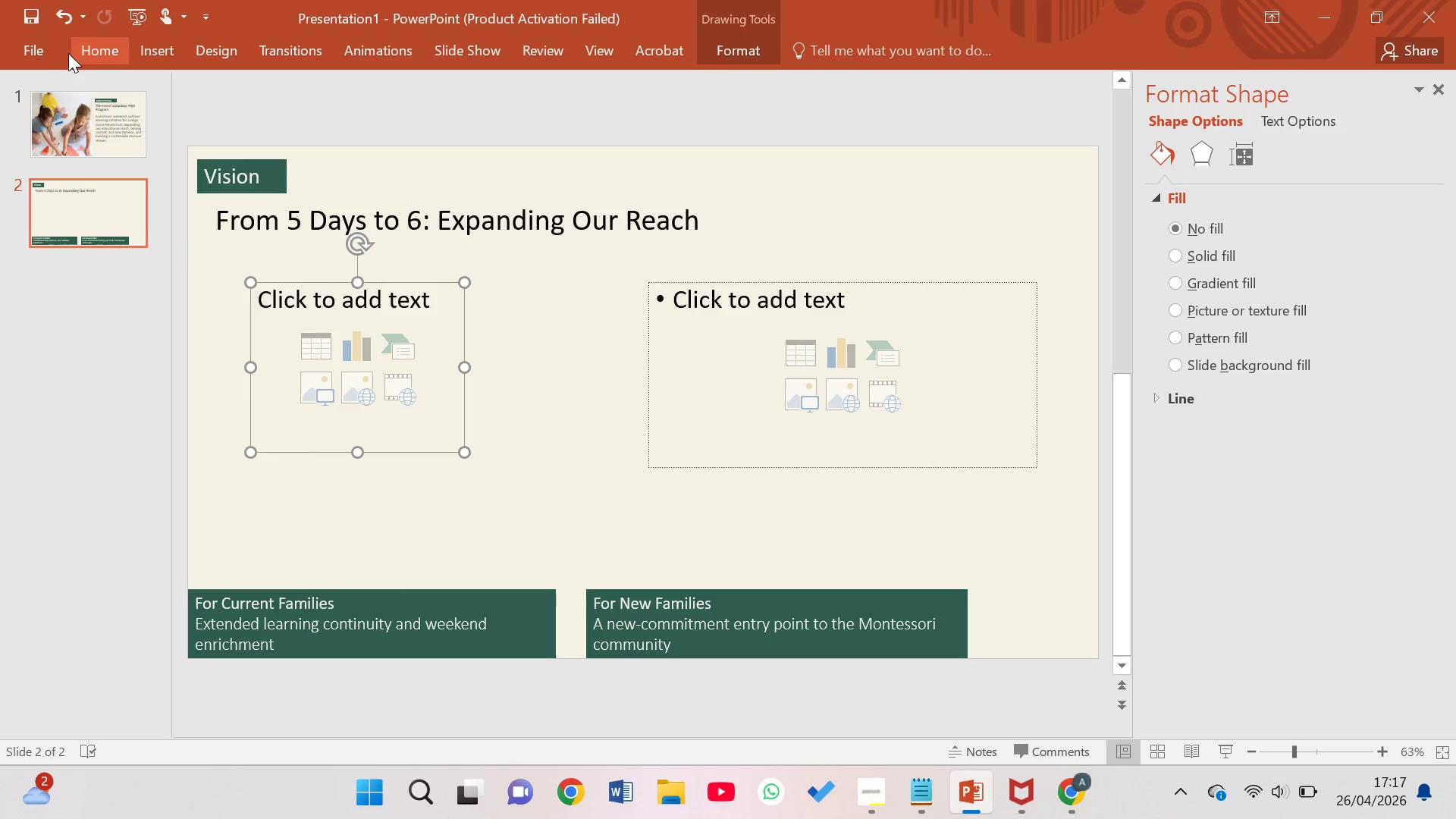 
left_click([109, 61])
 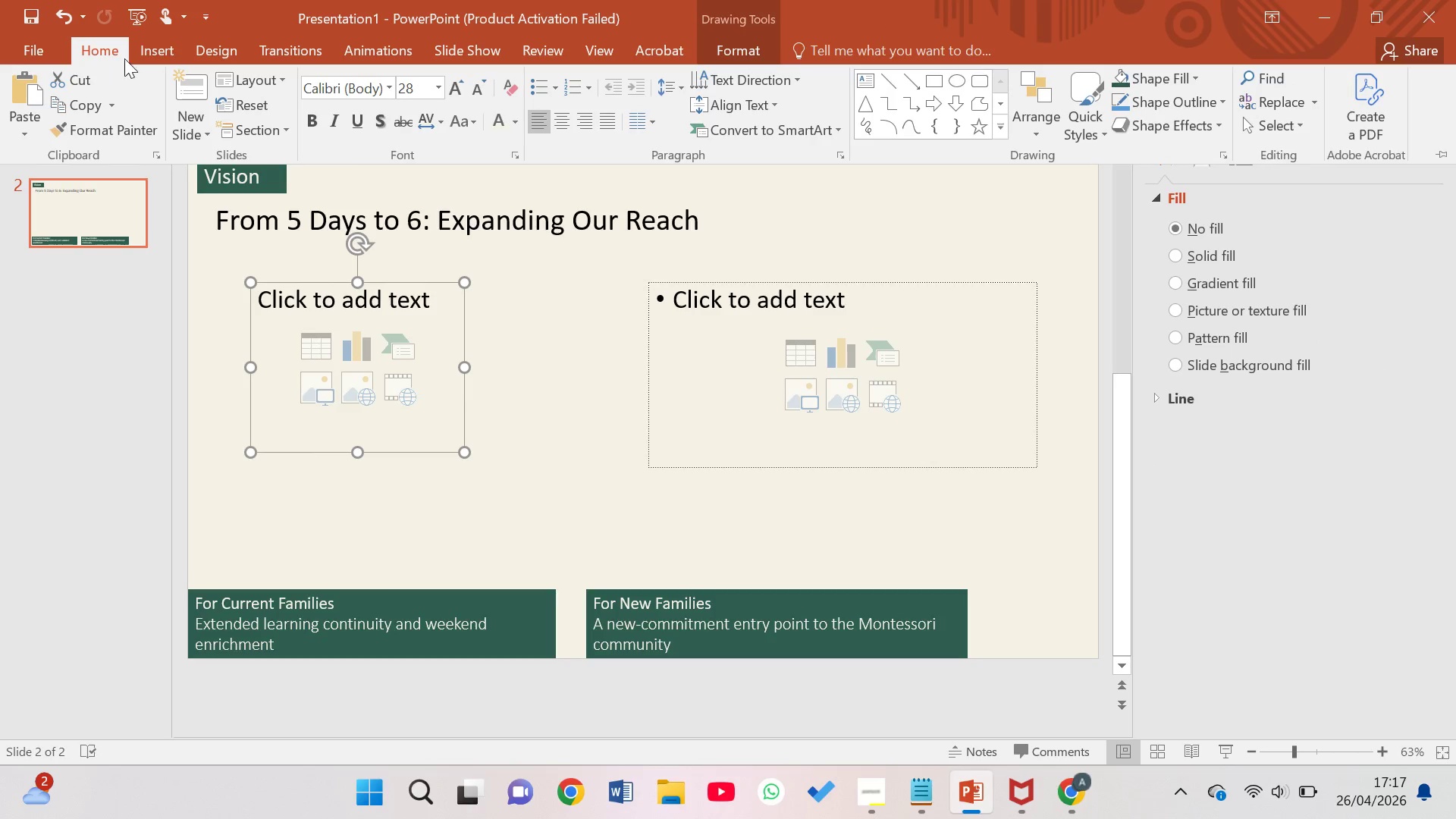 
left_click([136, 55])
 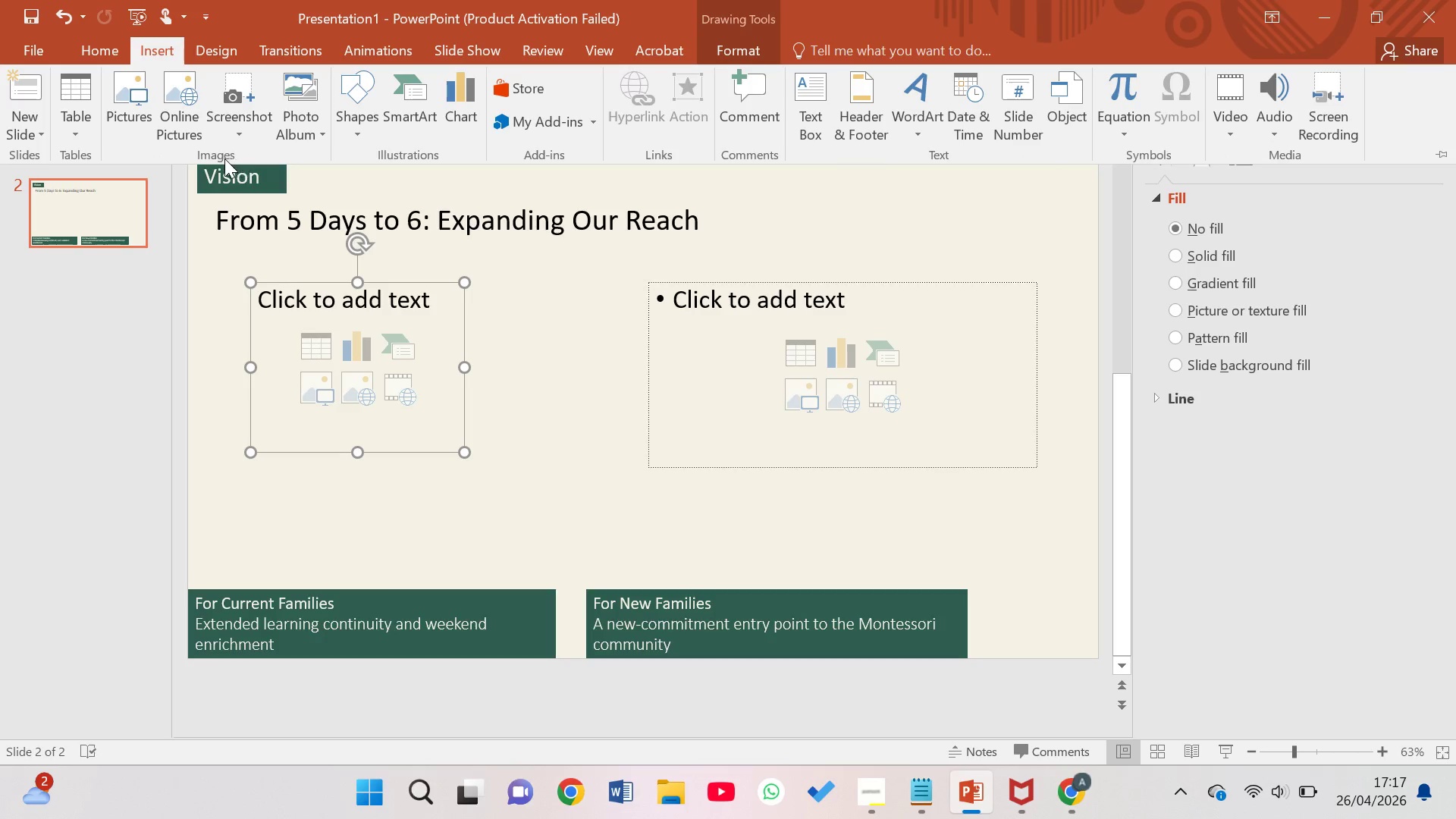 
left_click([143, 96])
 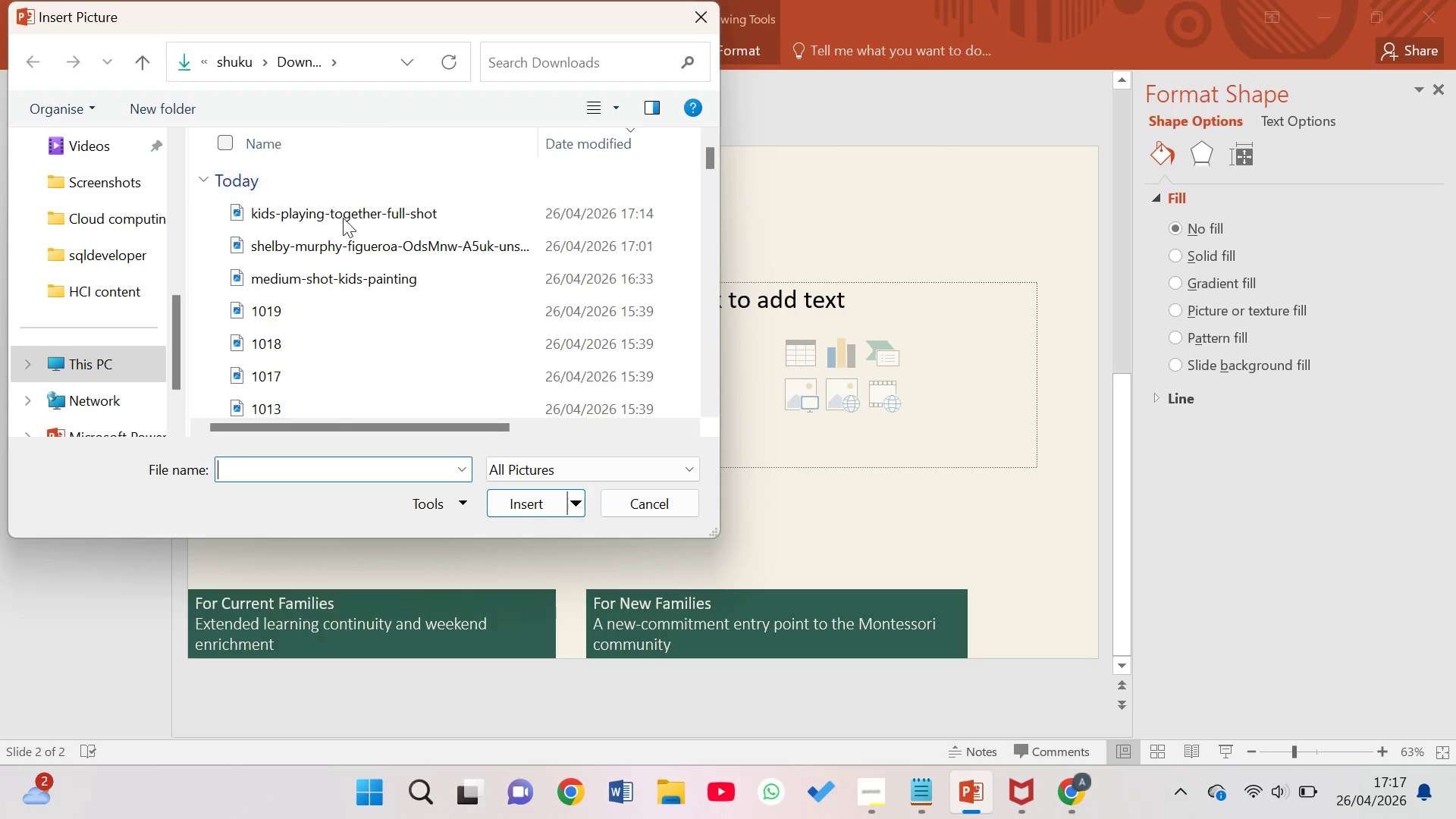 
left_click([350, 219])
 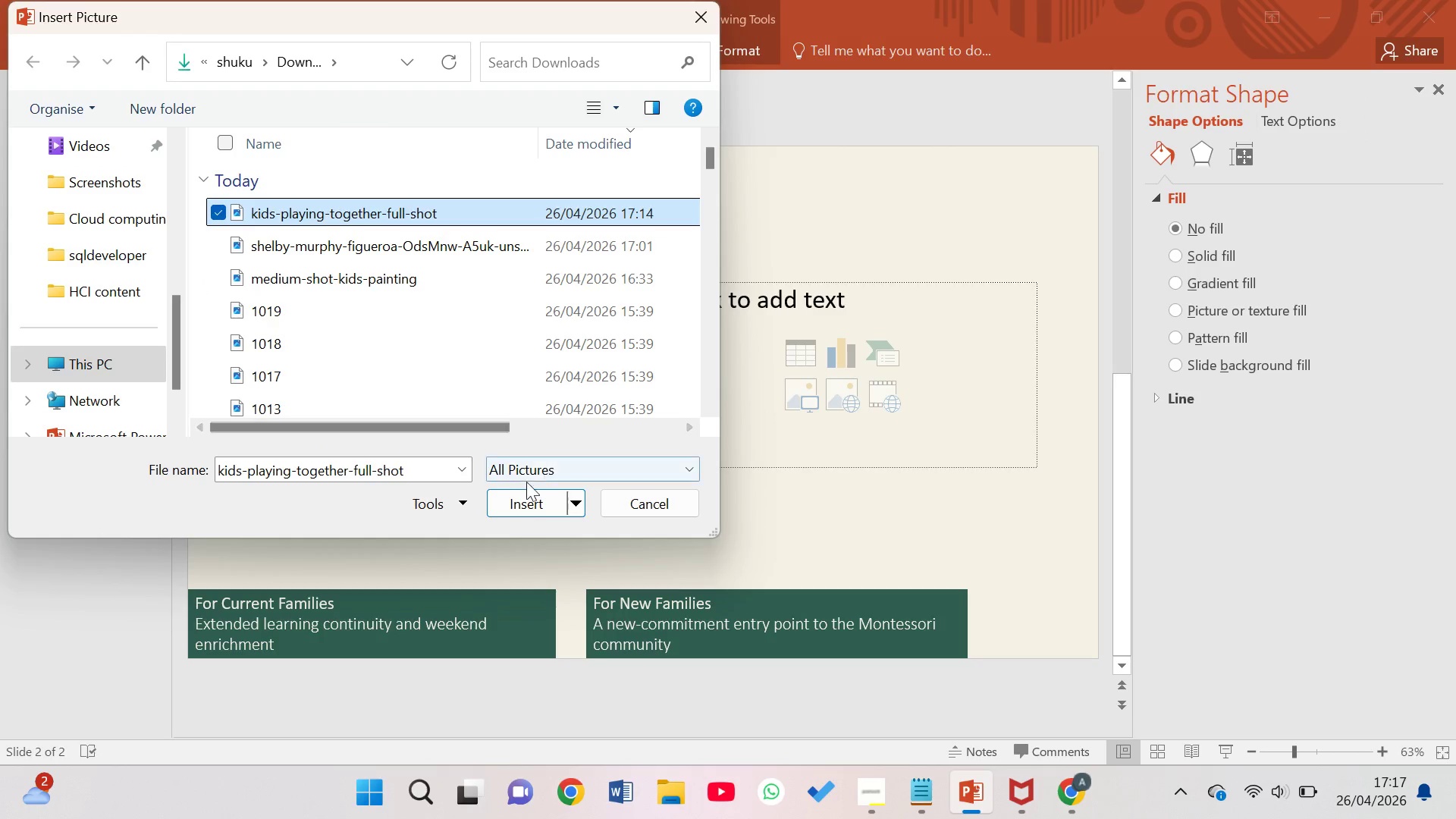 
left_click([508, 508])
 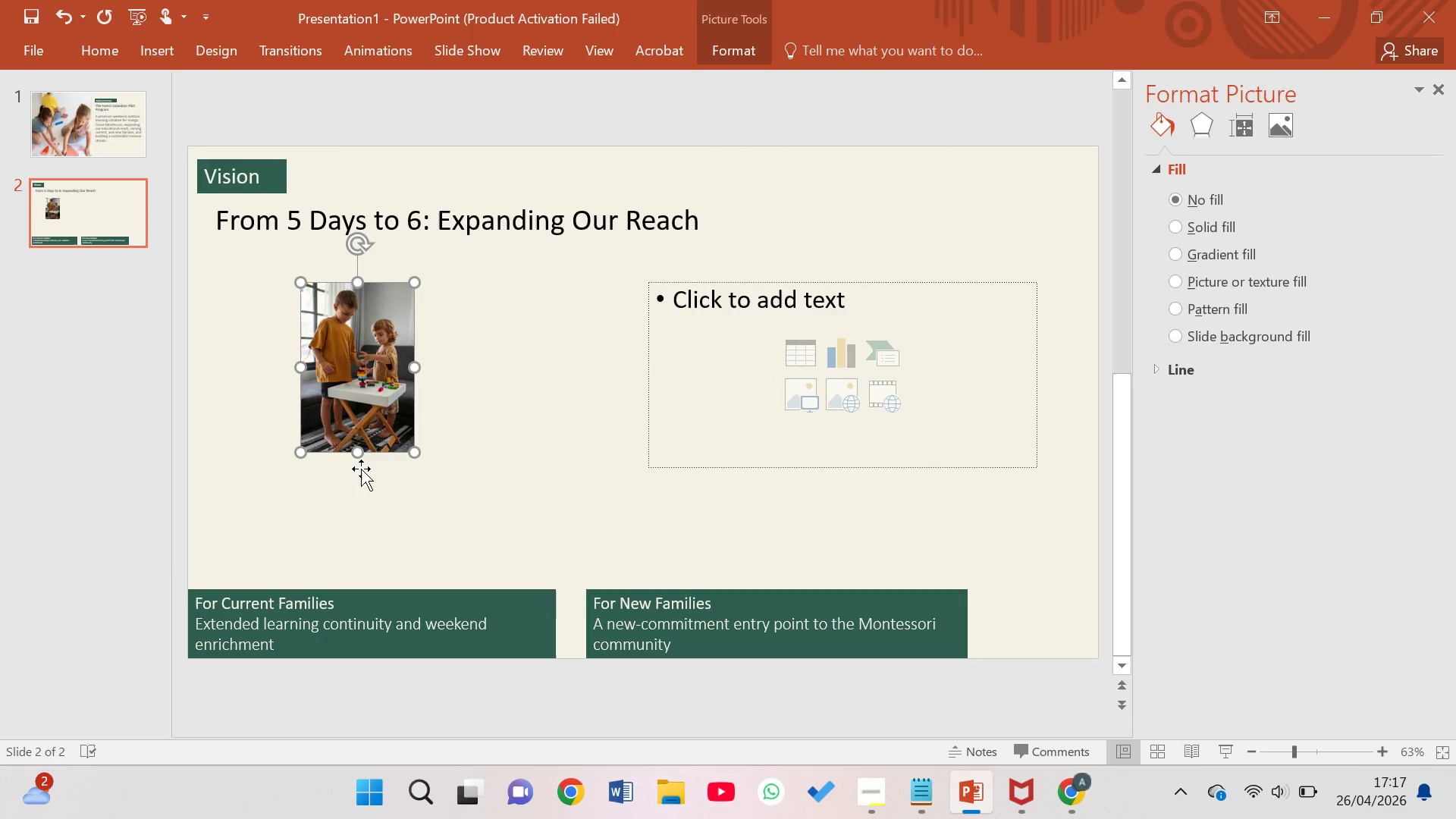 
left_click_drag(start_coordinate=[356, 453], to_coordinate=[366, 590])
 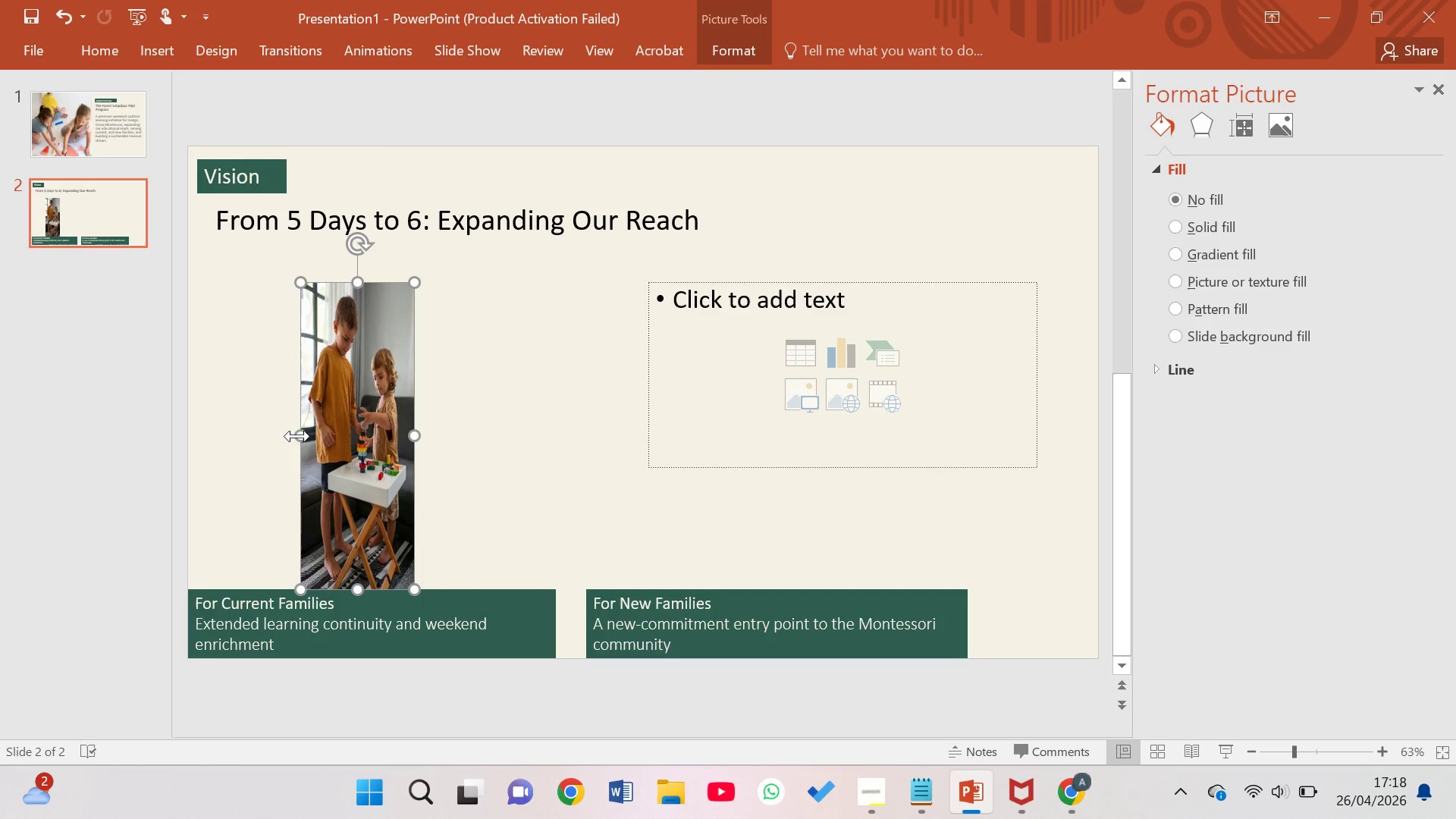 
left_click_drag(start_coordinate=[297, 436], to_coordinate=[188, 399])
 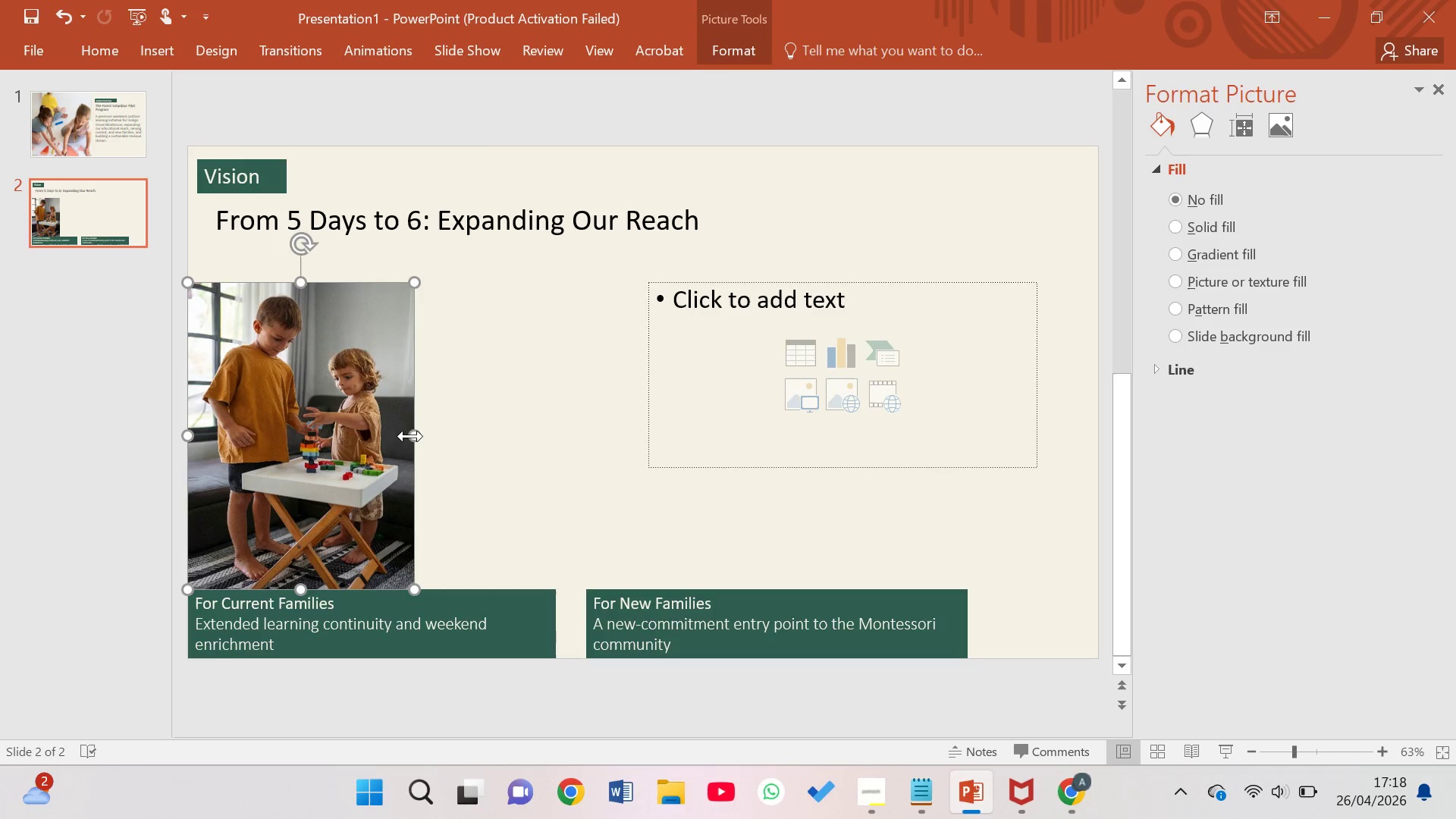 
left_click_drag(start_coordinate=[416, 437], to_coordinate=[592, 533])
 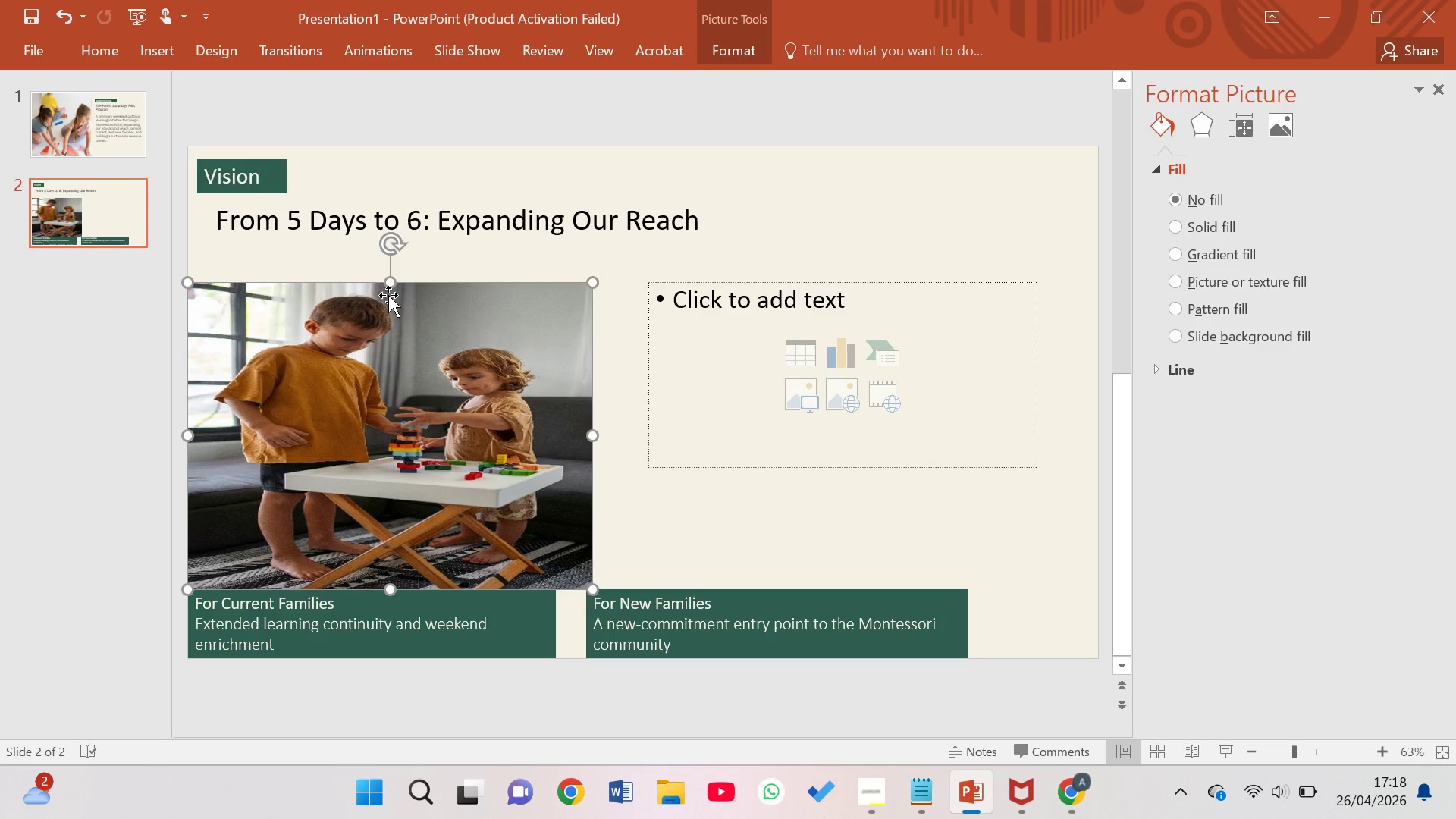 
left_click_drag(start_coordinate=[388, 287], to_coordinate=[390, 238])
 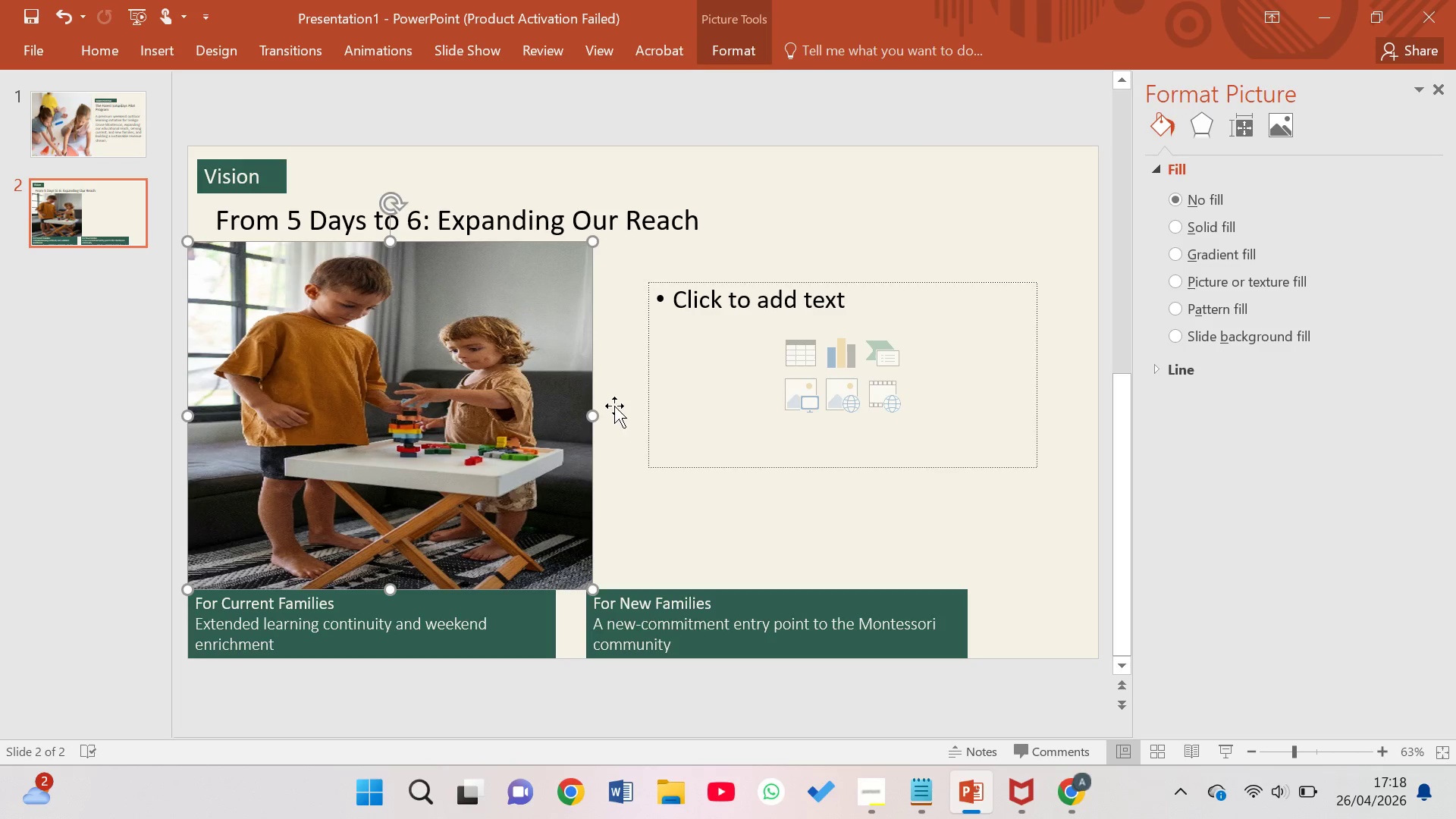 
wait(7.61)
 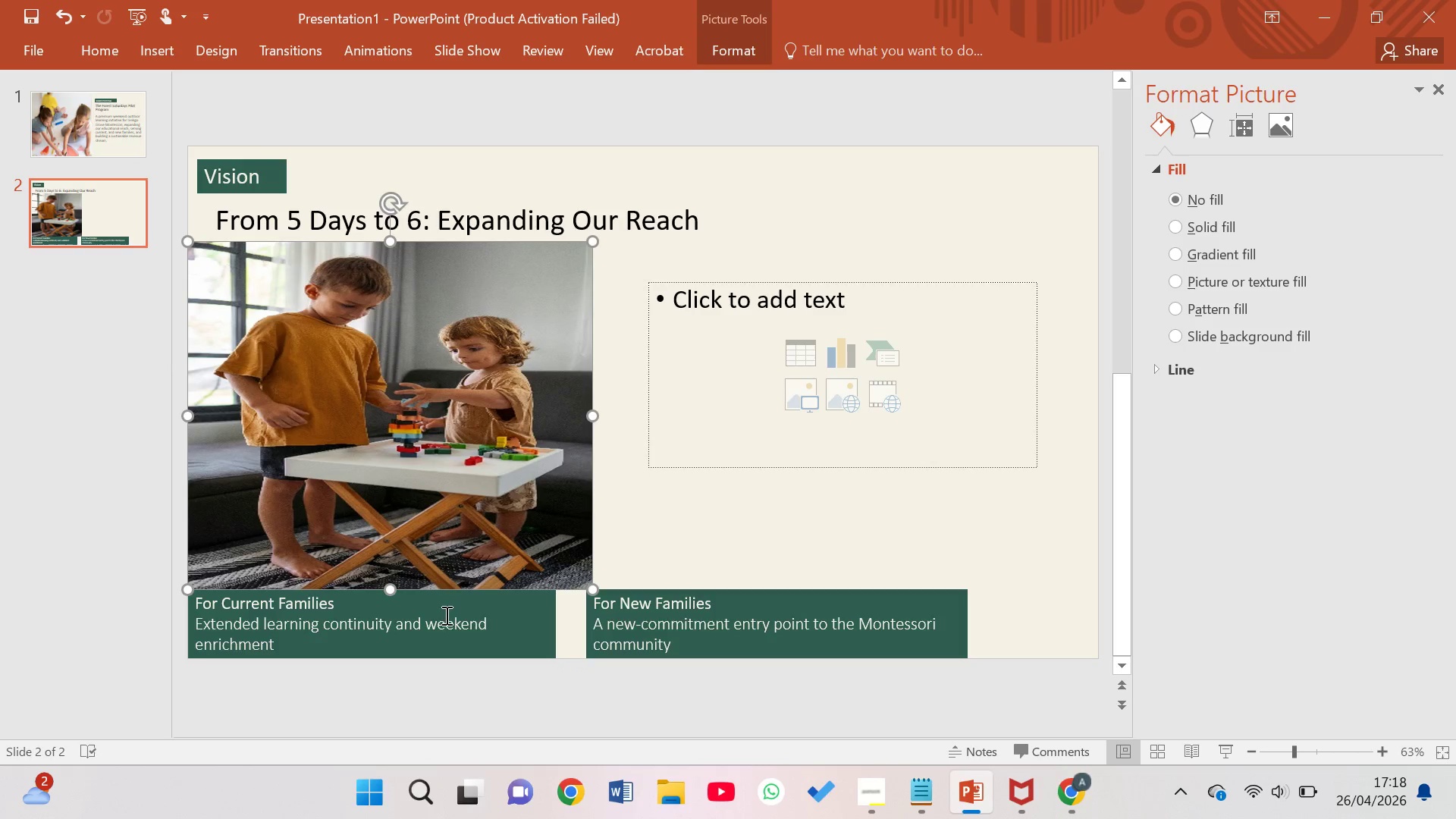 
left_click([461, 219])
 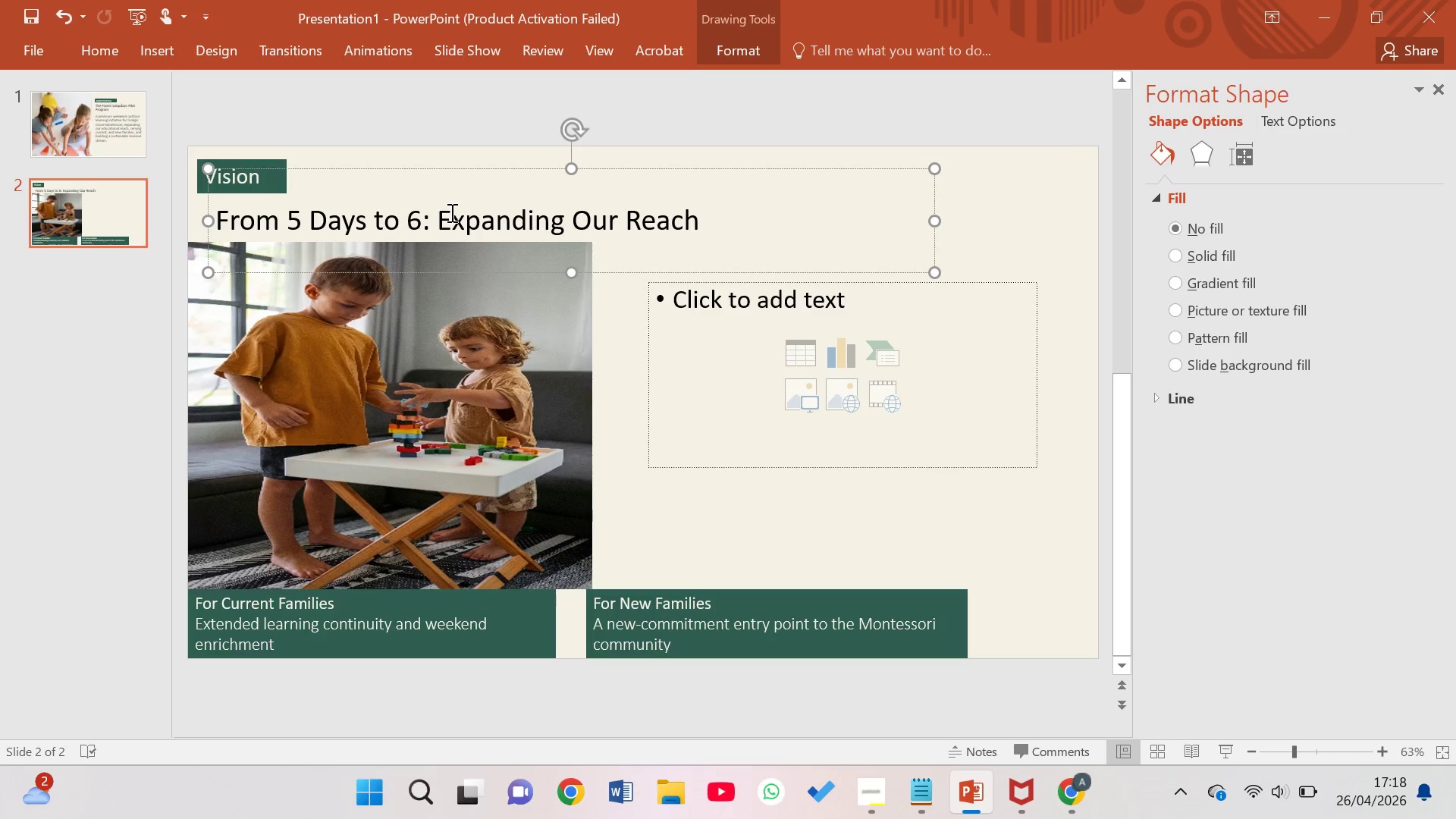 
key(Shift+ShiftRight)
 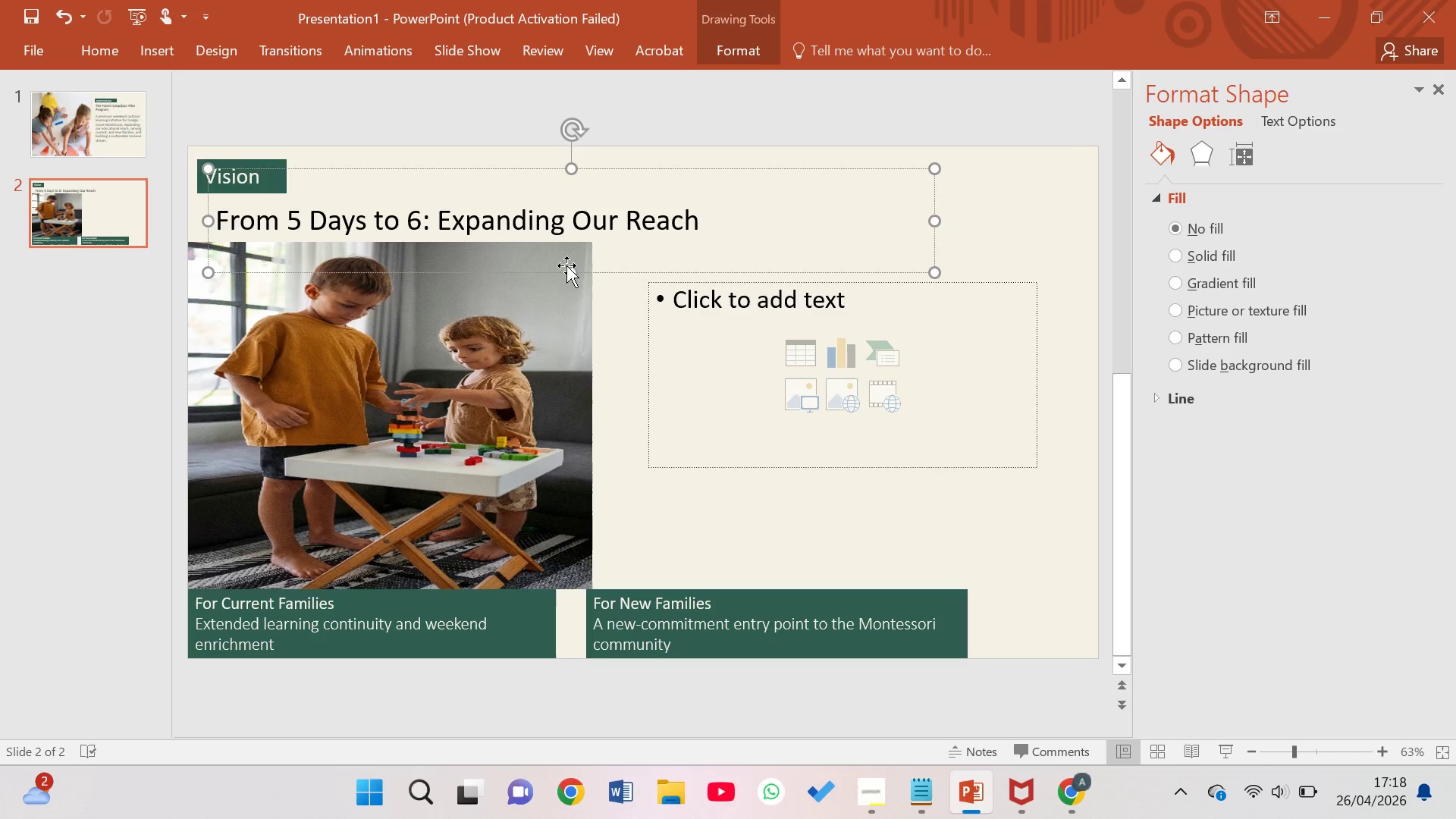 
left_click_drag(start_coordinate=[568, 271], to_coordinate=[560, 229])
 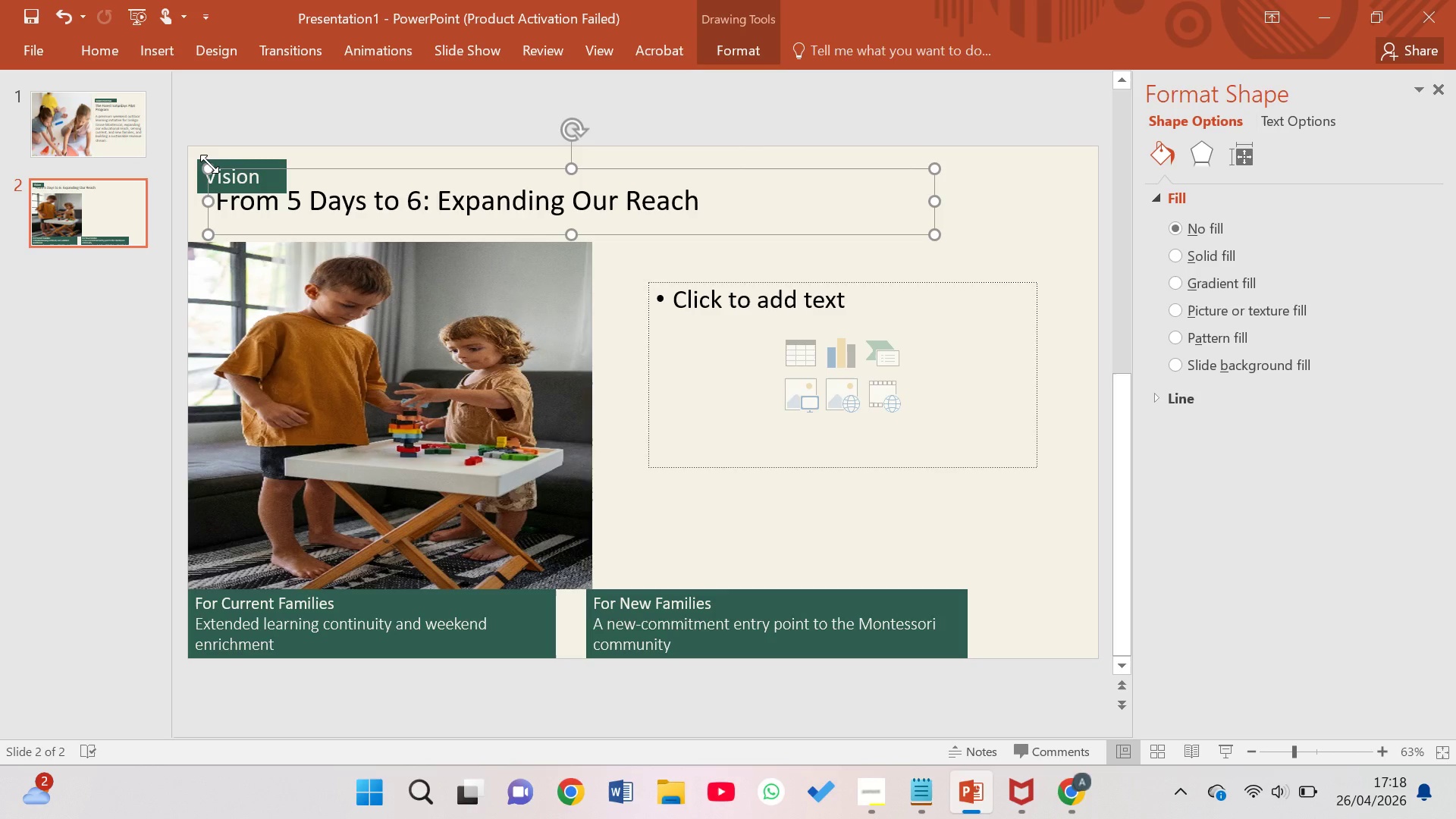 
left_click_drag(start_coordinate=[209, 173], to_coordinate=[215, 193])
 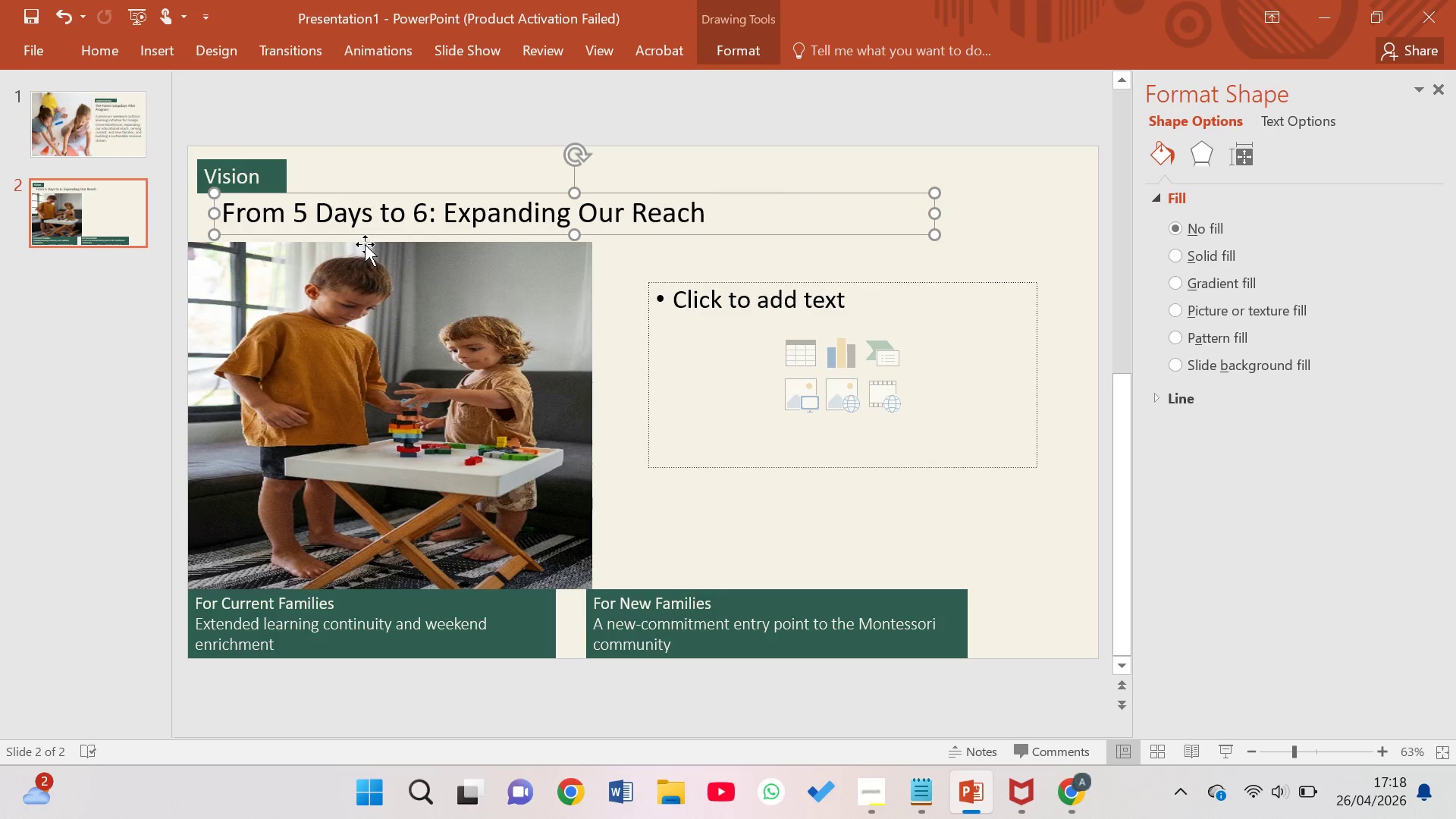 
left_click([355, 270])
 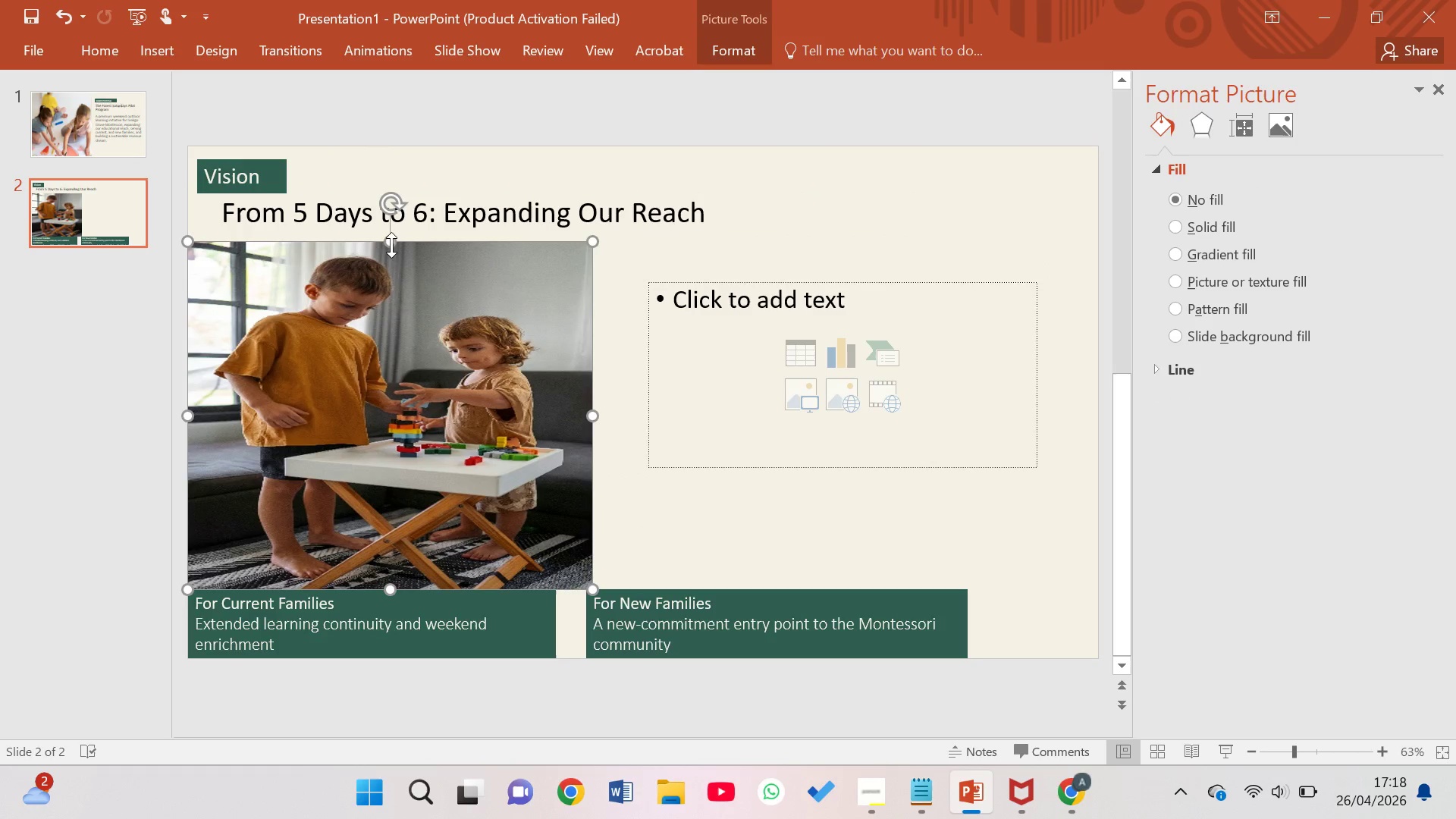 
left_click_drag(start_coordinate=[391, 244], to_coordinate=[361, 228])
 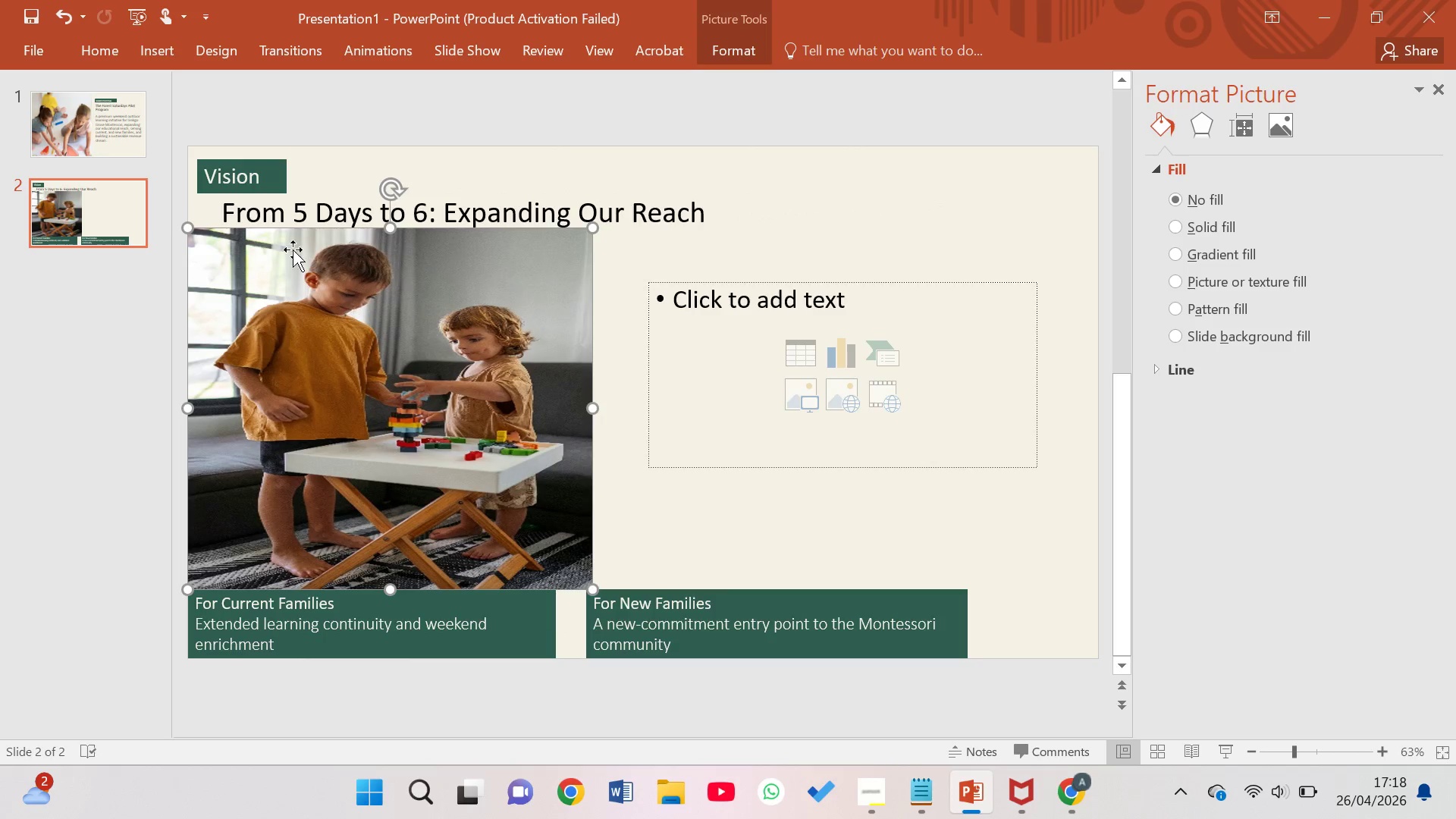 
left_click([78, 136])
 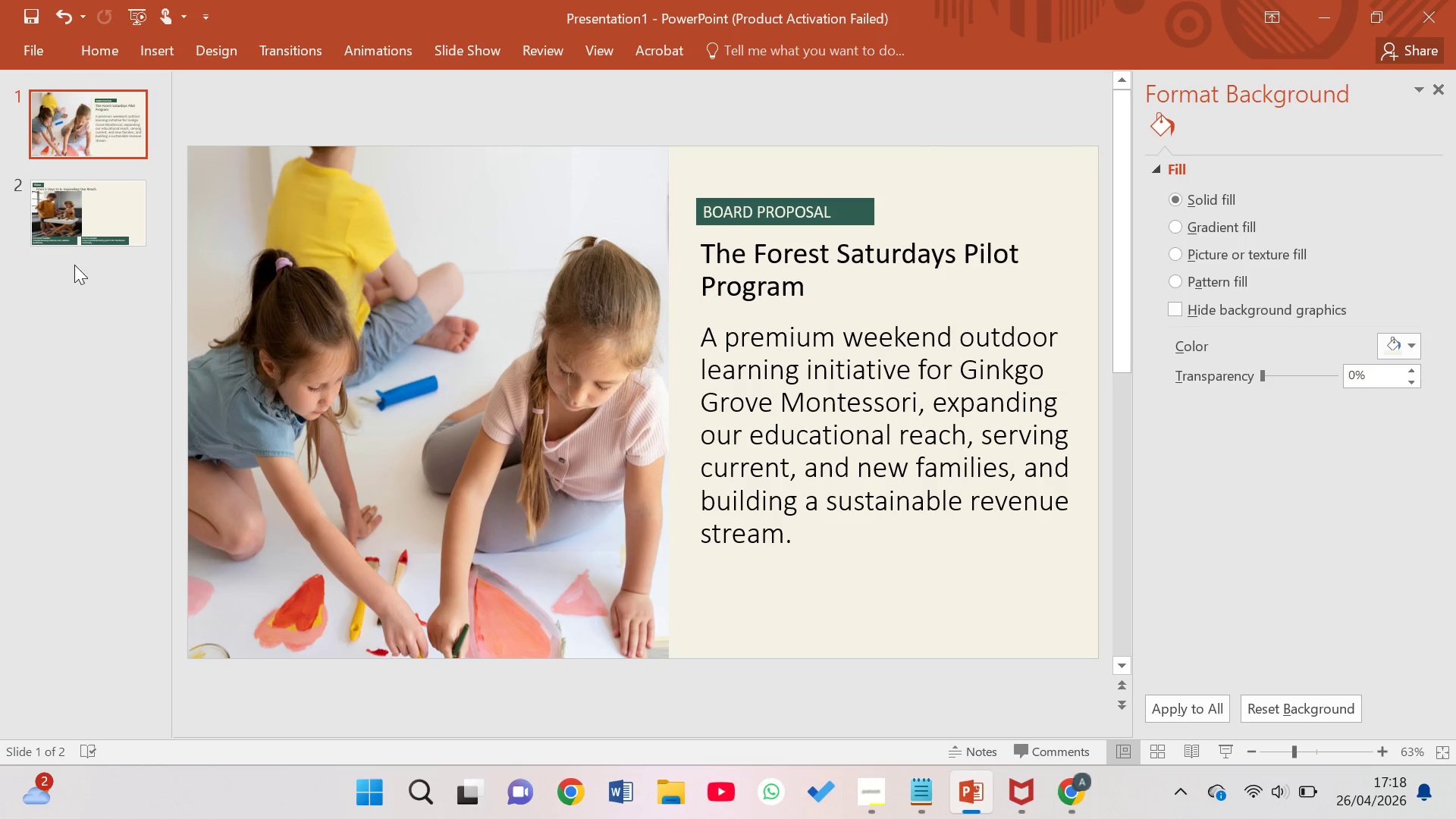 
left_click([96, 194])
 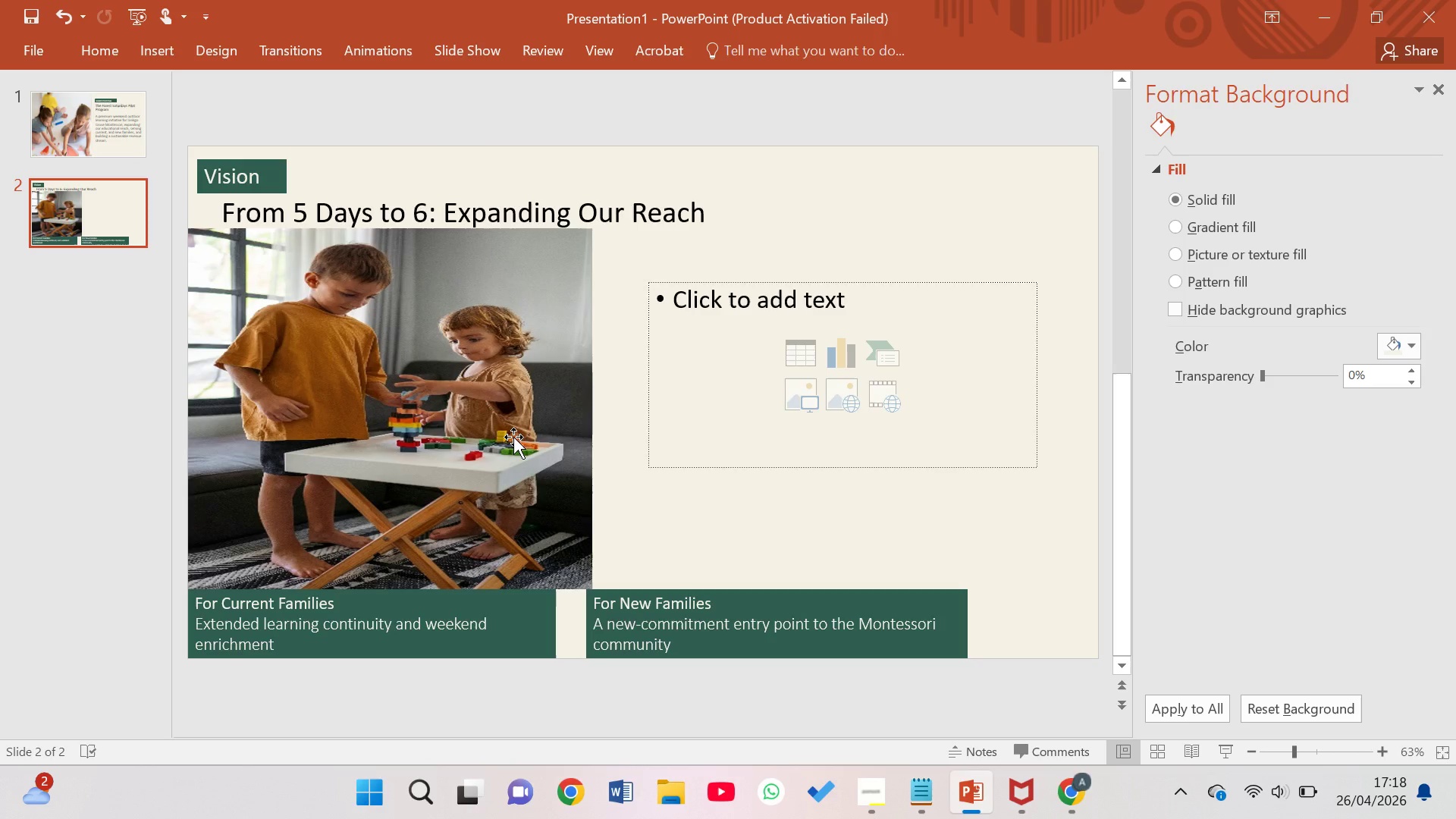 
wait(6.19)
 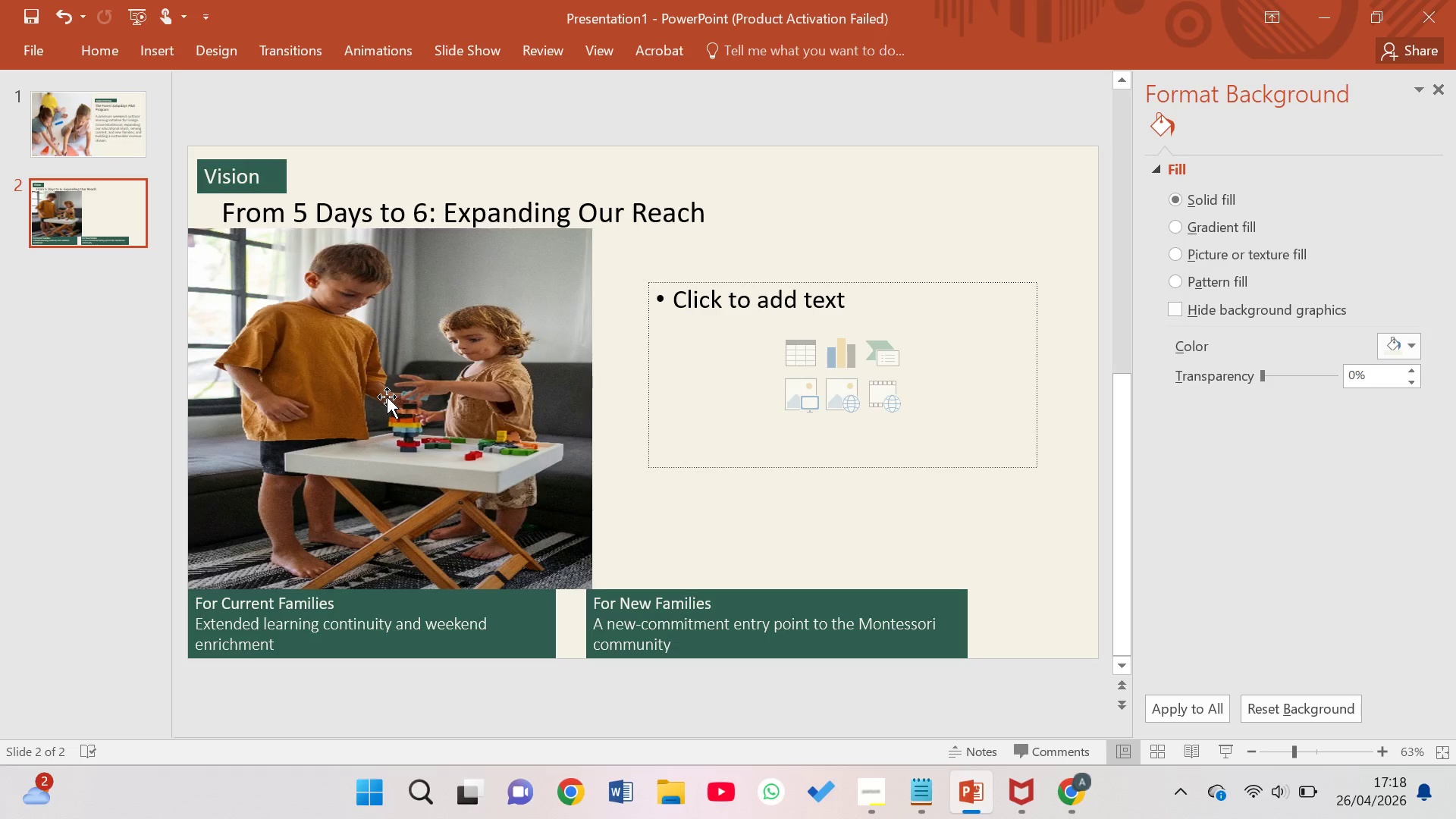 
left_click([460, 223])
 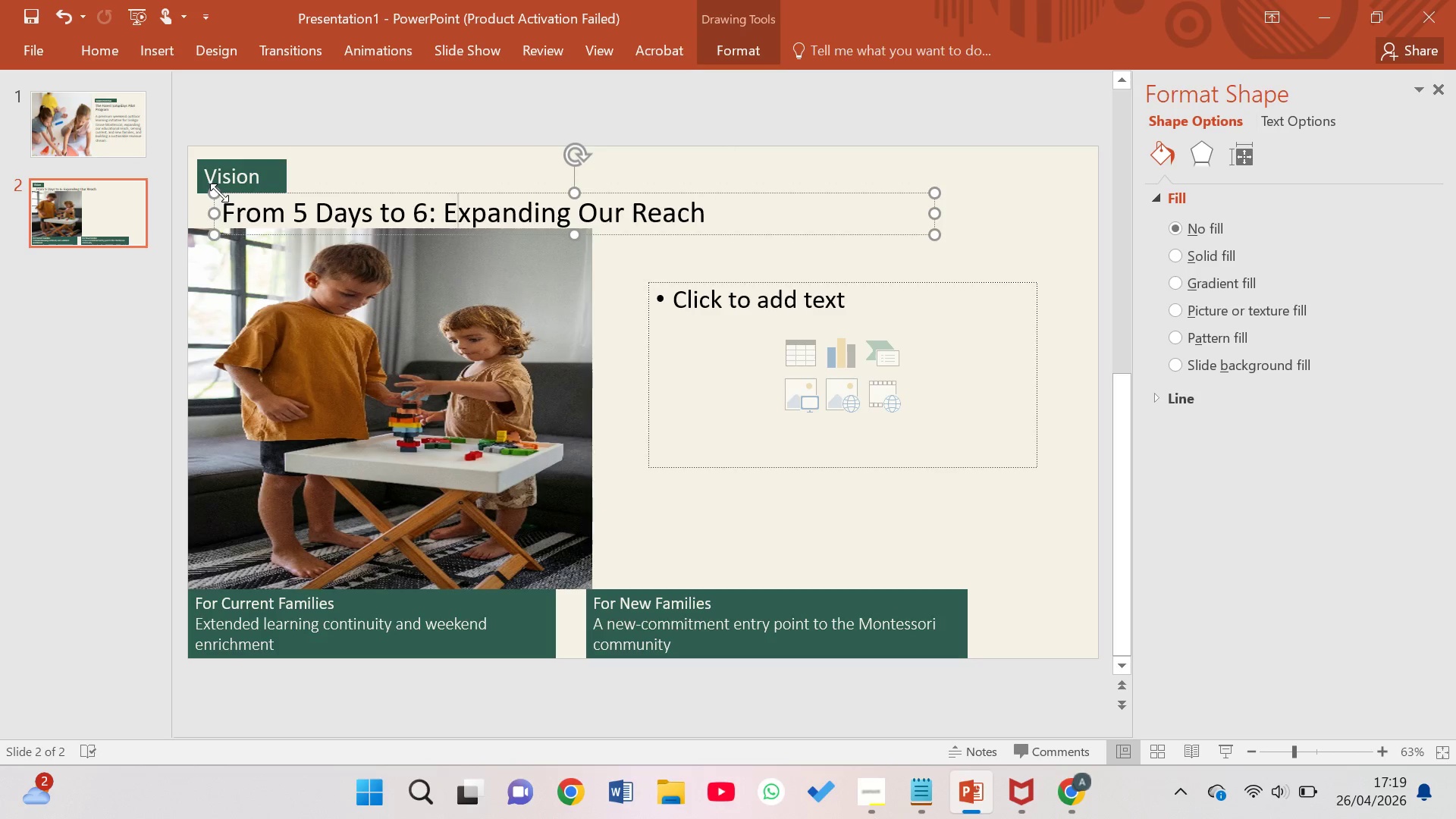 
wait(21.19)
 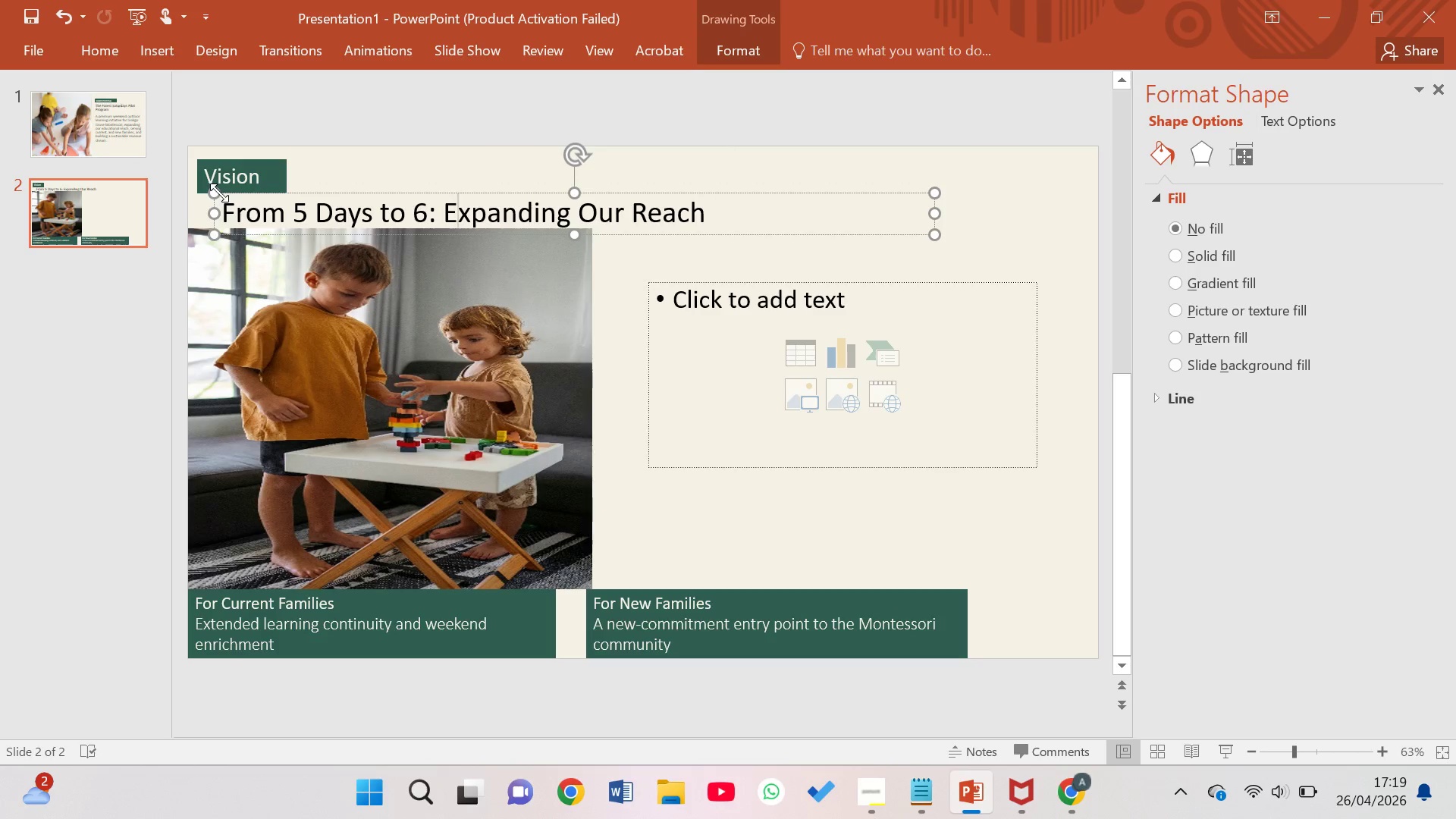 
right_click([398, 376])
 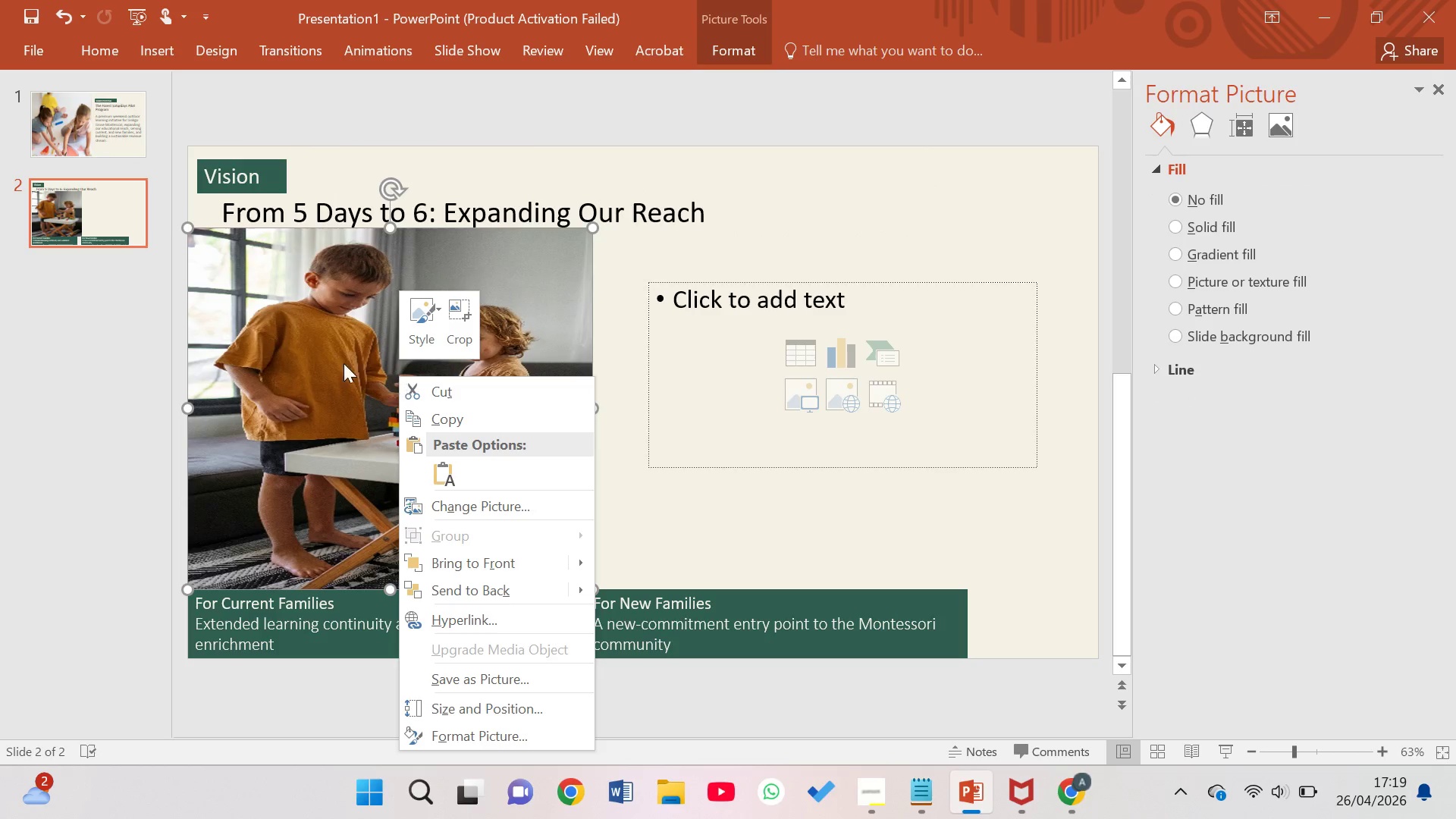 
left_click([307, 339])
 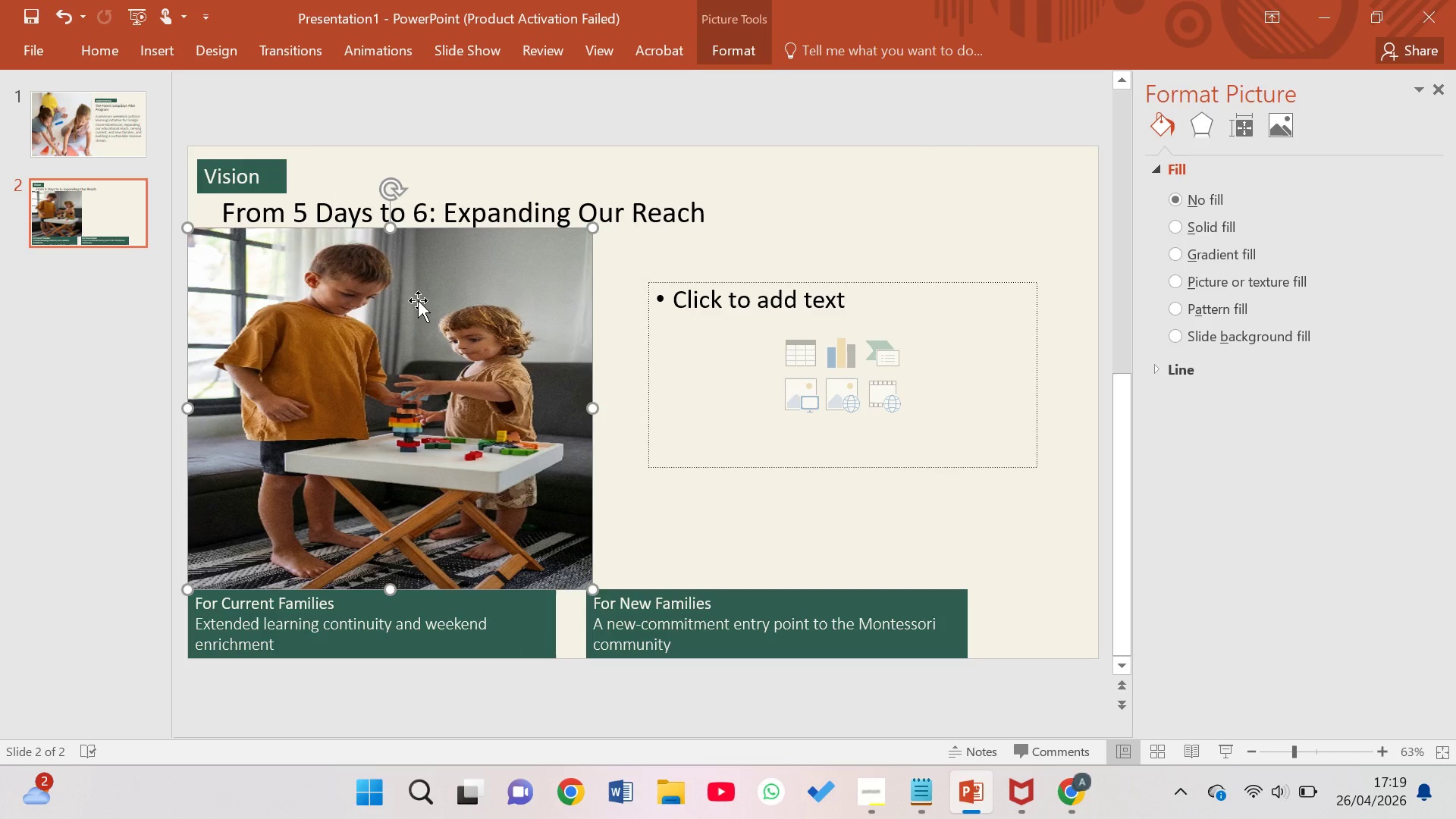 
key(Backspace)
 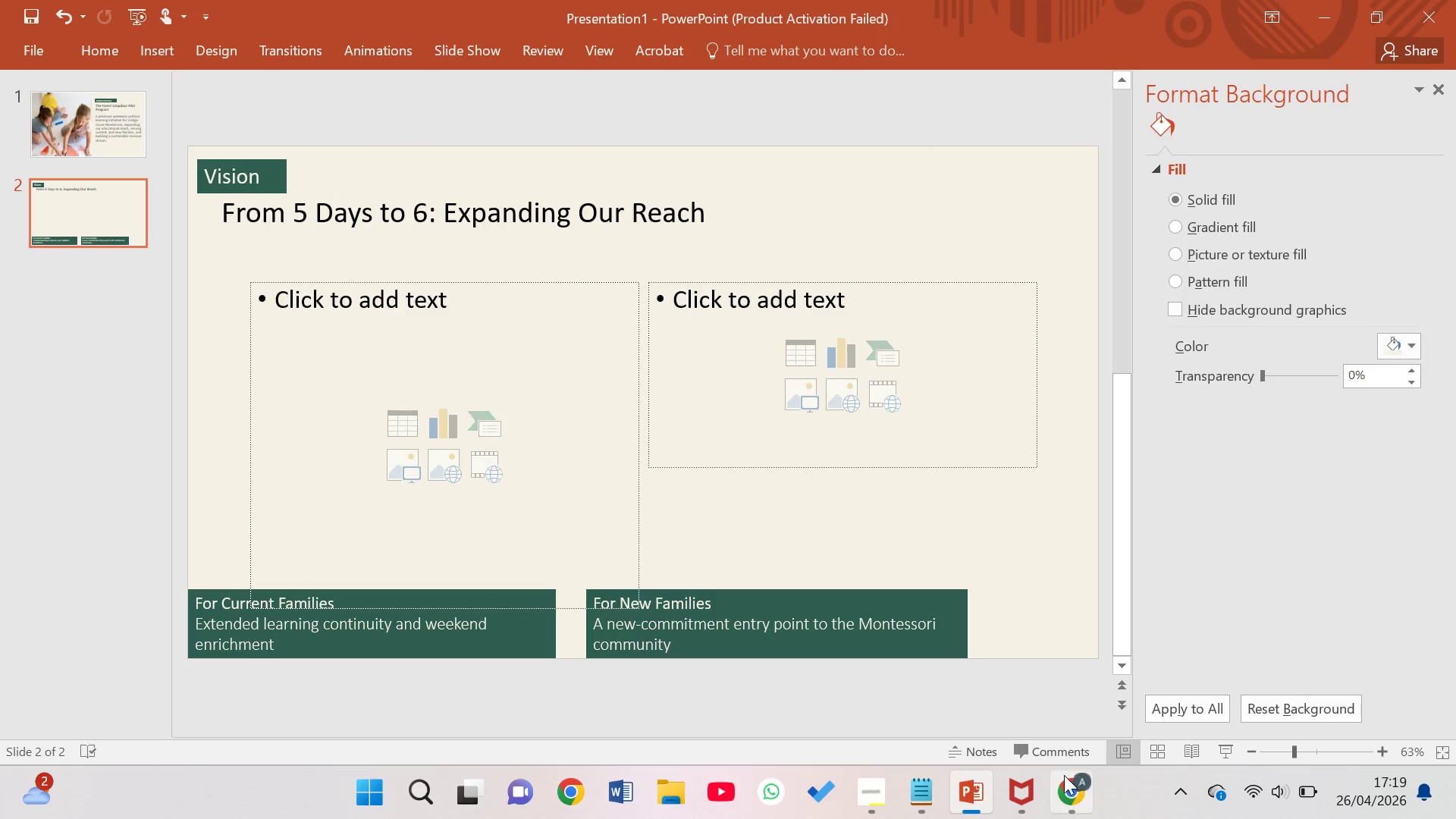 
left_click([1052, 698])
 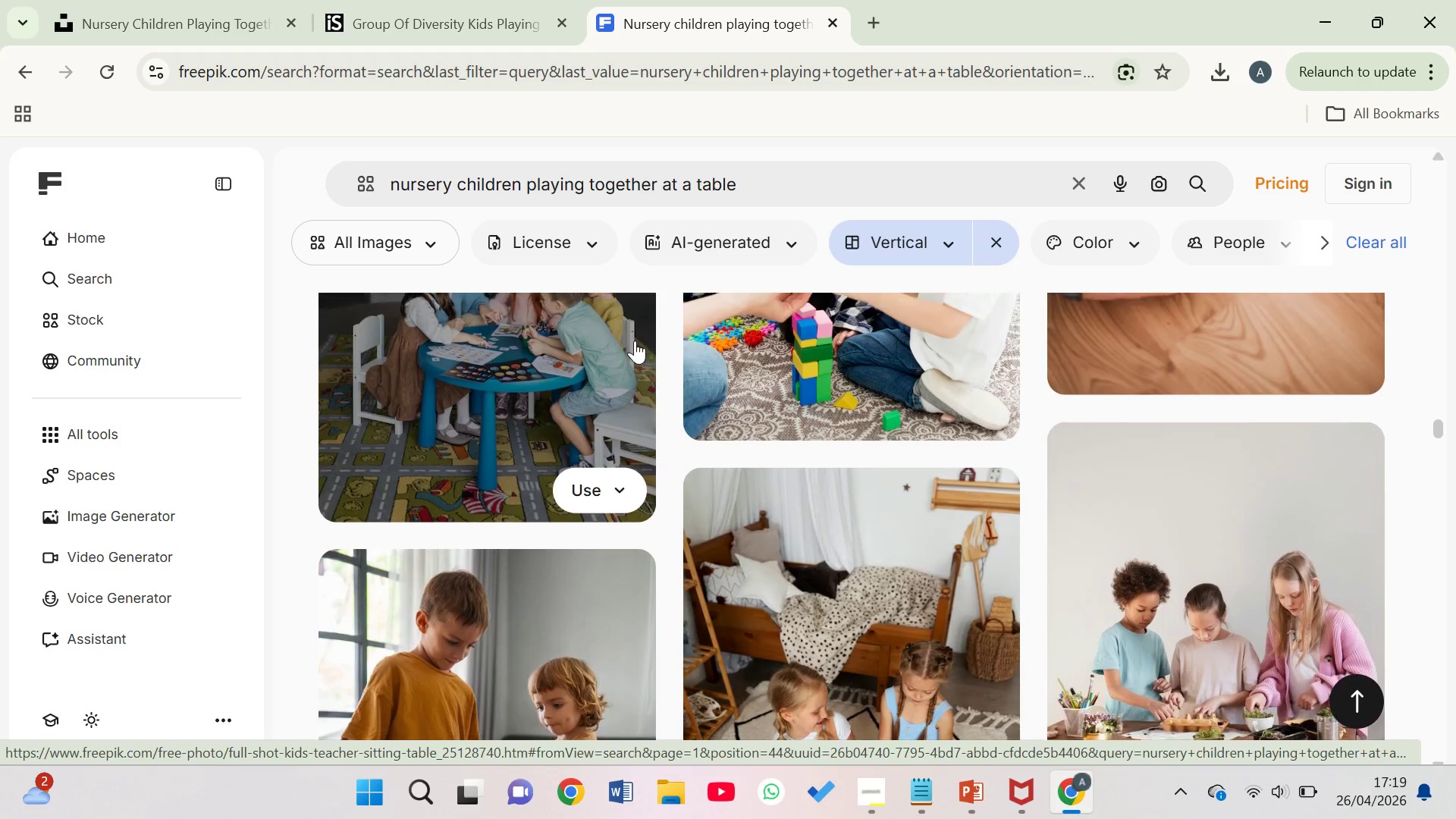 
wait(7.22)
 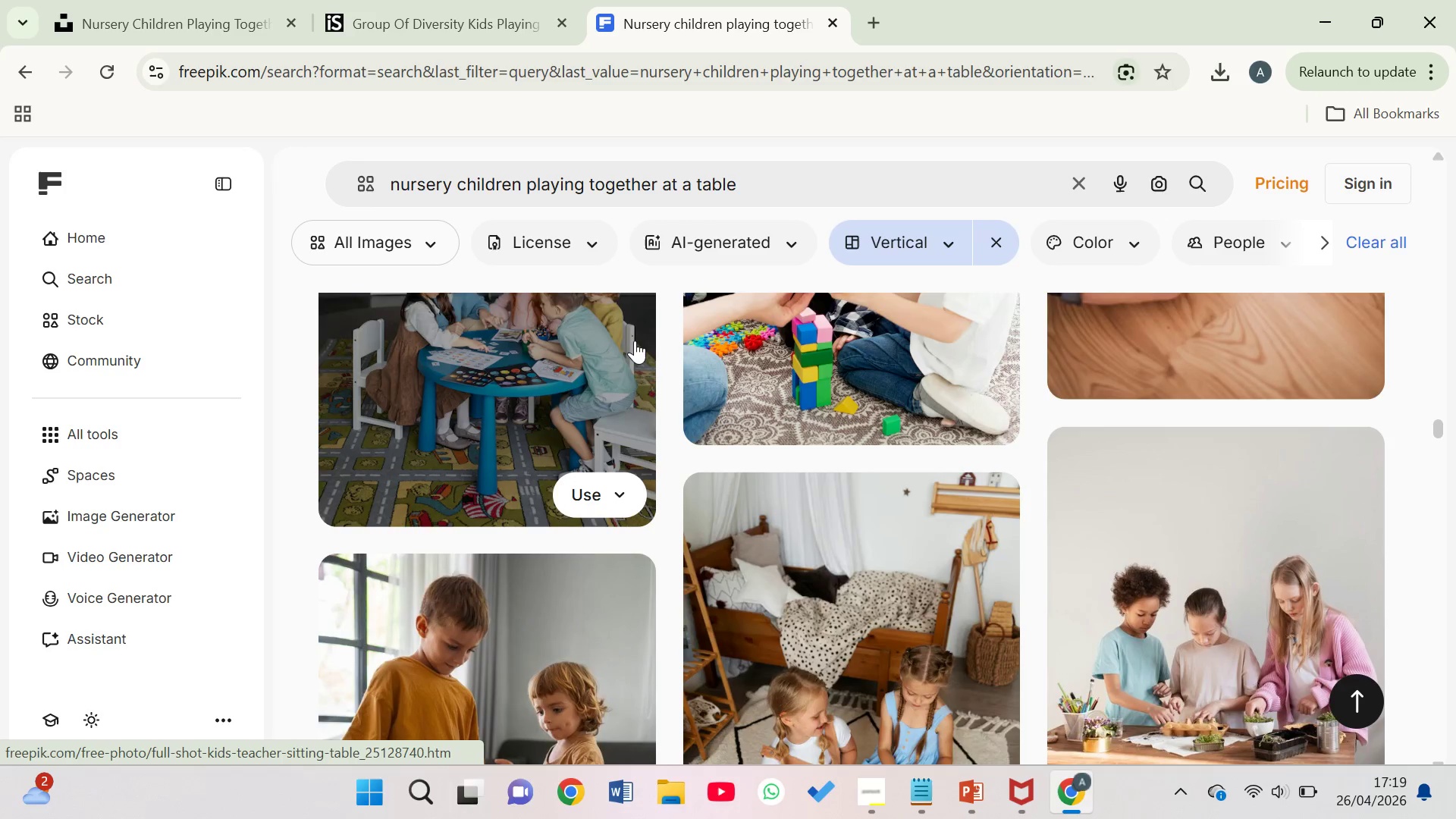 
mouse_move([1204, 468])
 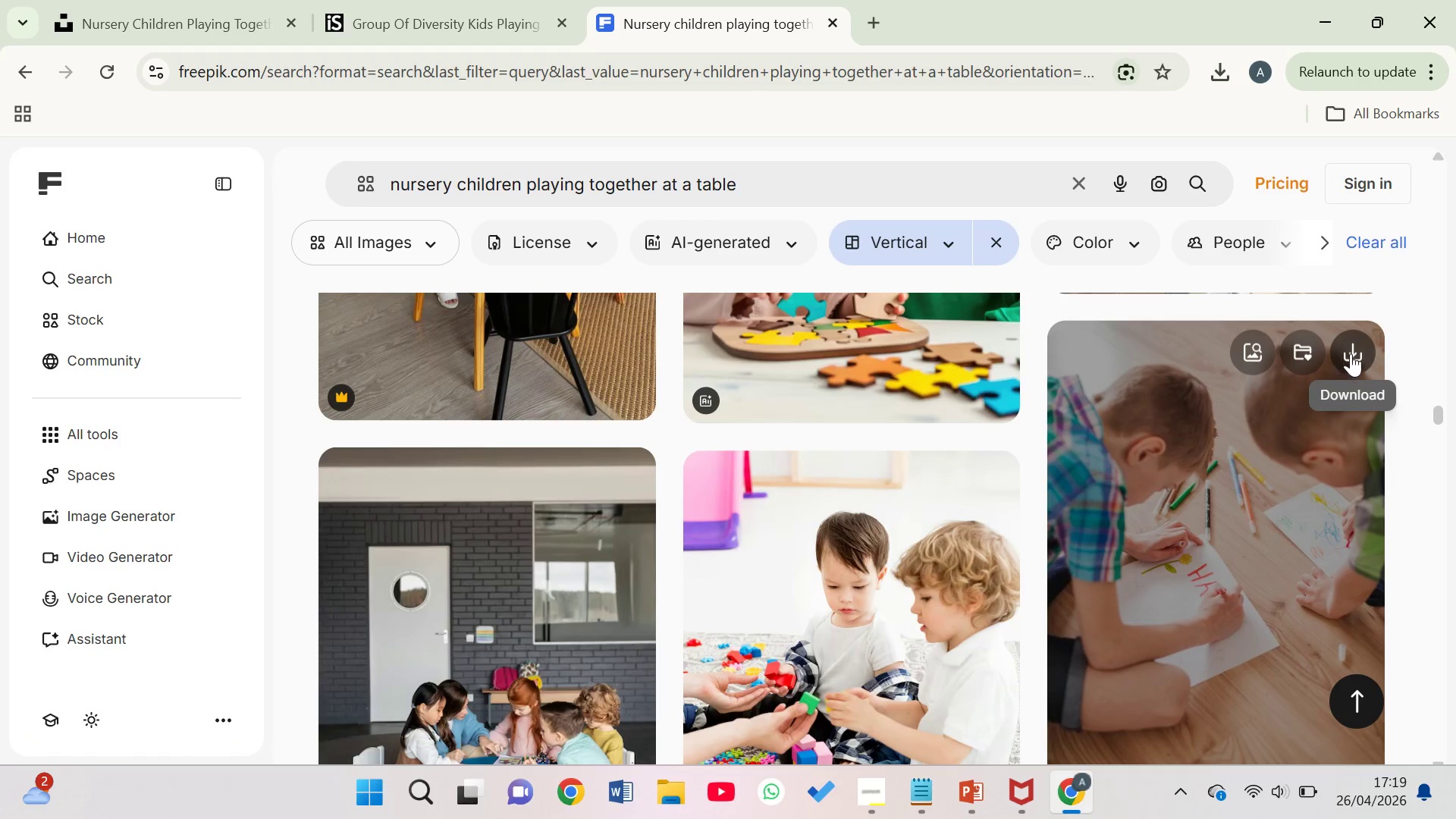 
left_click([1351, 352])
 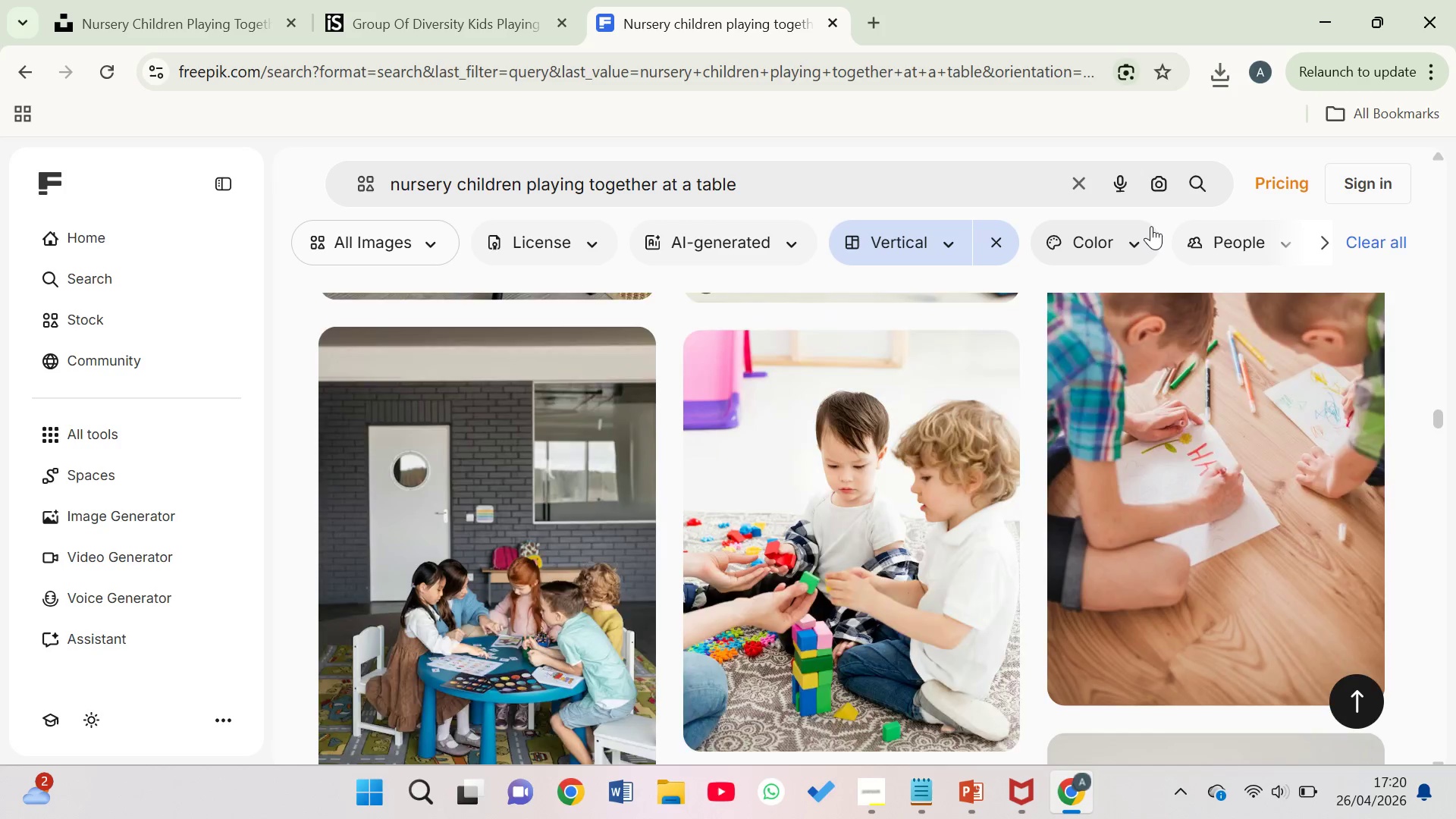 
wait(34.45)
 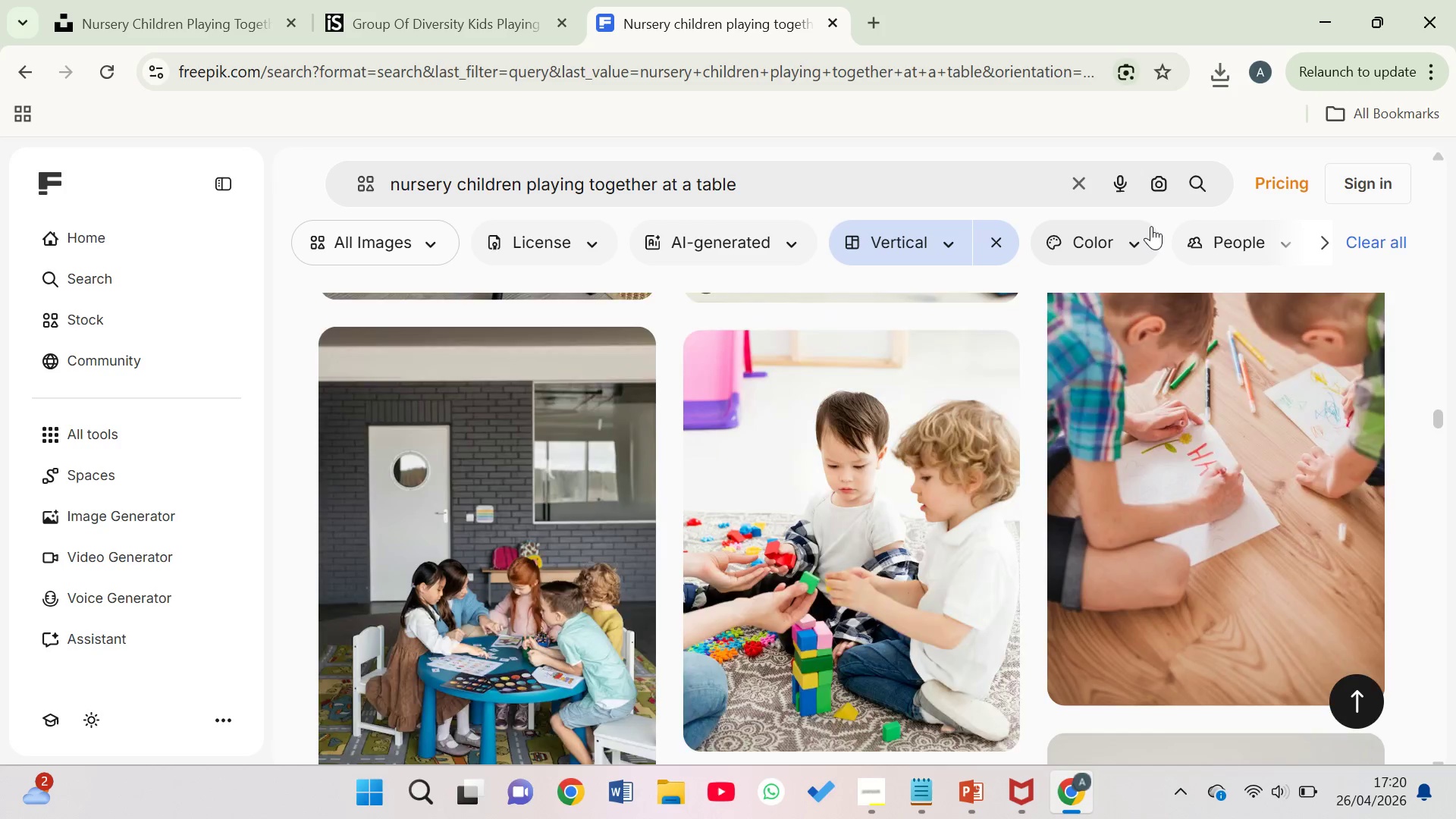 
left_click([952, 788])
 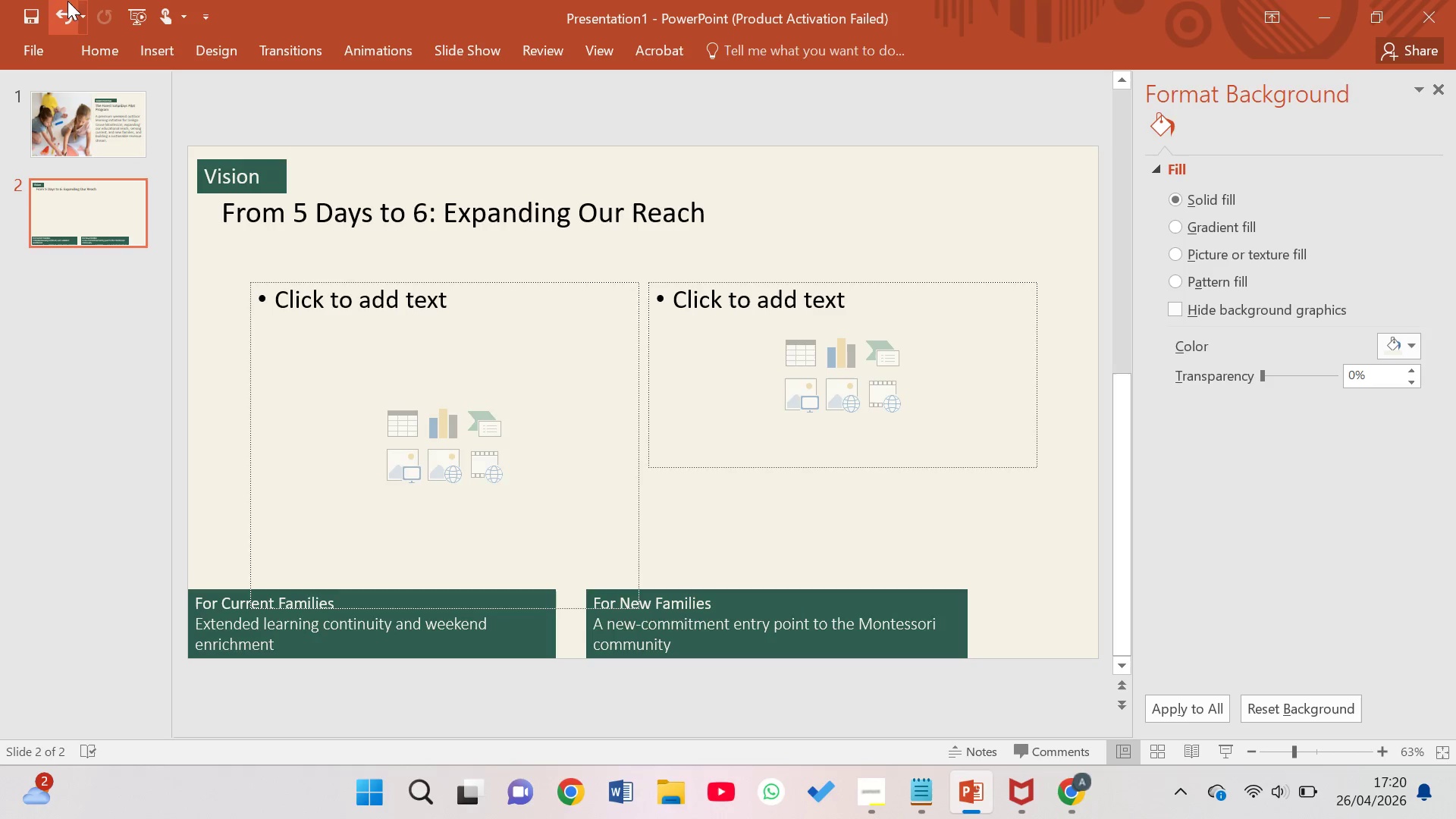 
left_click([87, 55])
 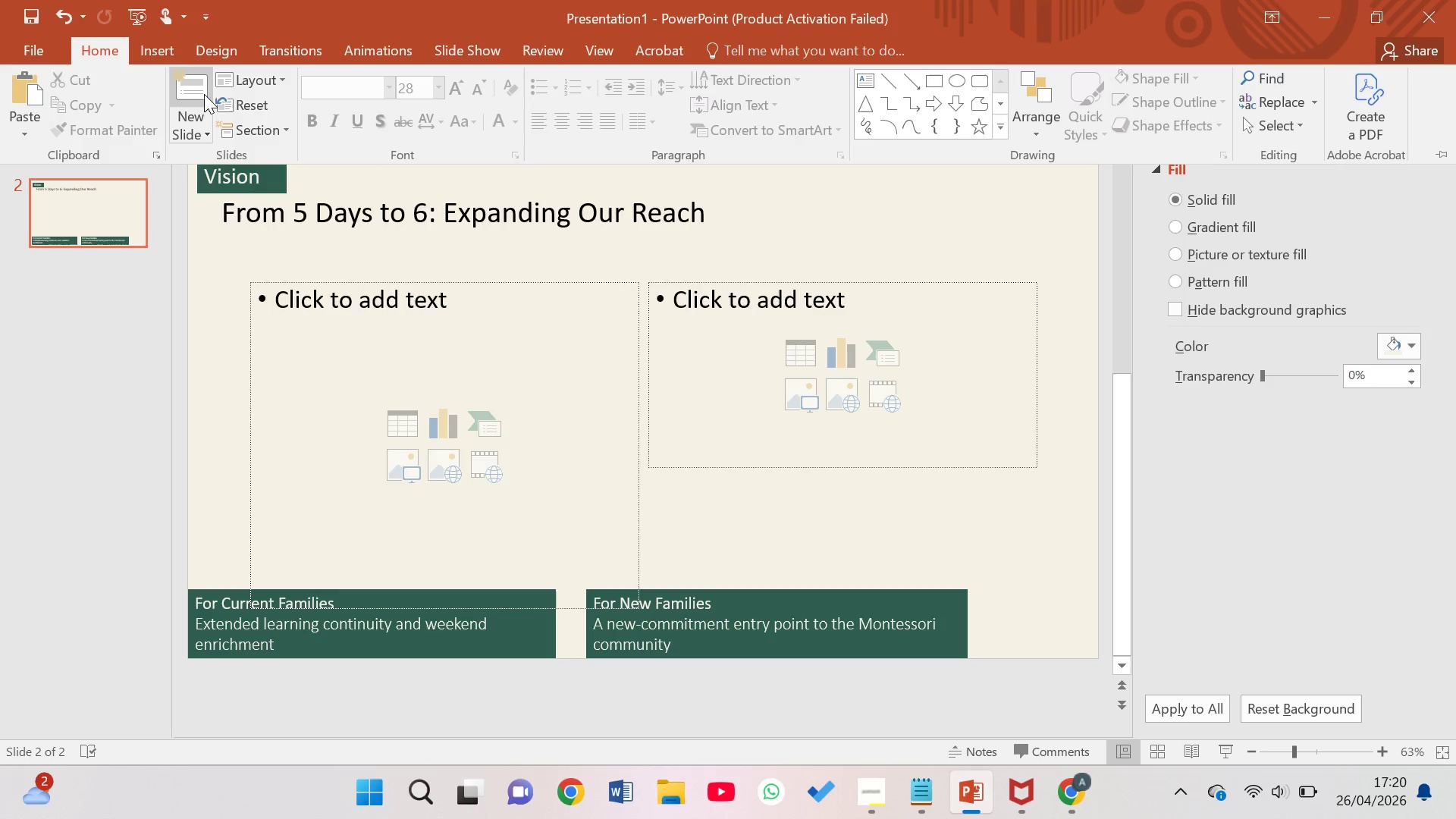 
left_click([205, 115])
 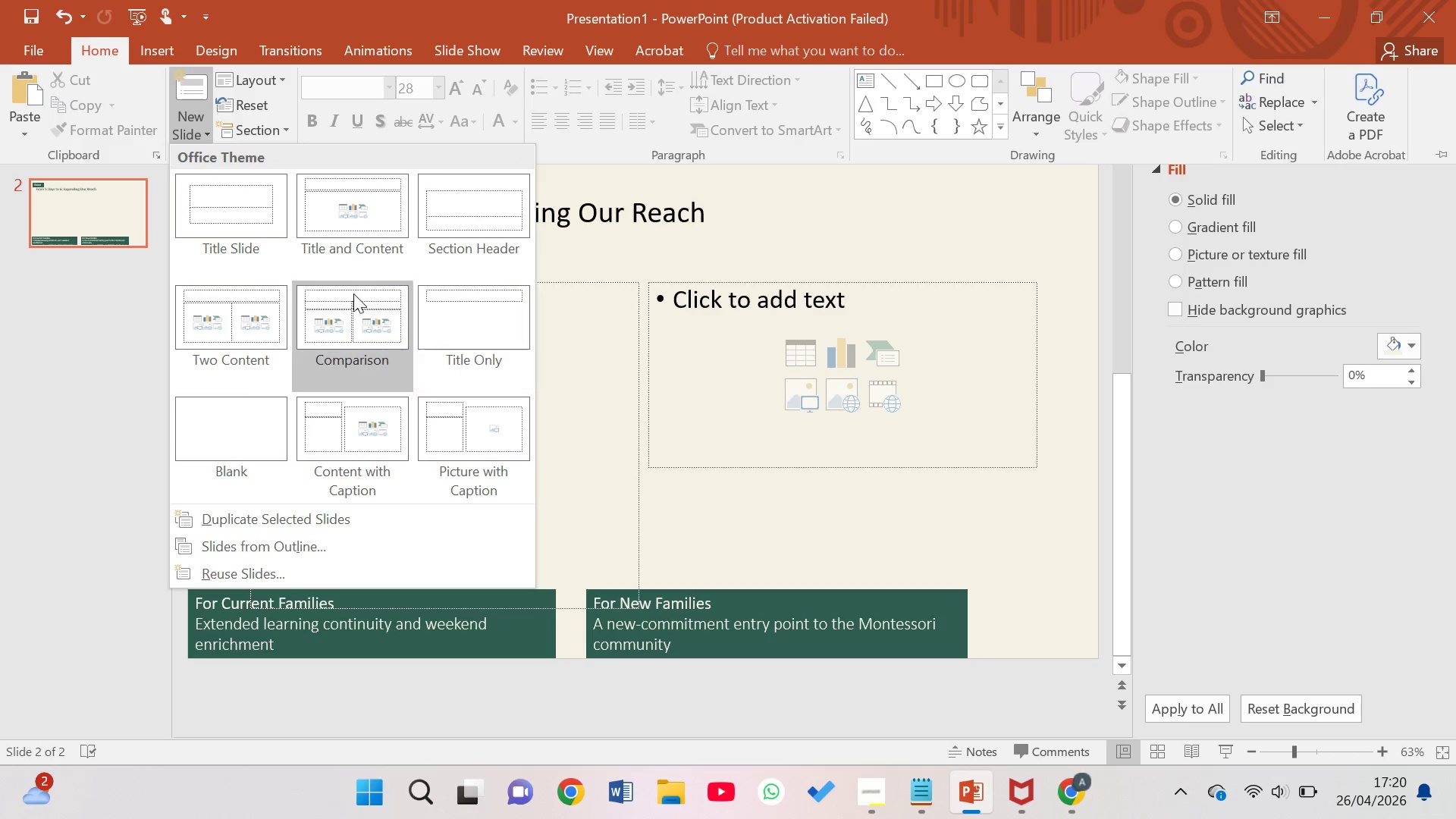 
mouse_move([334, 277])
 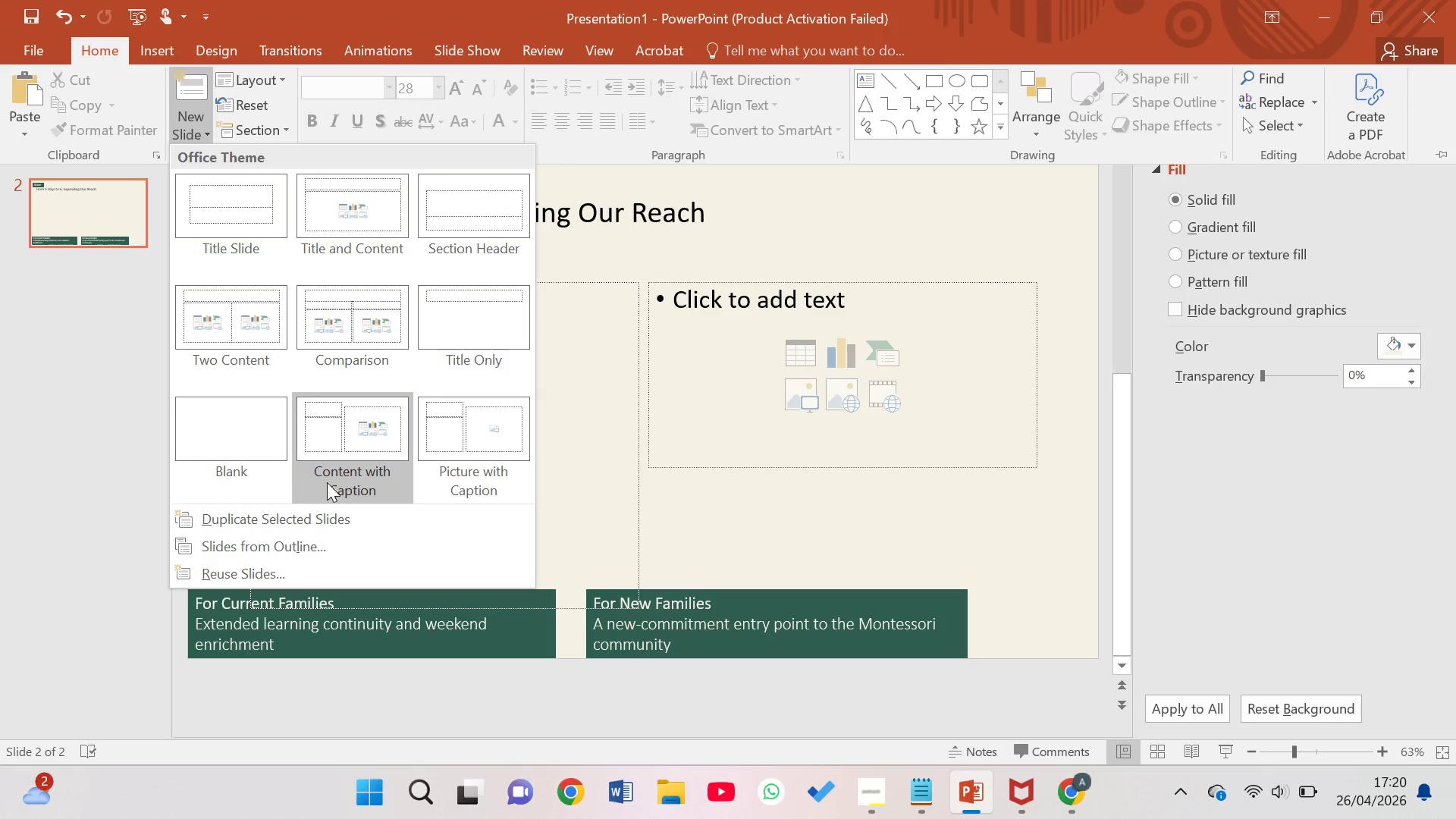 
wait(11.38)
 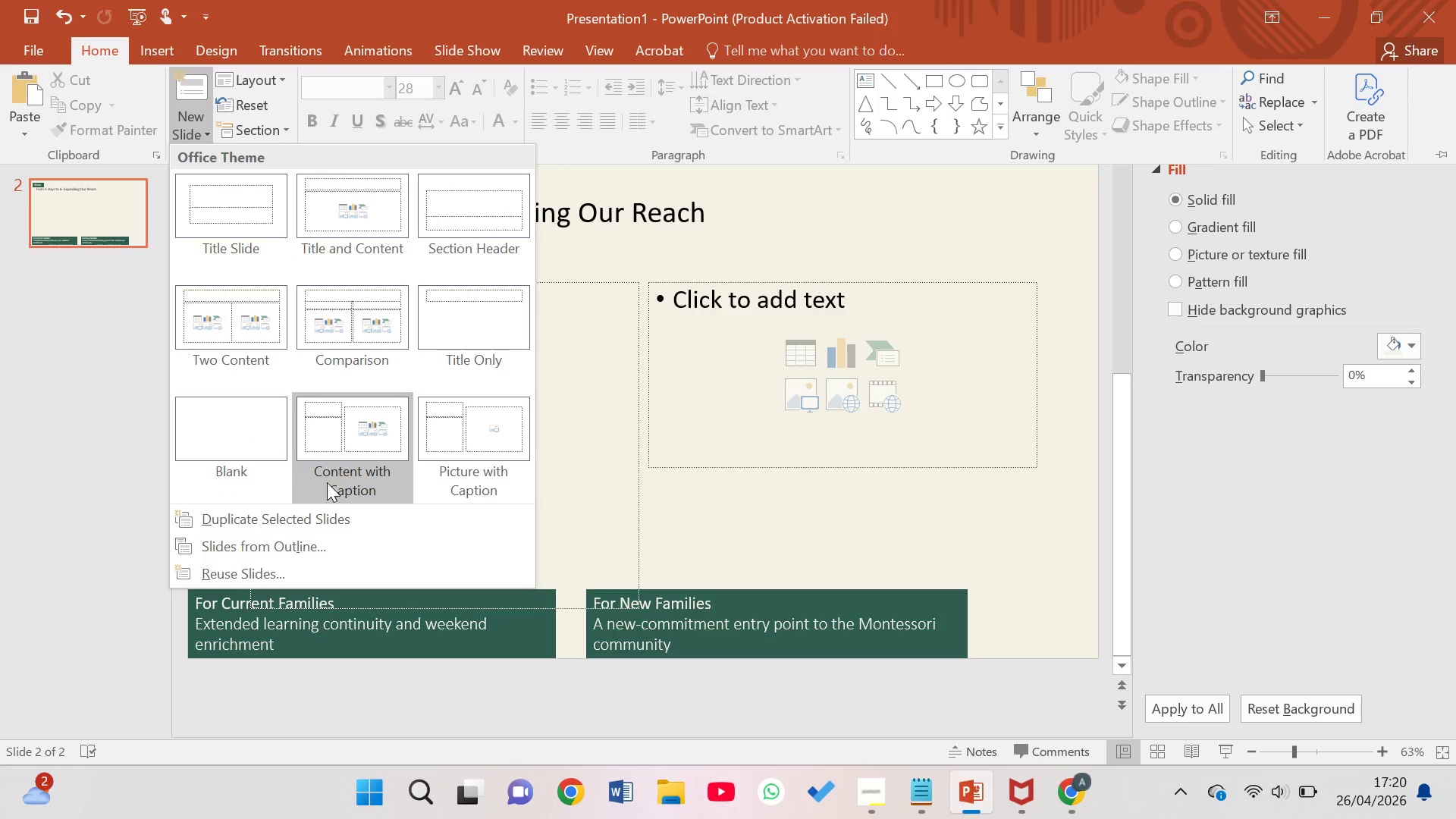 
left_click([79, 136])
 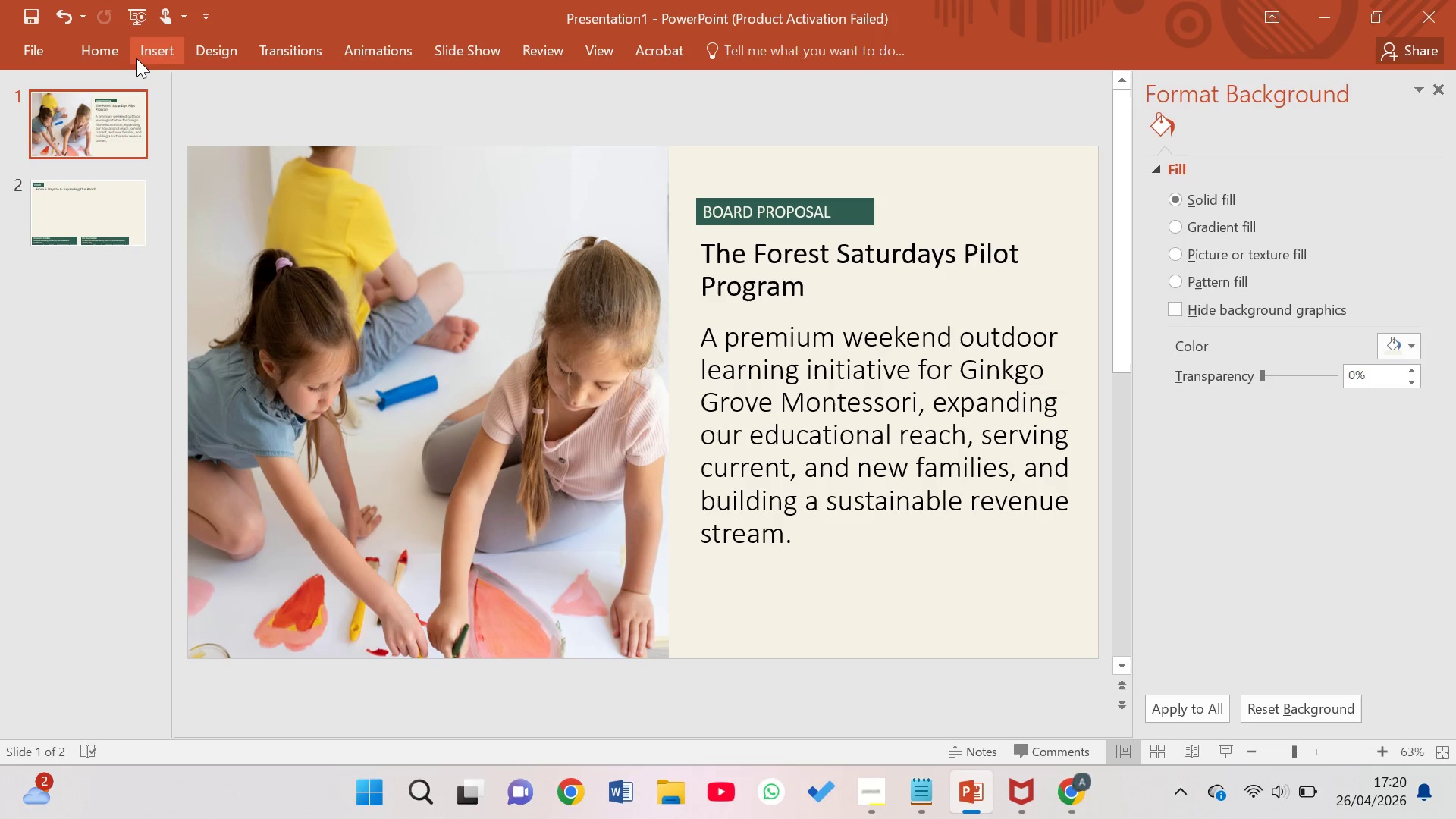 
left_click([105, 44])
 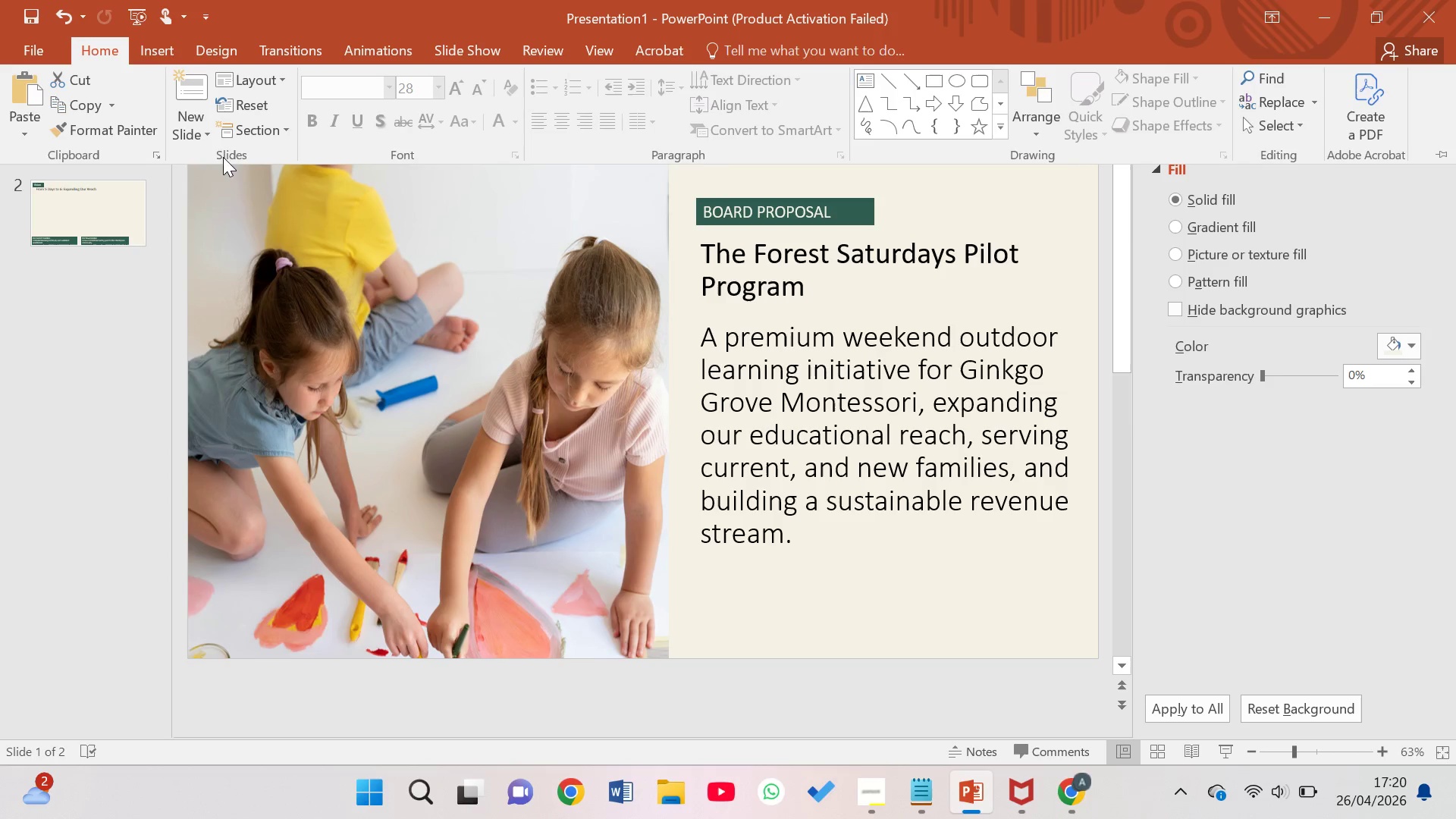 
left_click([206, 129])
 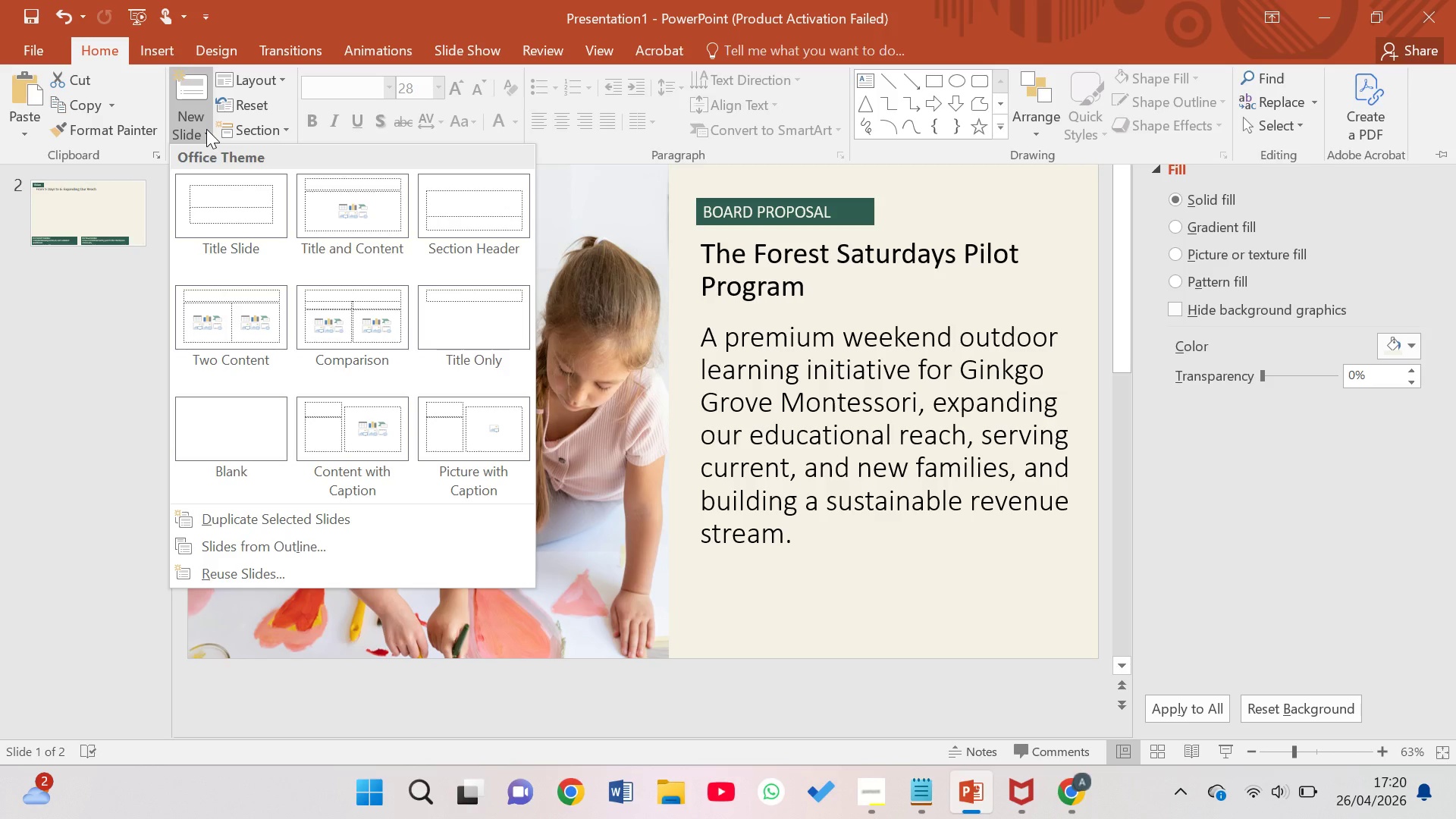 
wait(19.38)
 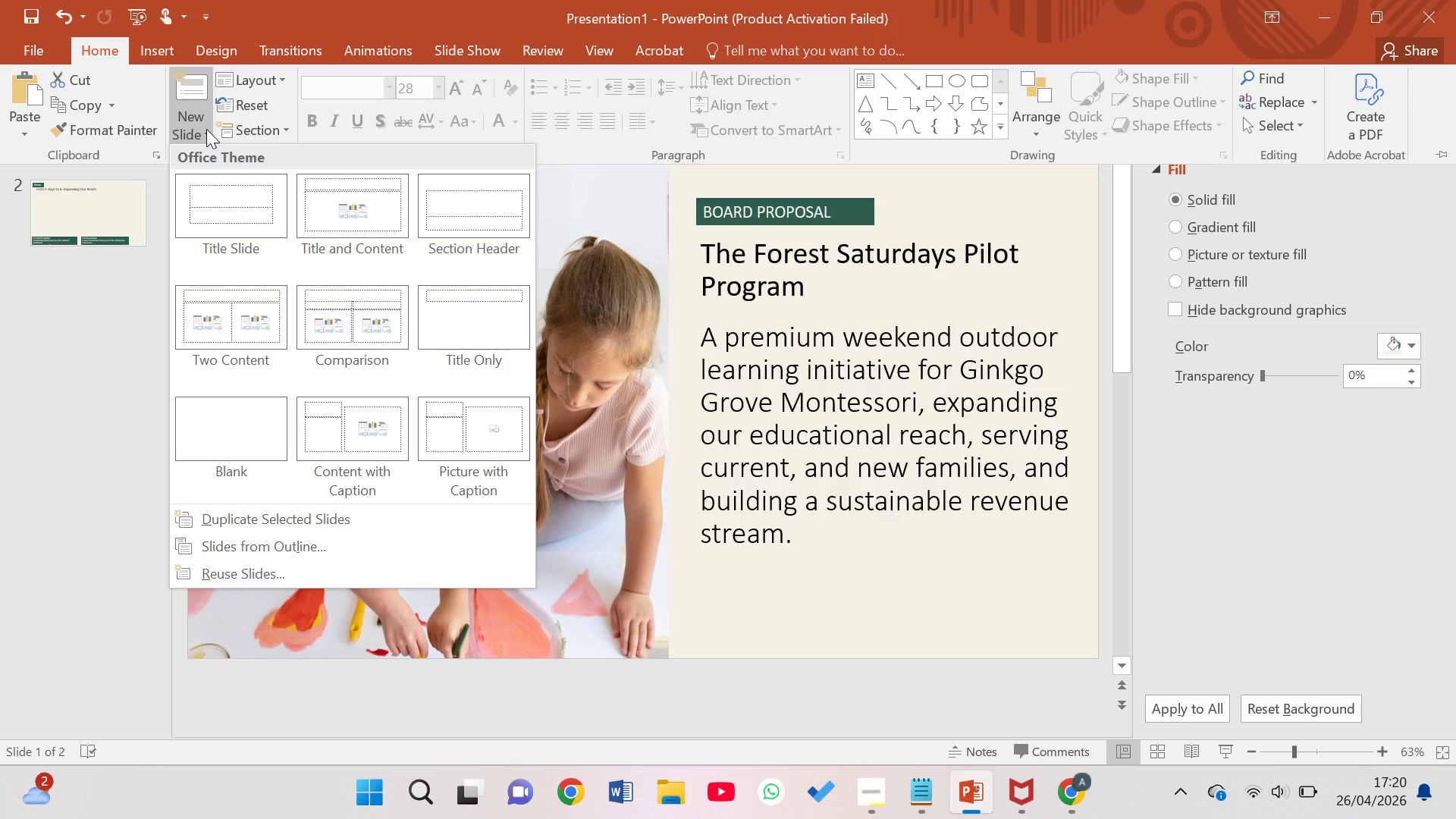 
left_click([290, 514])
 